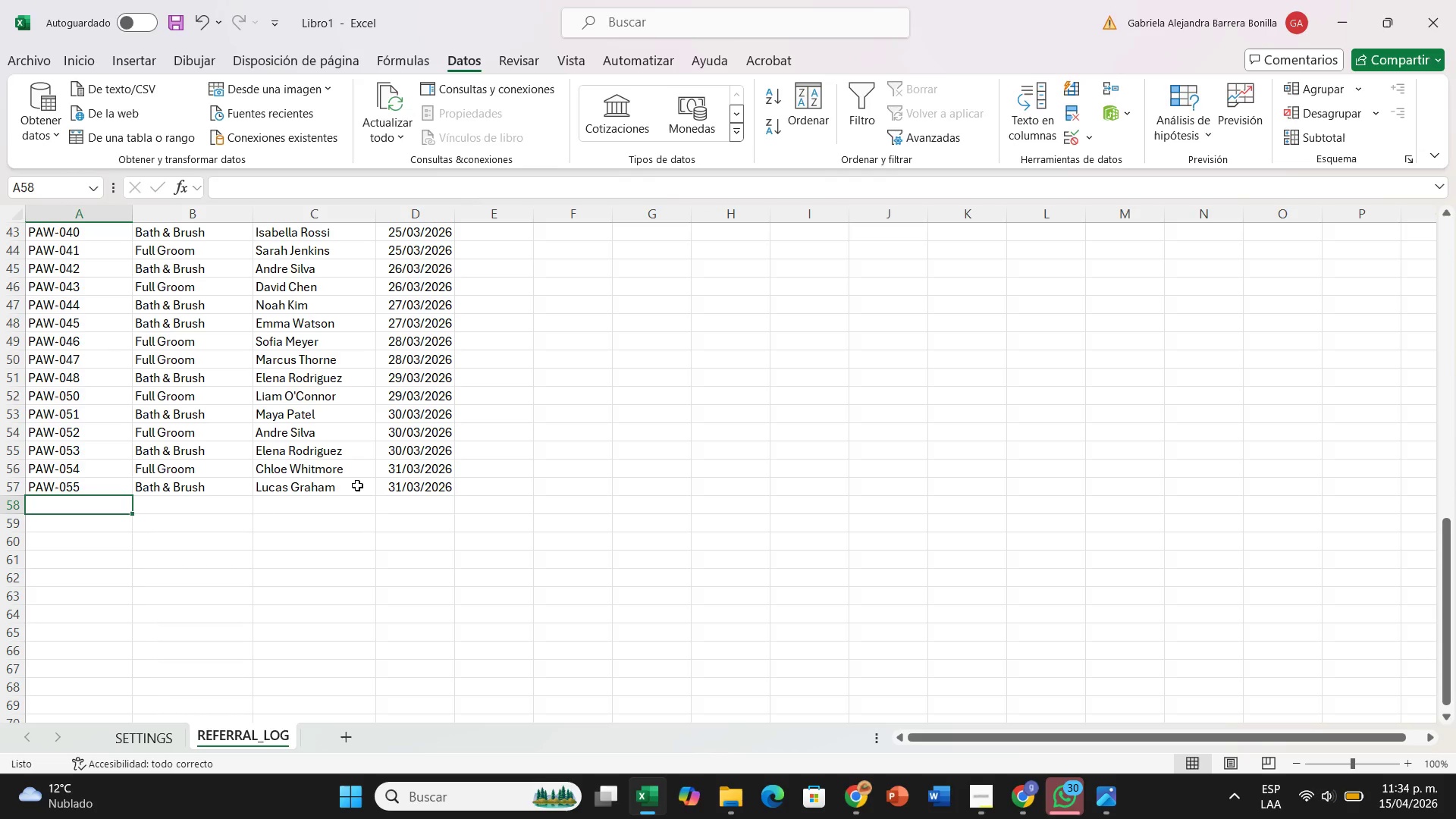 
type(PAW-005)
key(Backspace)
key(Backspace)
type(56)
 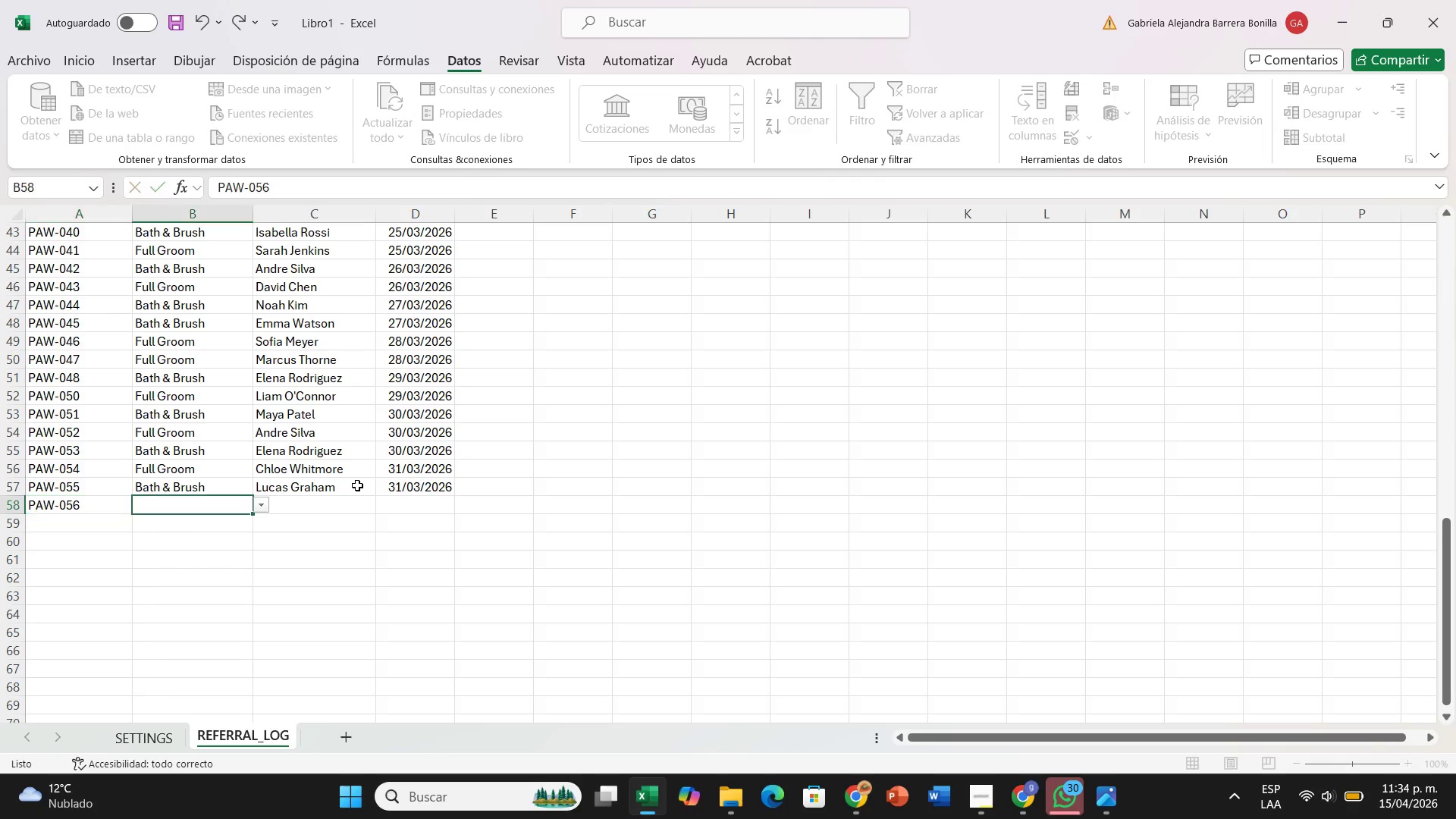 
key(ArrowRight)
 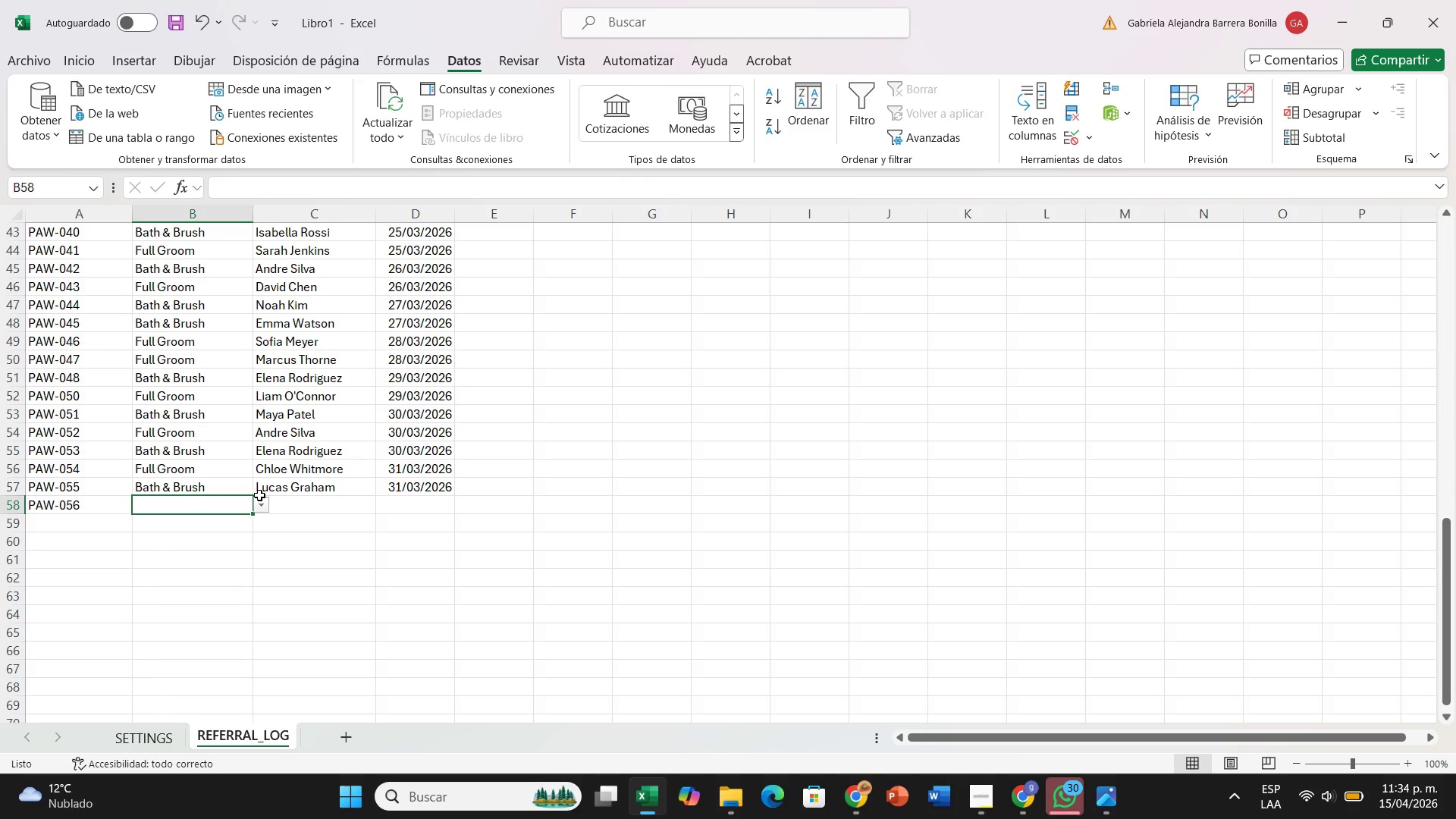 
left_click([256, 502])
 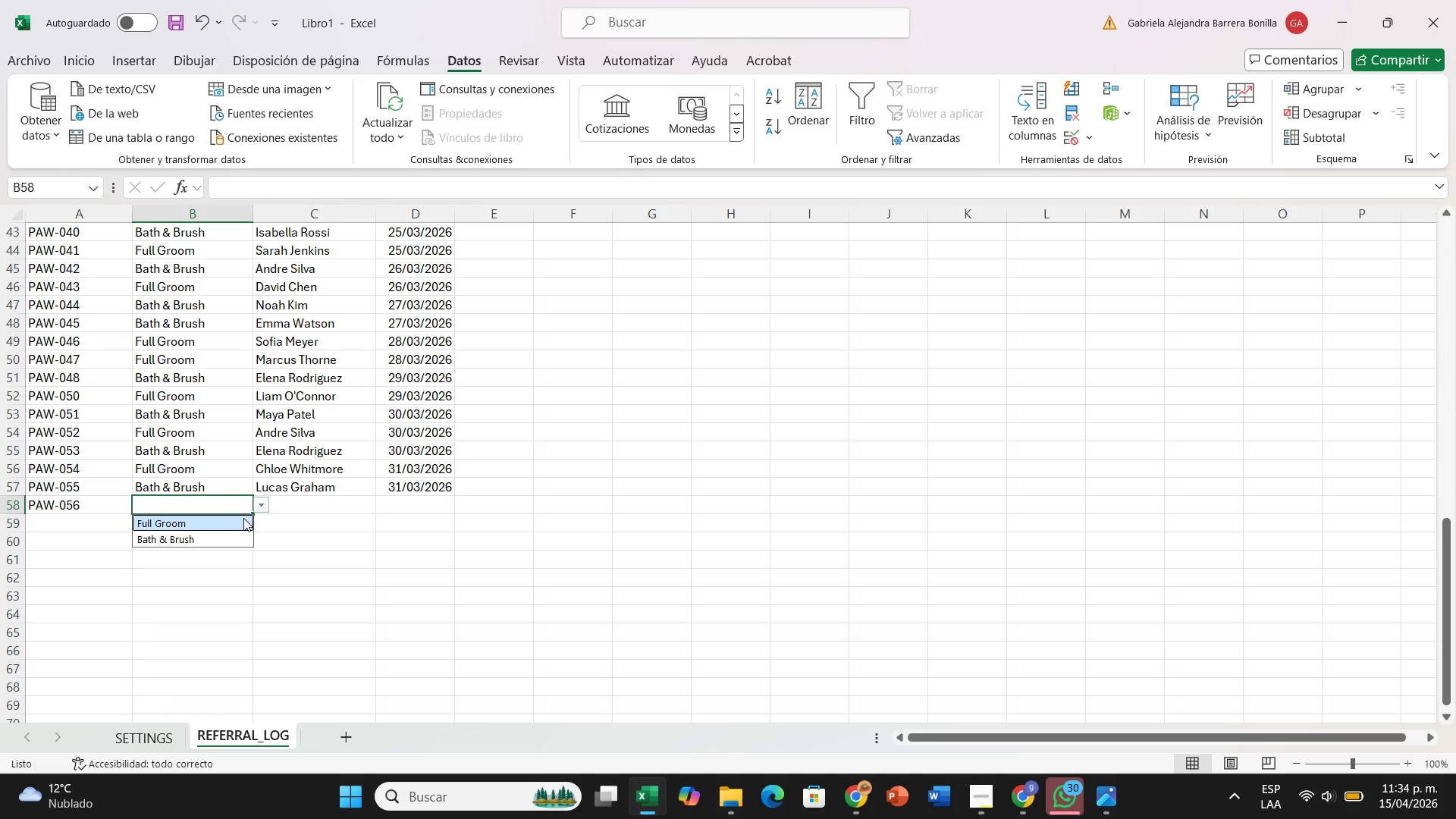 
double_click([290, 507])
 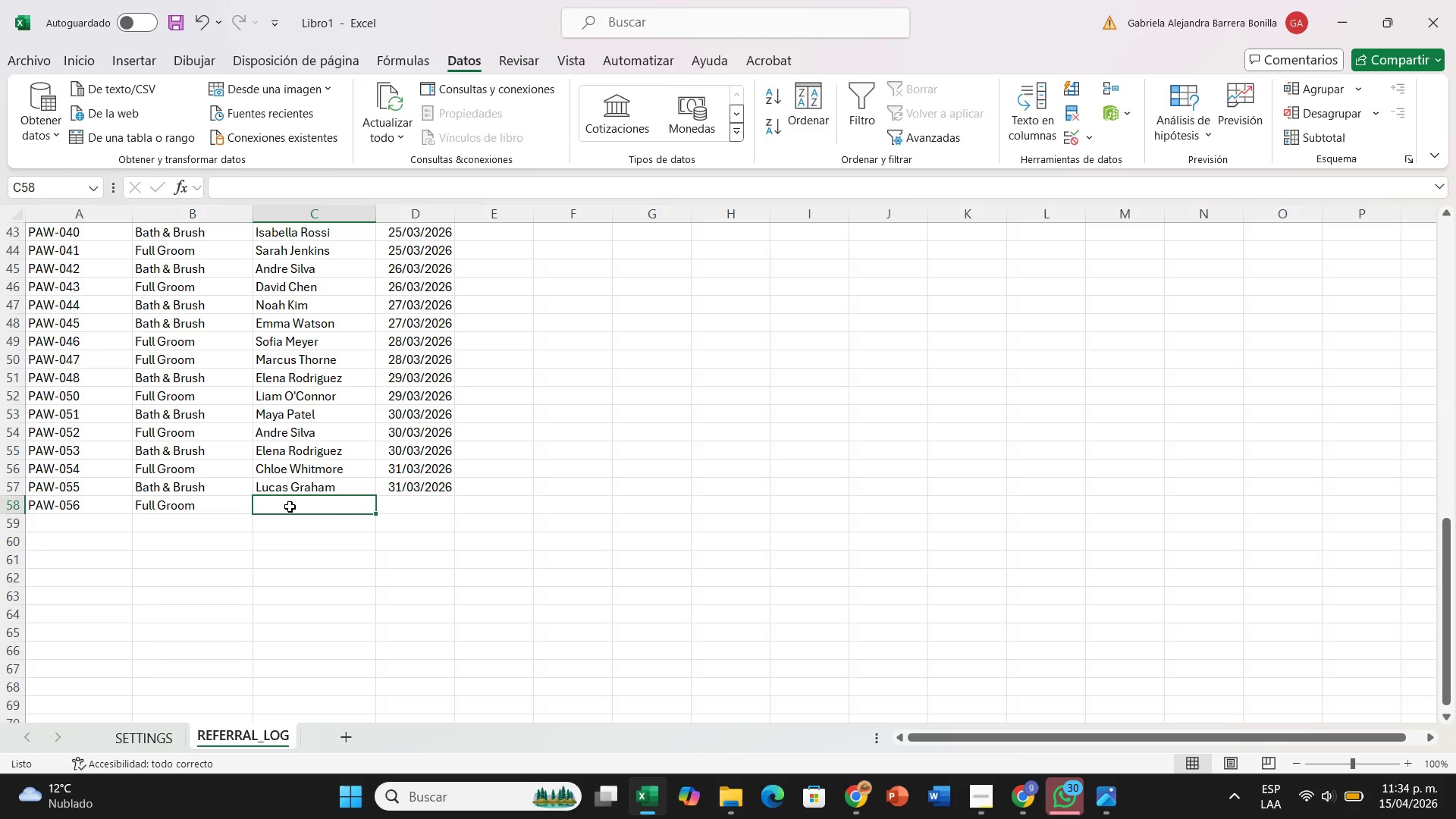 
type(Isabella Rossi)
 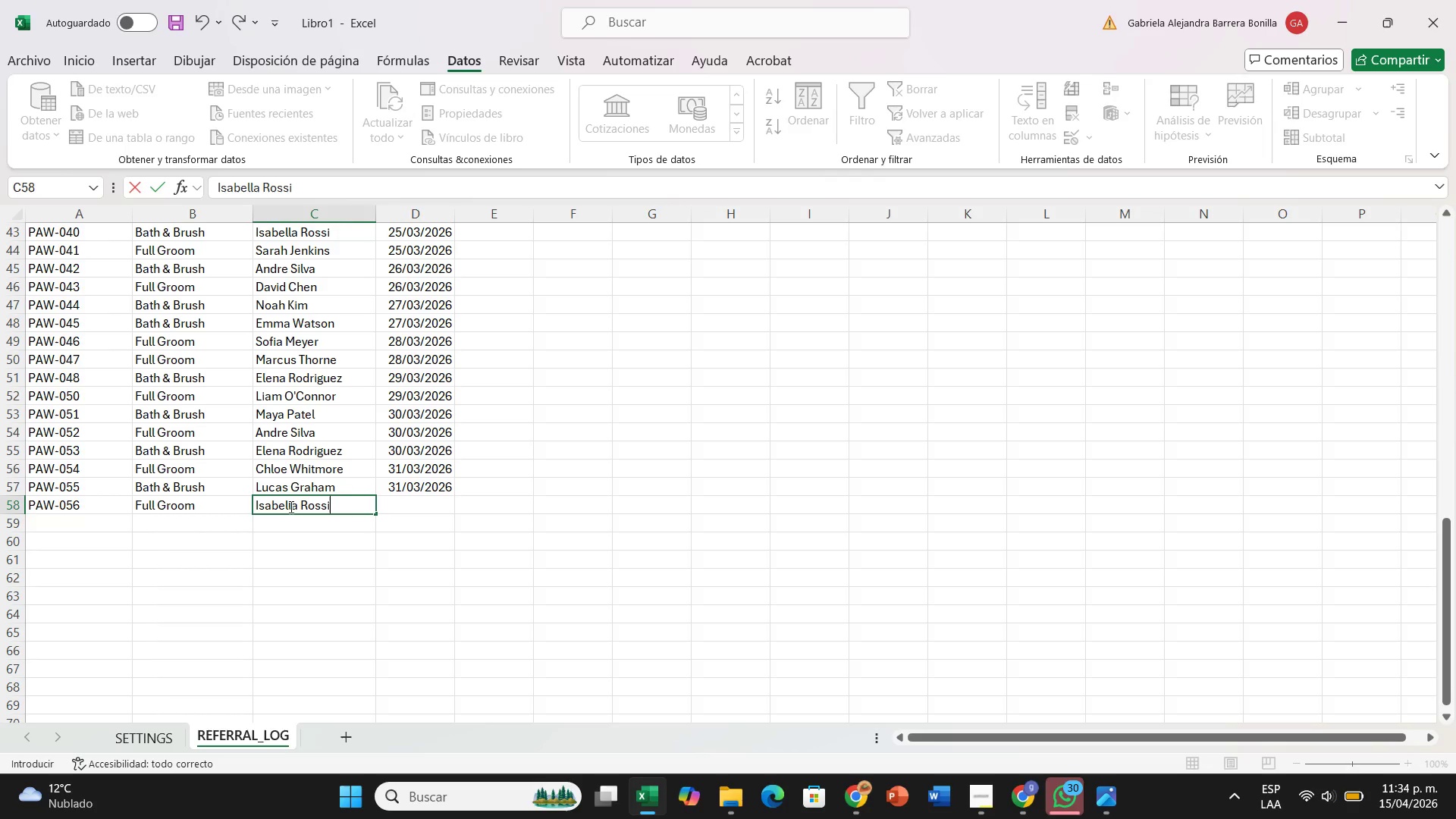 
key(ArrowRight)
 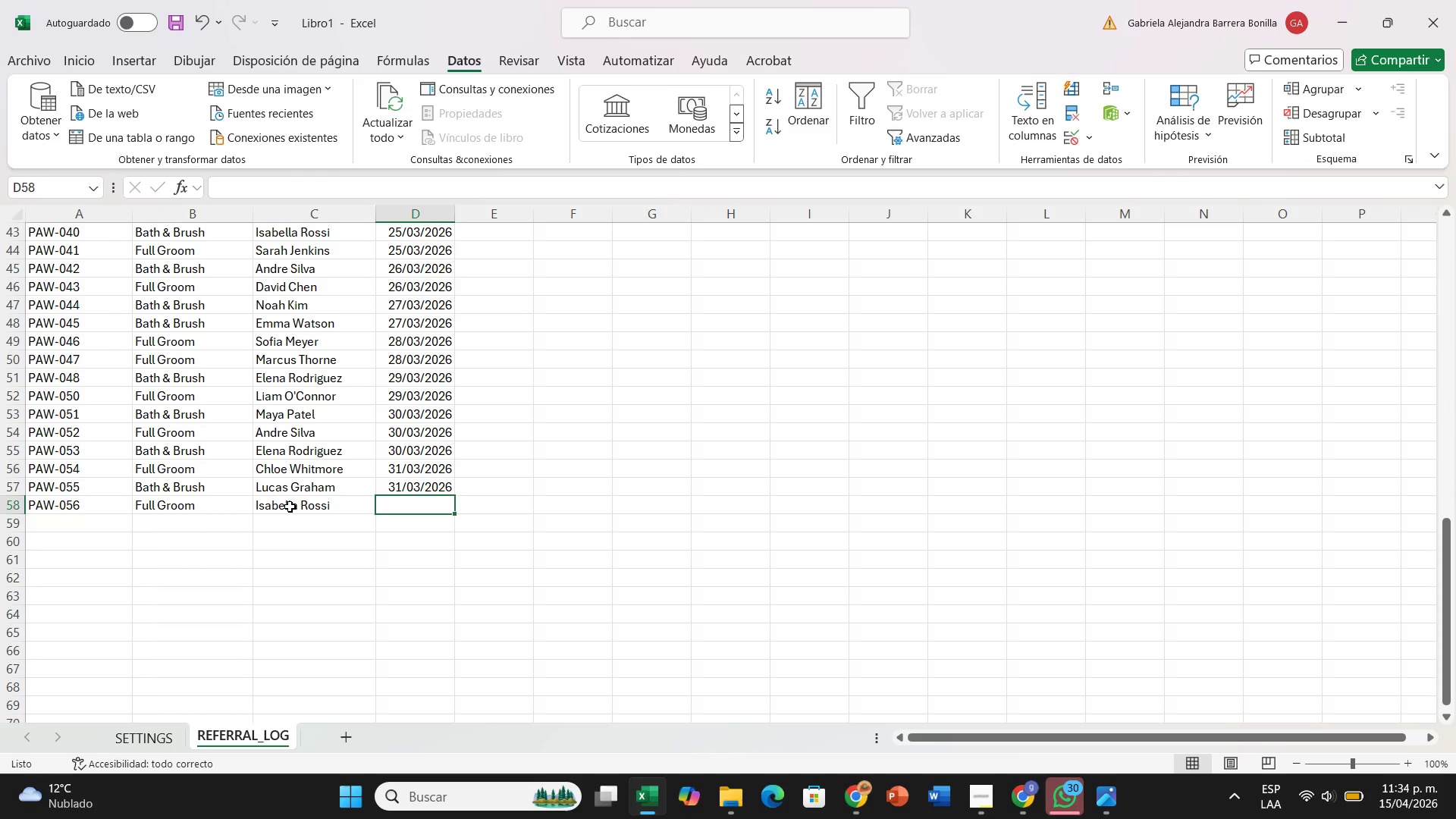 
type(31&3&25)
key(Backspace)
type(6)
 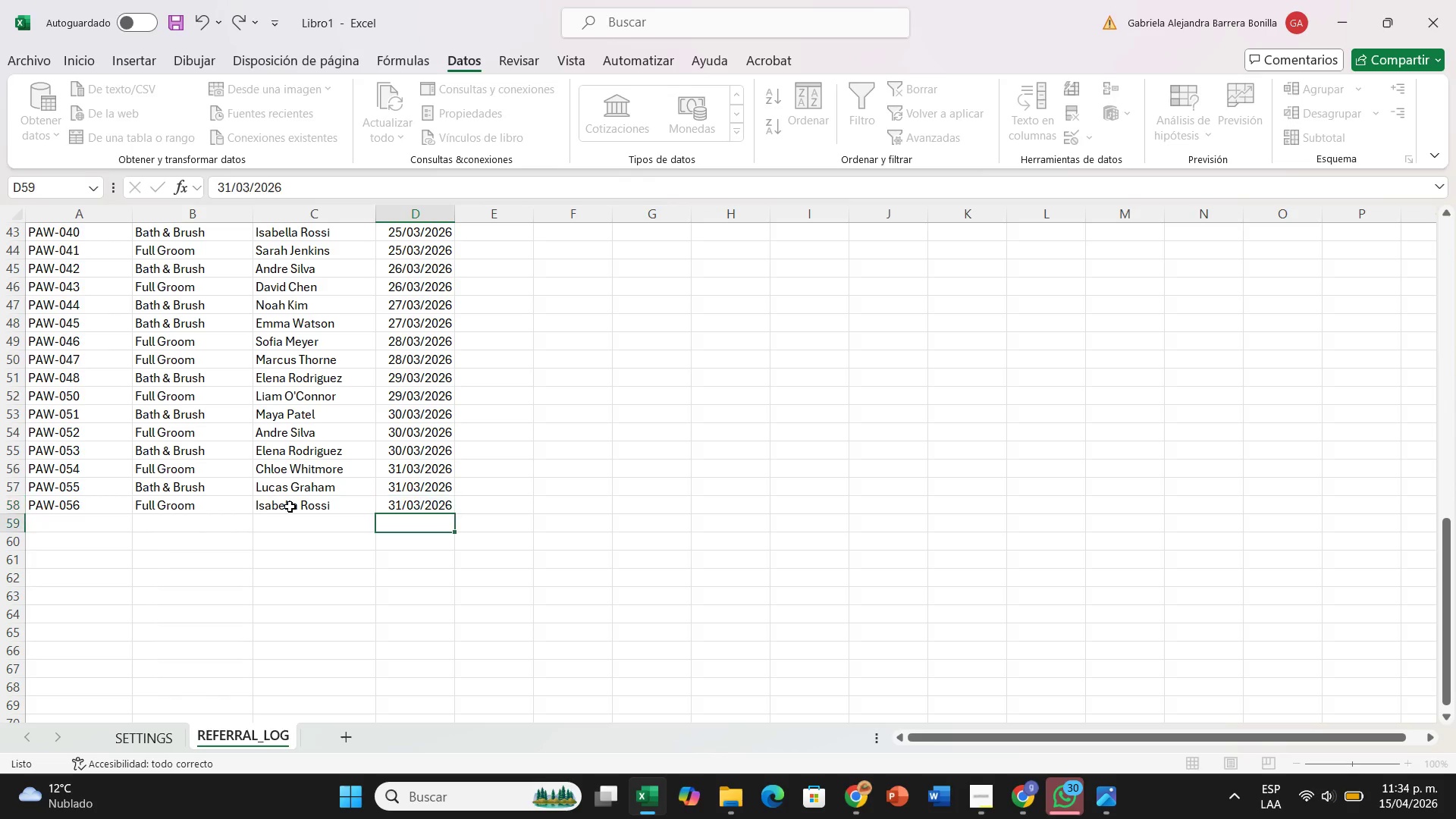 
 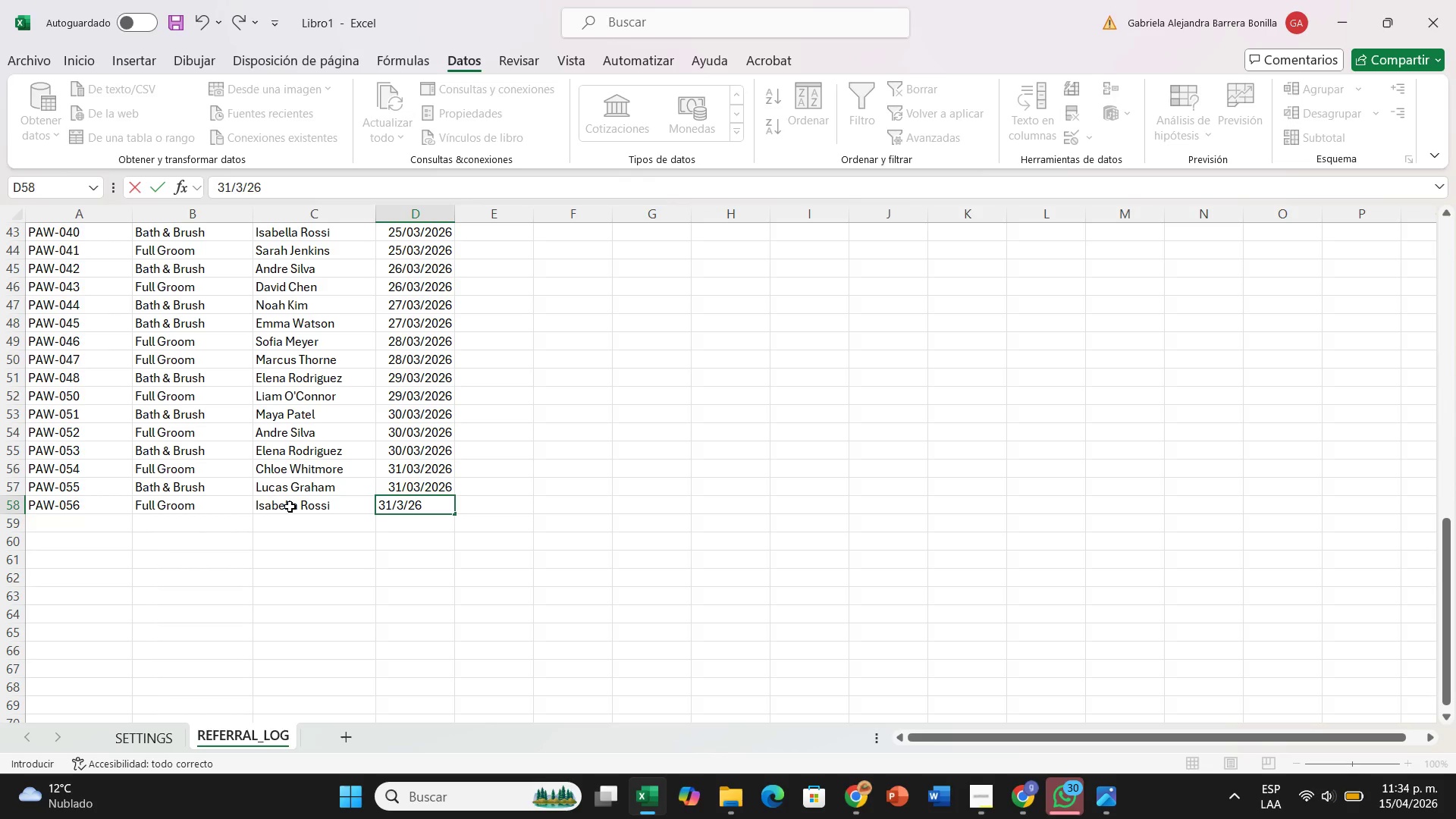 
key(ArrowDown)
 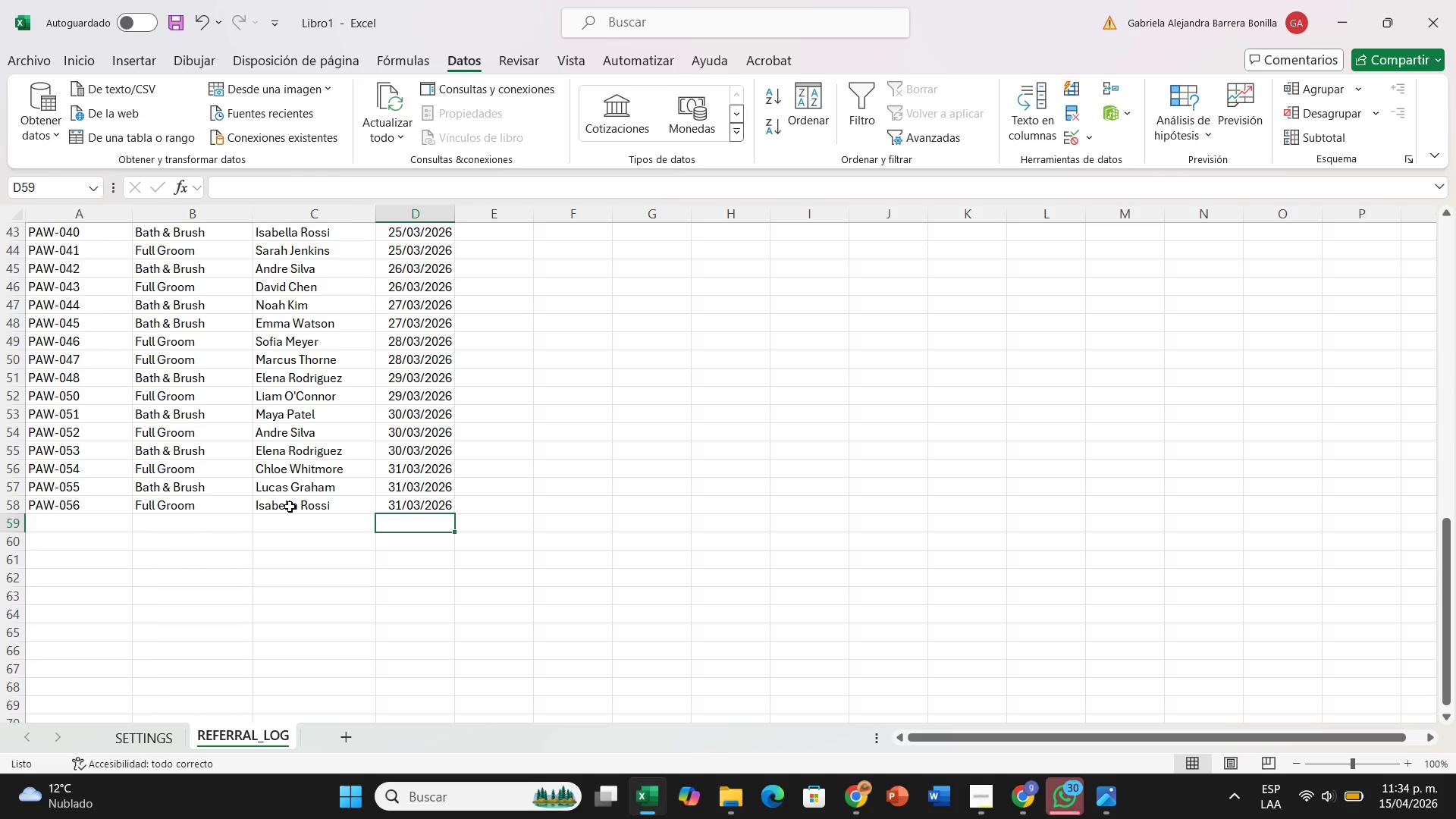 
hold_key(key=ArrowLeft, duration=0.61)
 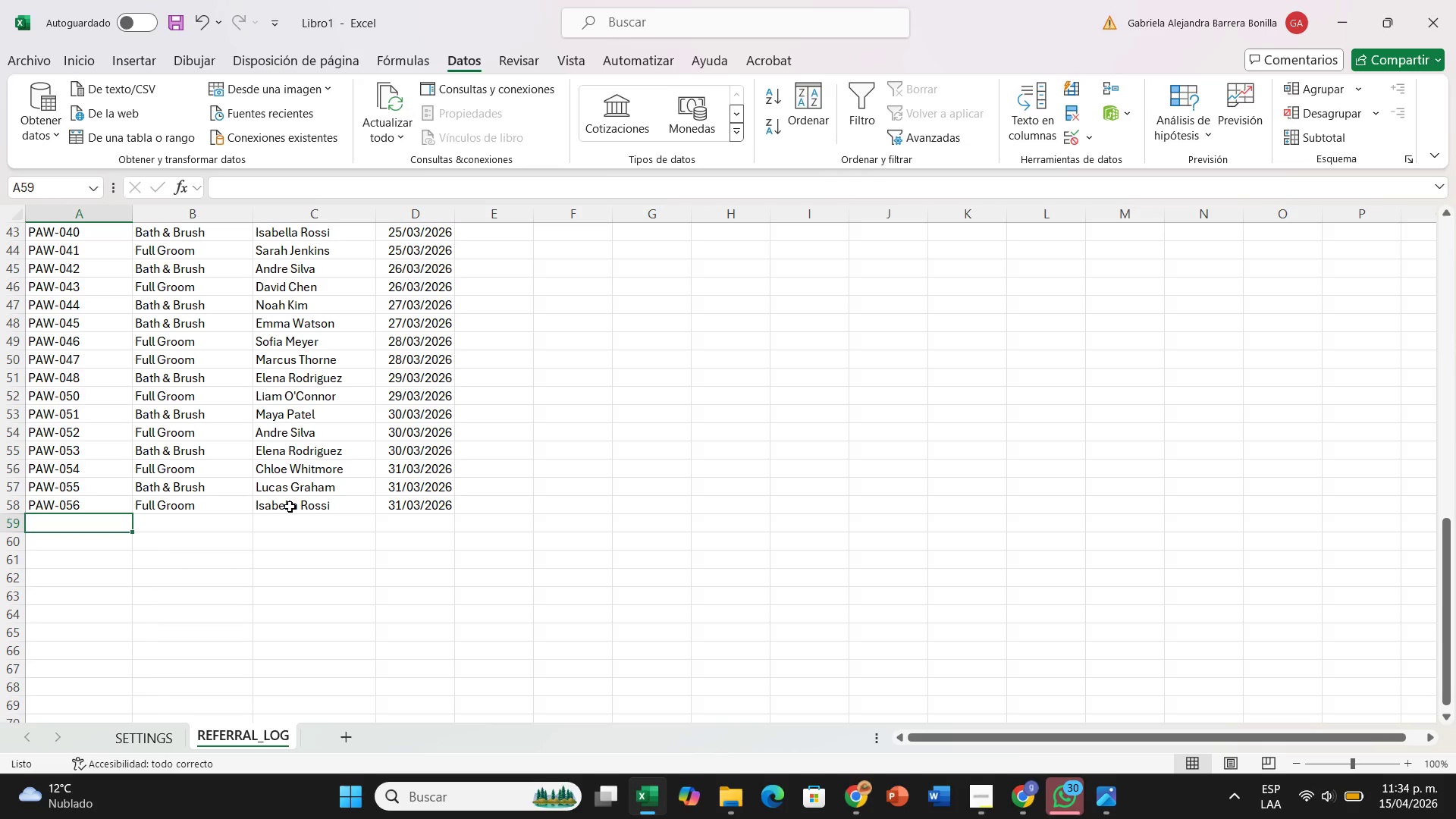 
type(PAW-057)
 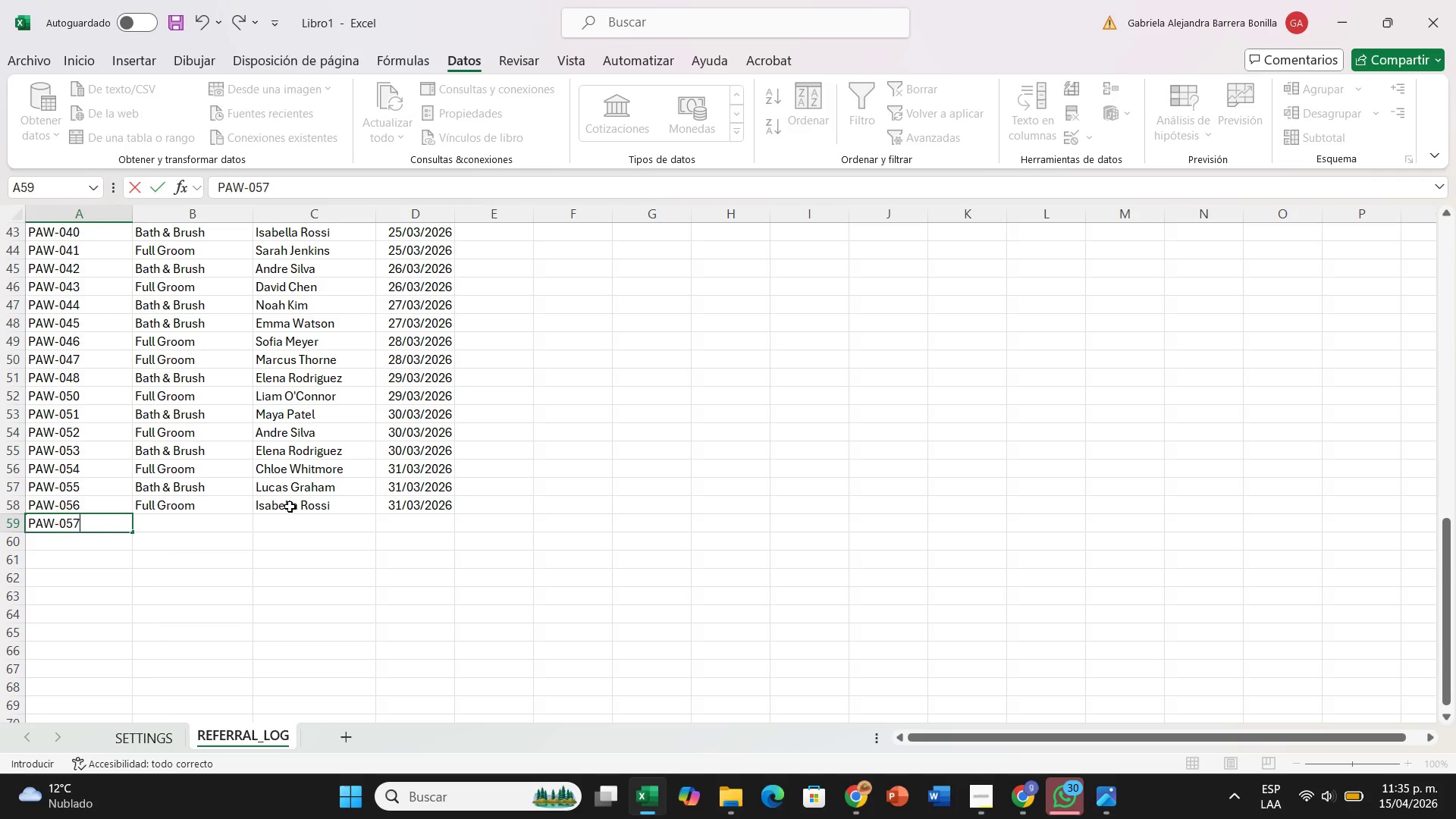 
key(ArrowRight)
 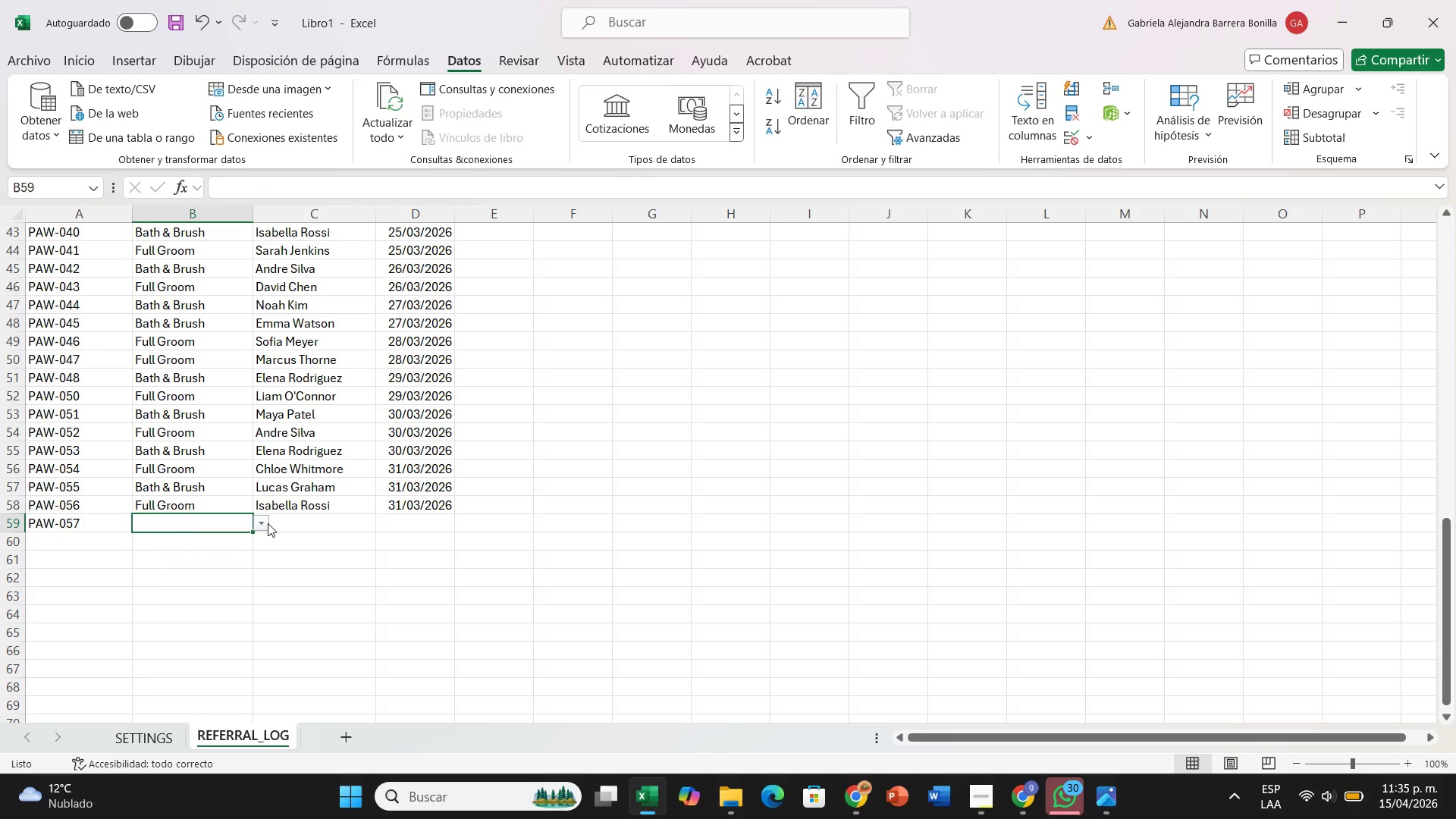 
left_click([268, 523])
 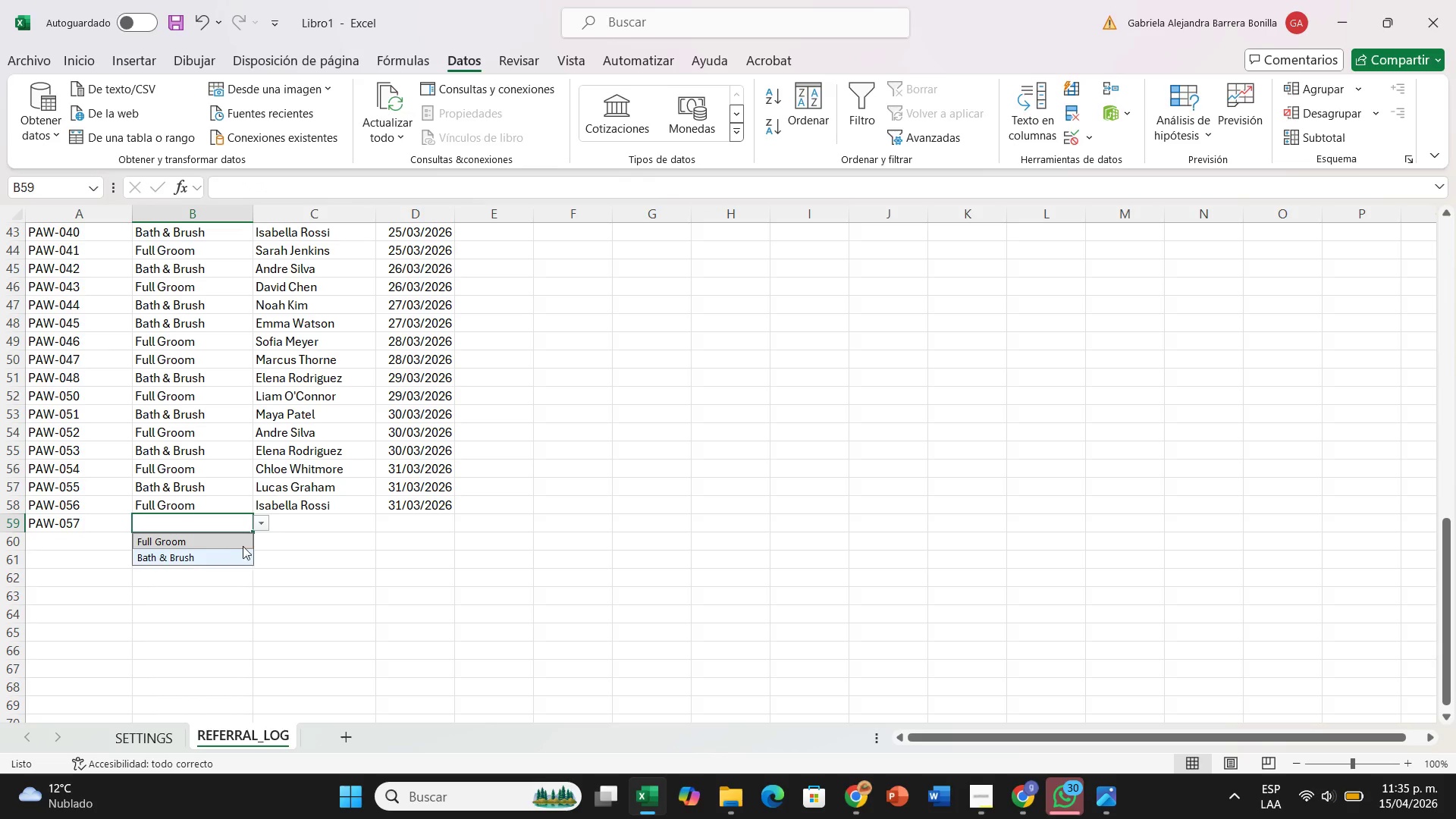 
left_click([239, 541])
 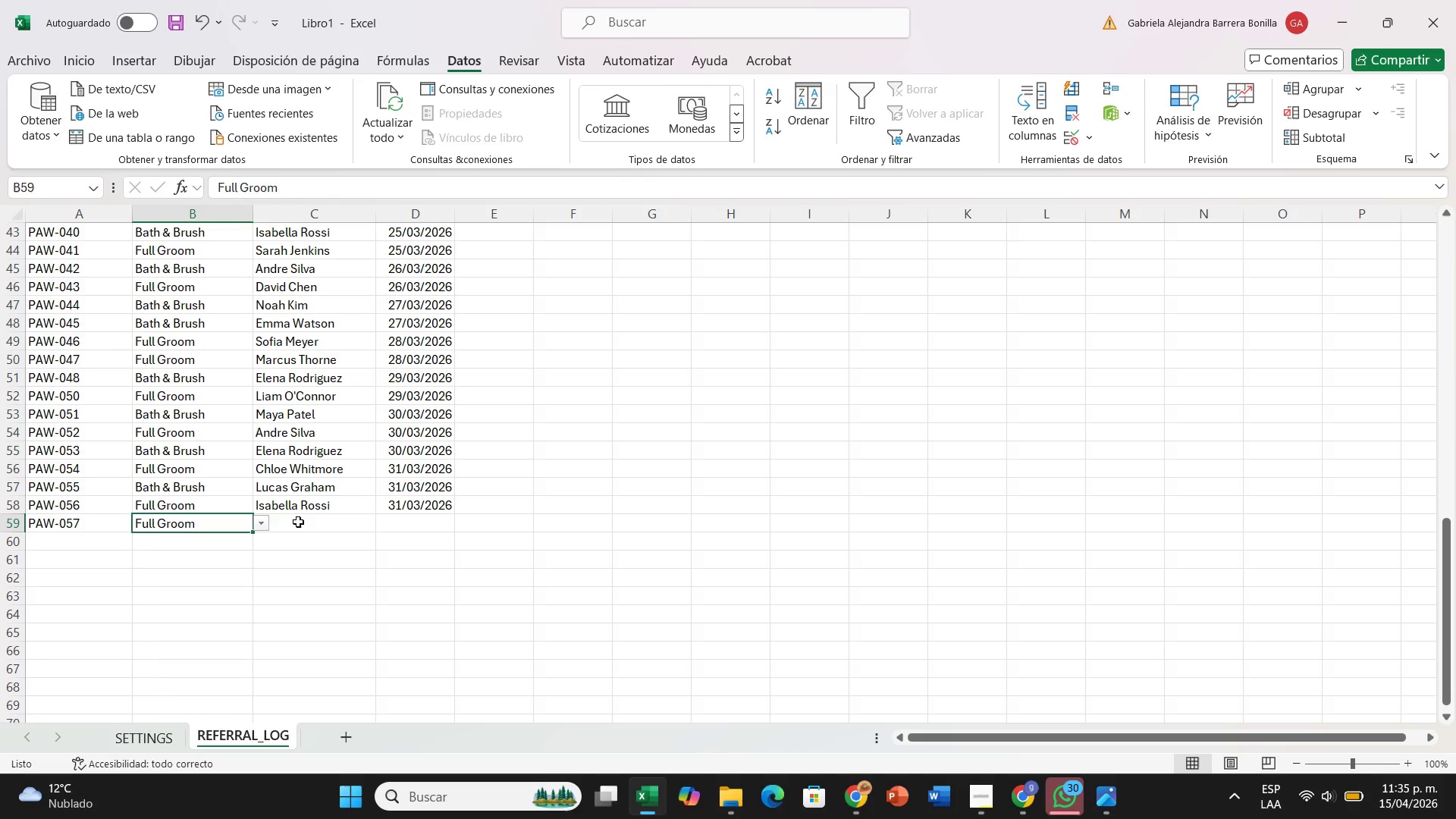 
left_click([298, 522])
 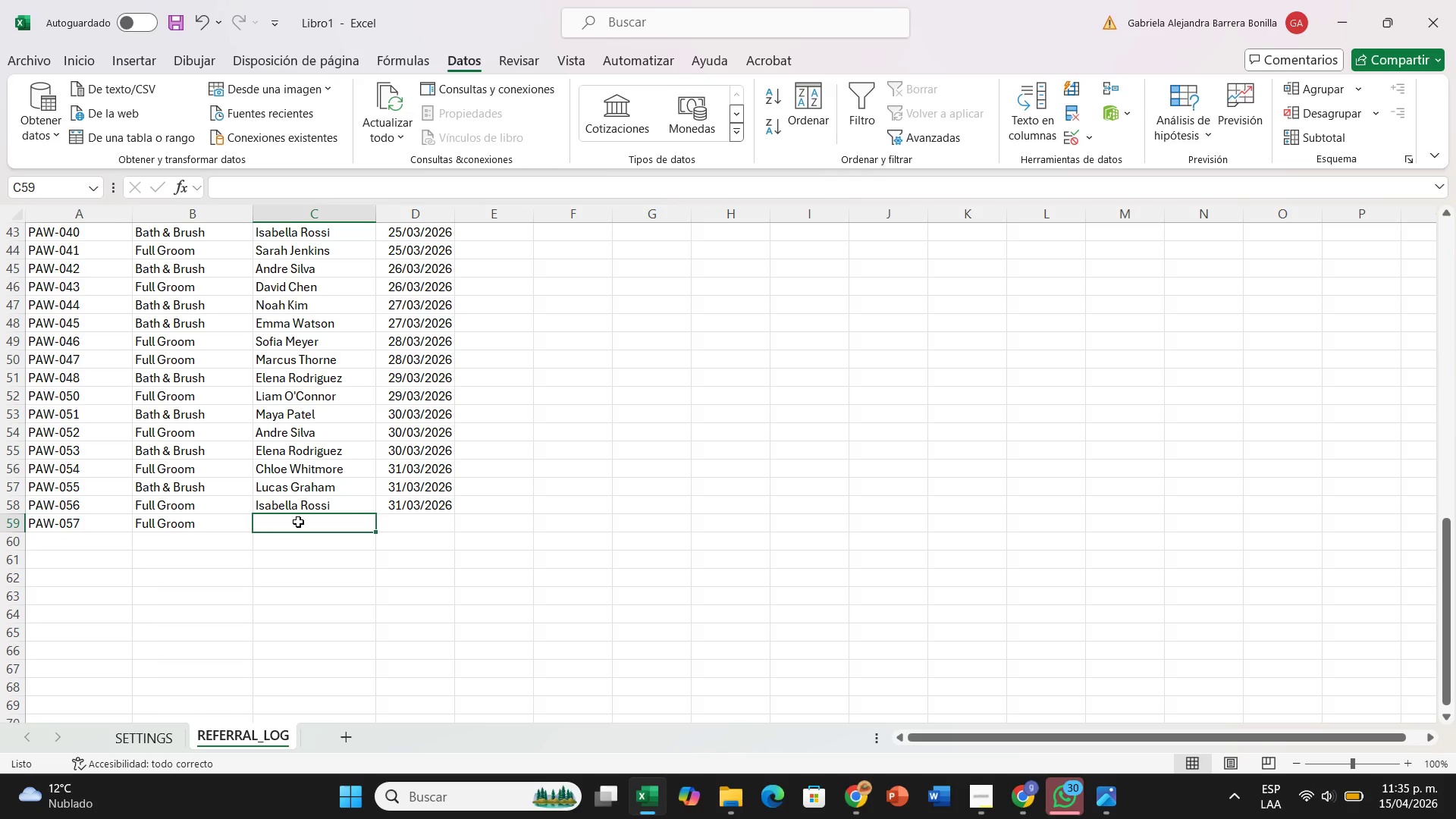 
type(Ele)
 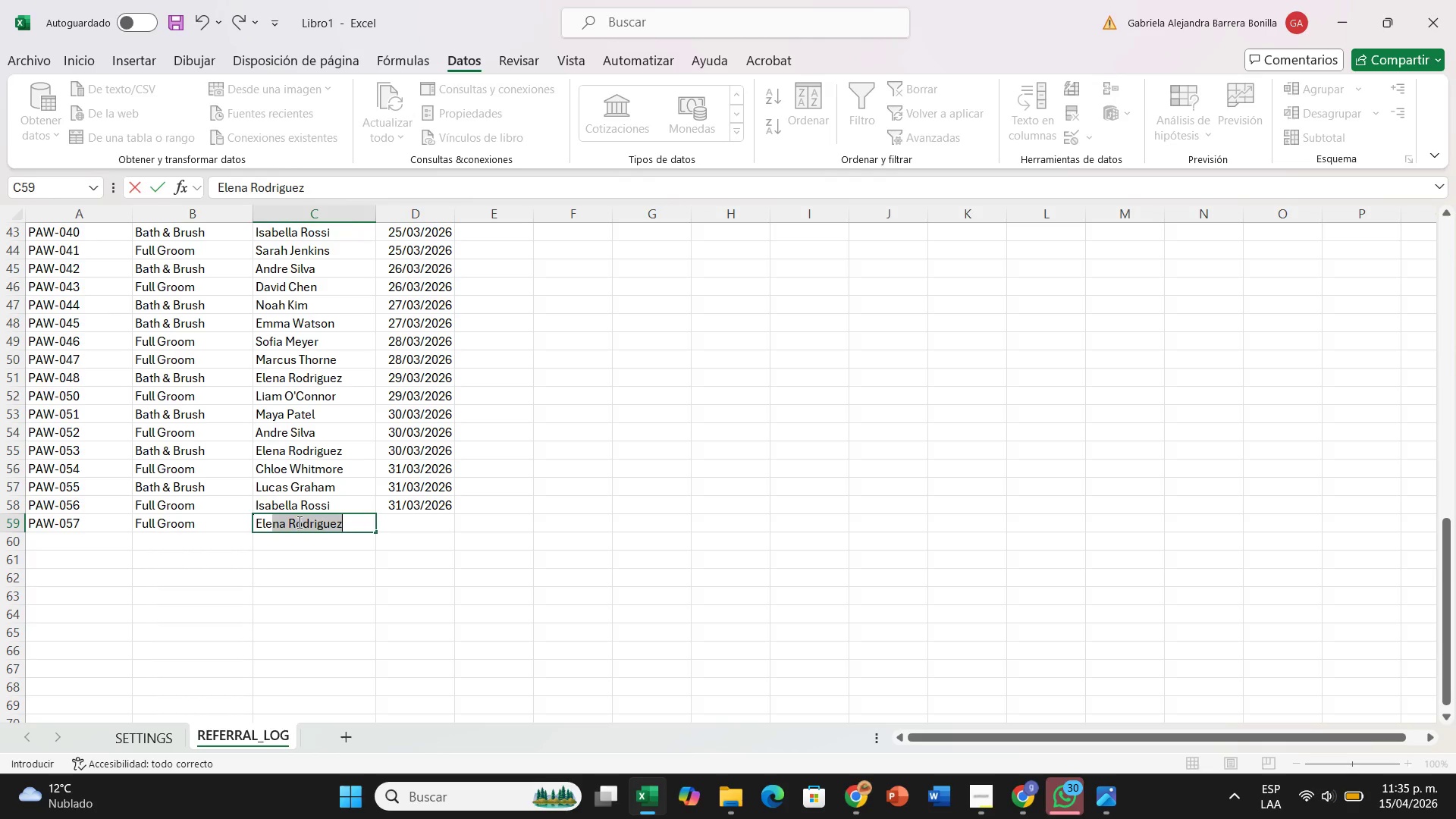 
key(ArrowRight)
 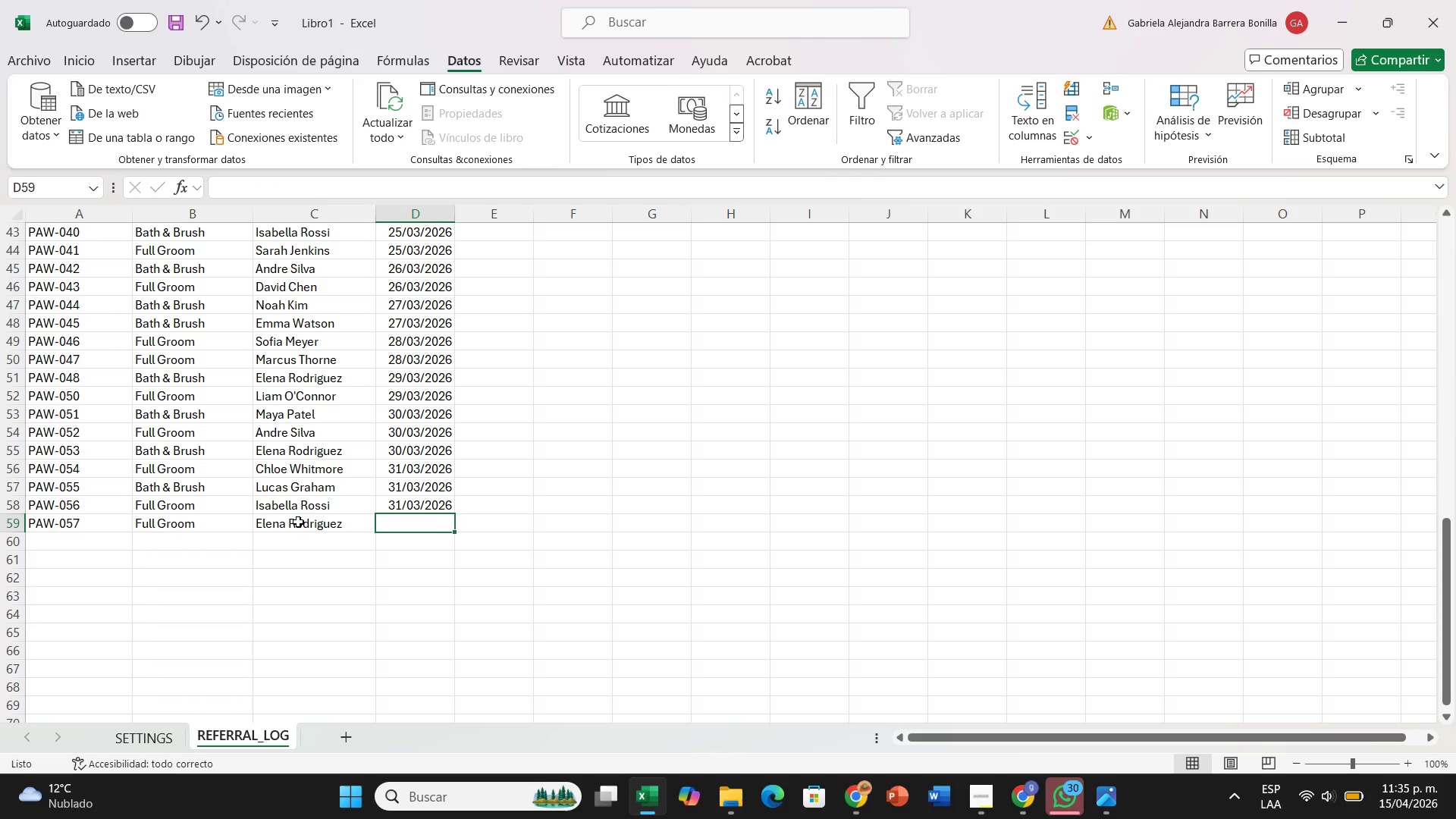 
type(31&3&26)
 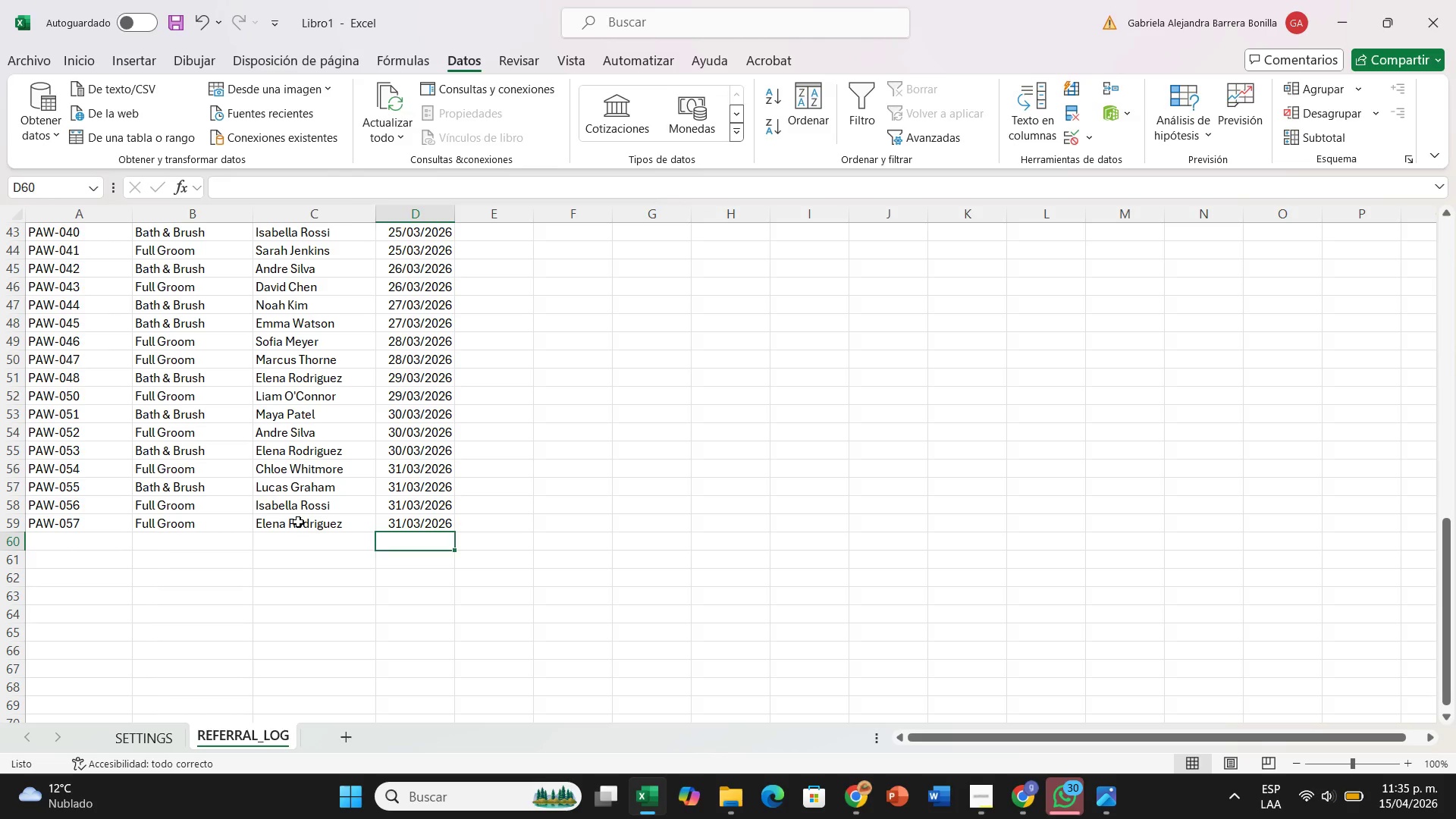 
 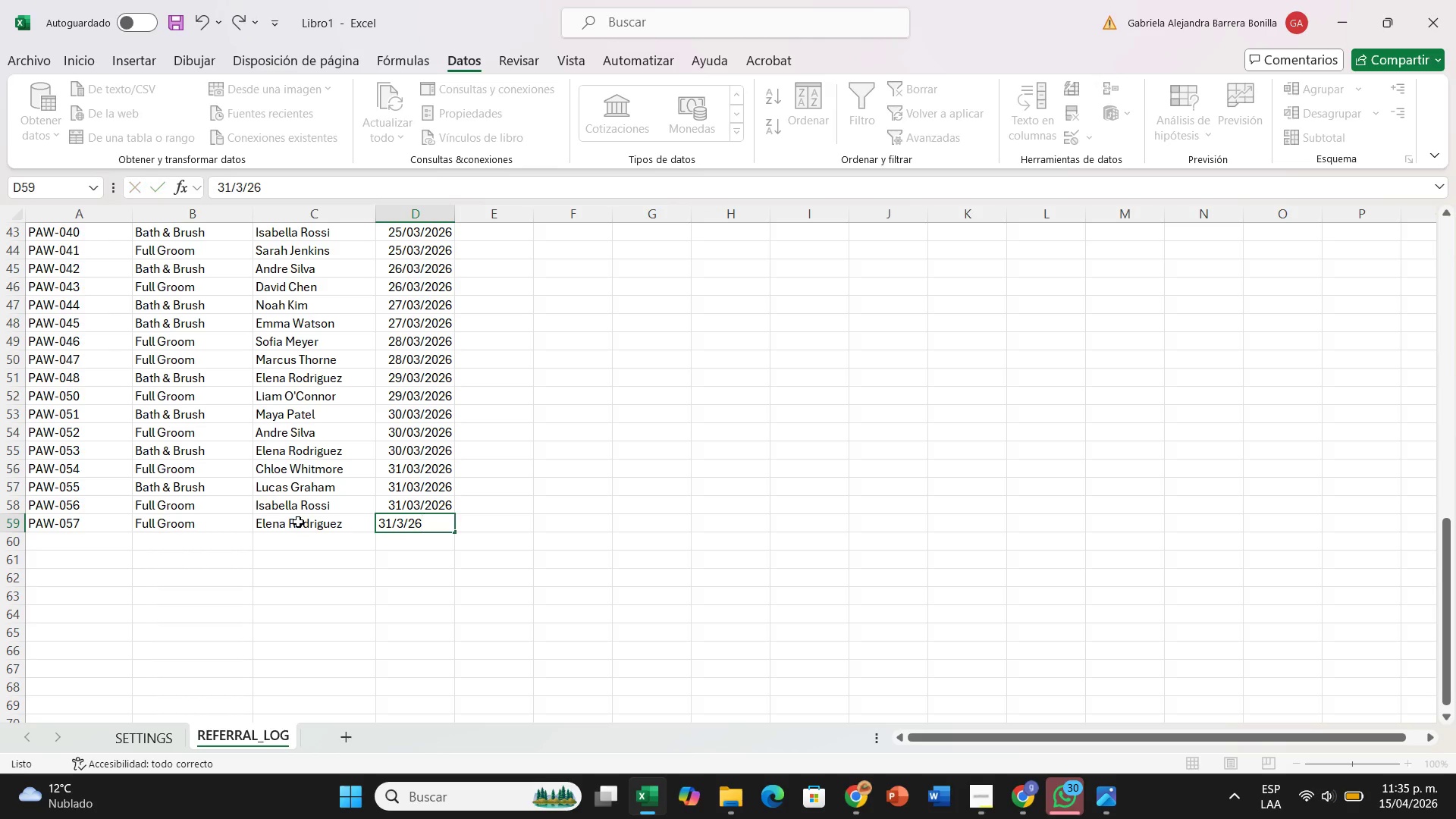 
key(ArrowDown)
 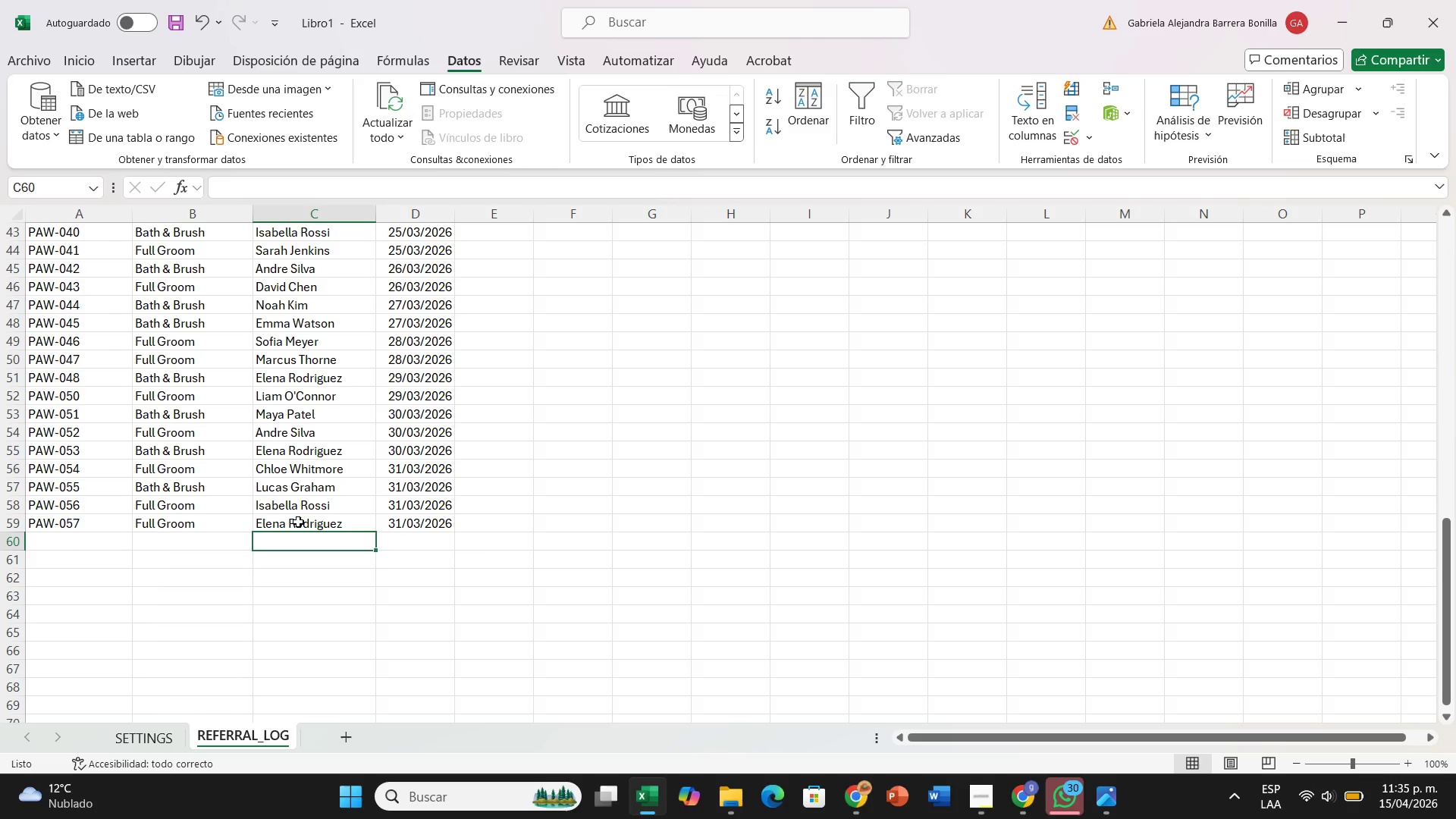 
hold_key(key=ArrowLeft, duration=0.64)
 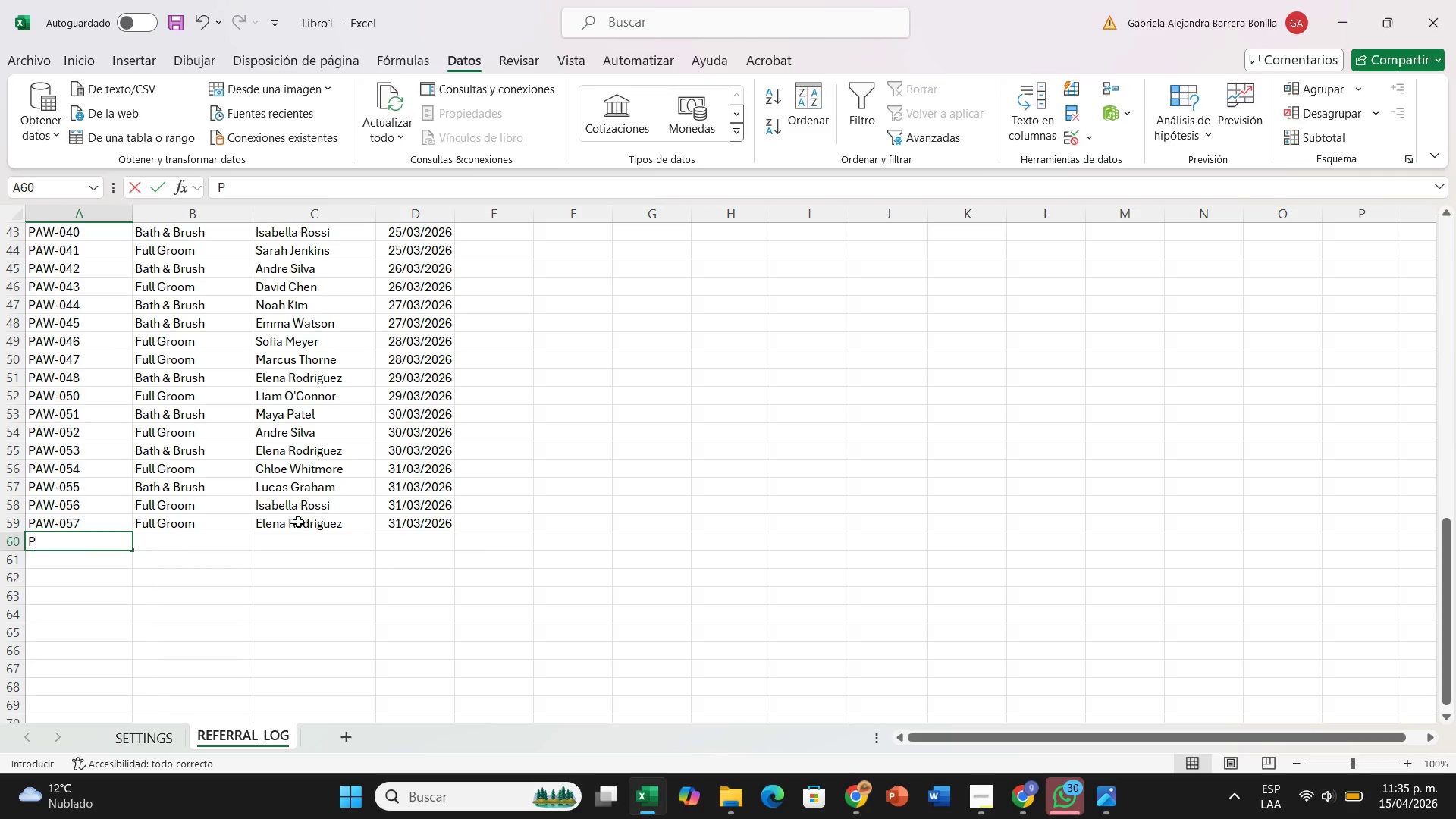 
type(PAE)
key(Backspace)
type(W-058)
 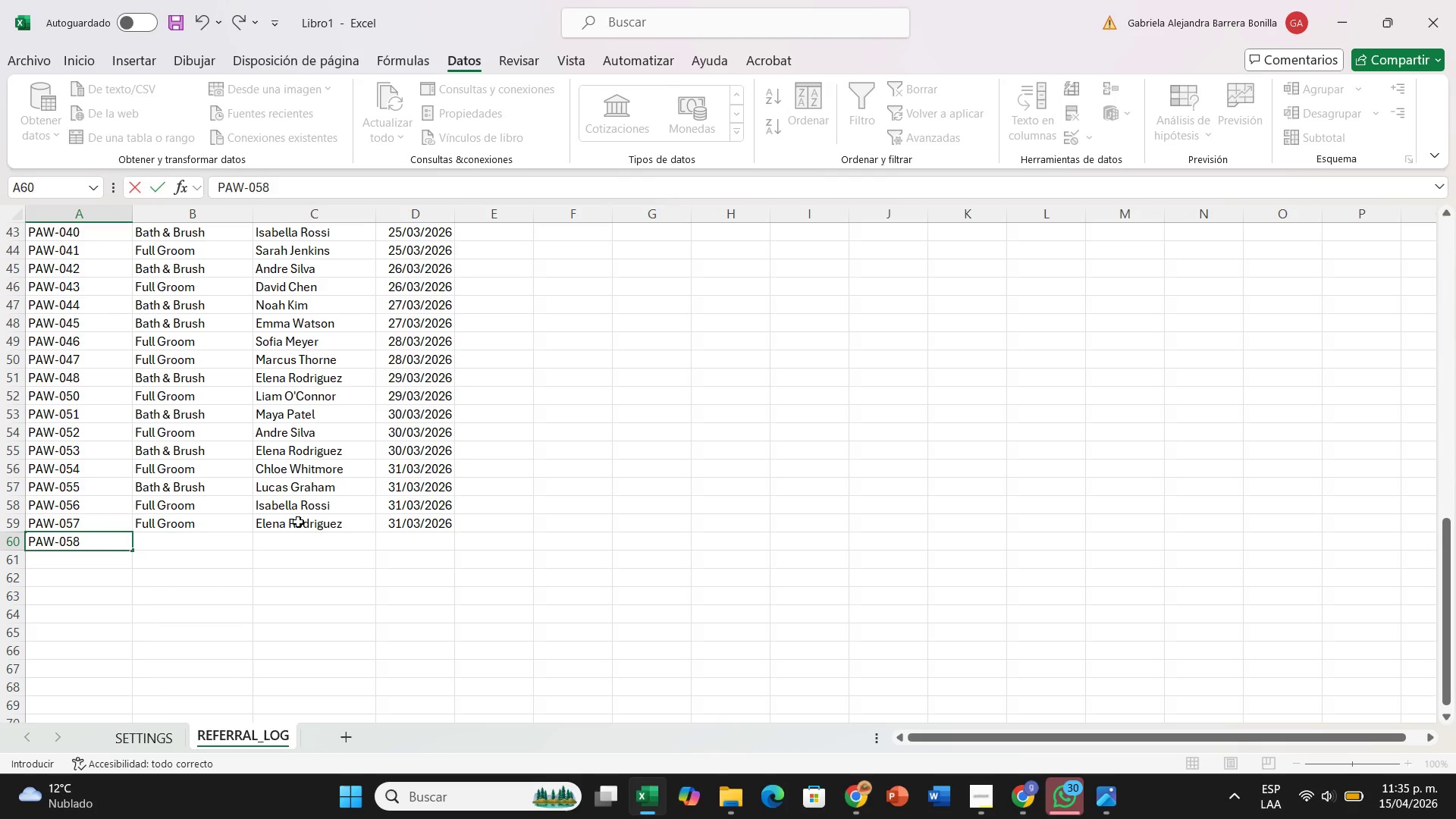 
key(ArrowRight)
 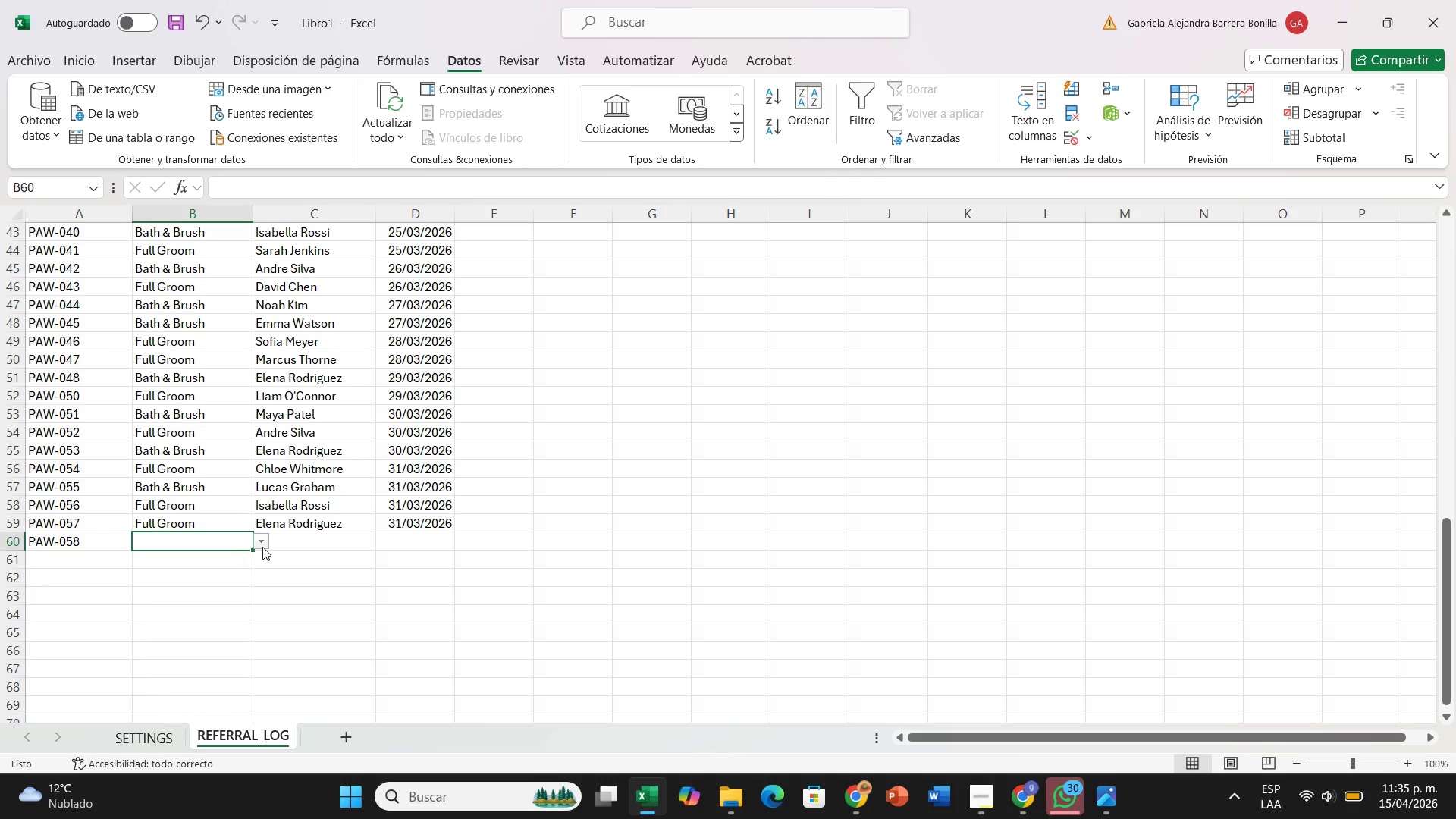 
left_click([260, 538])
 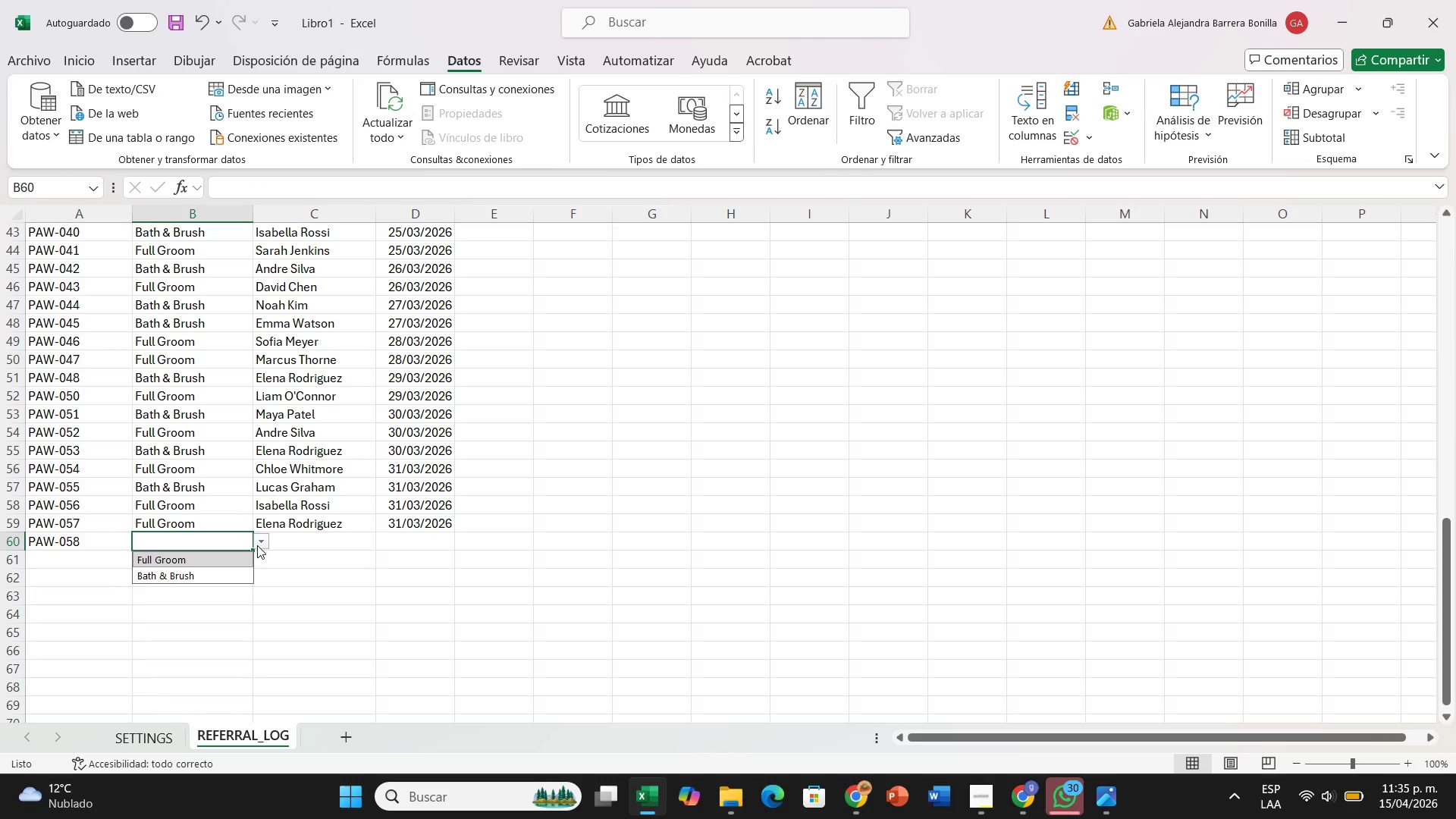 
left_click([246, 557])
 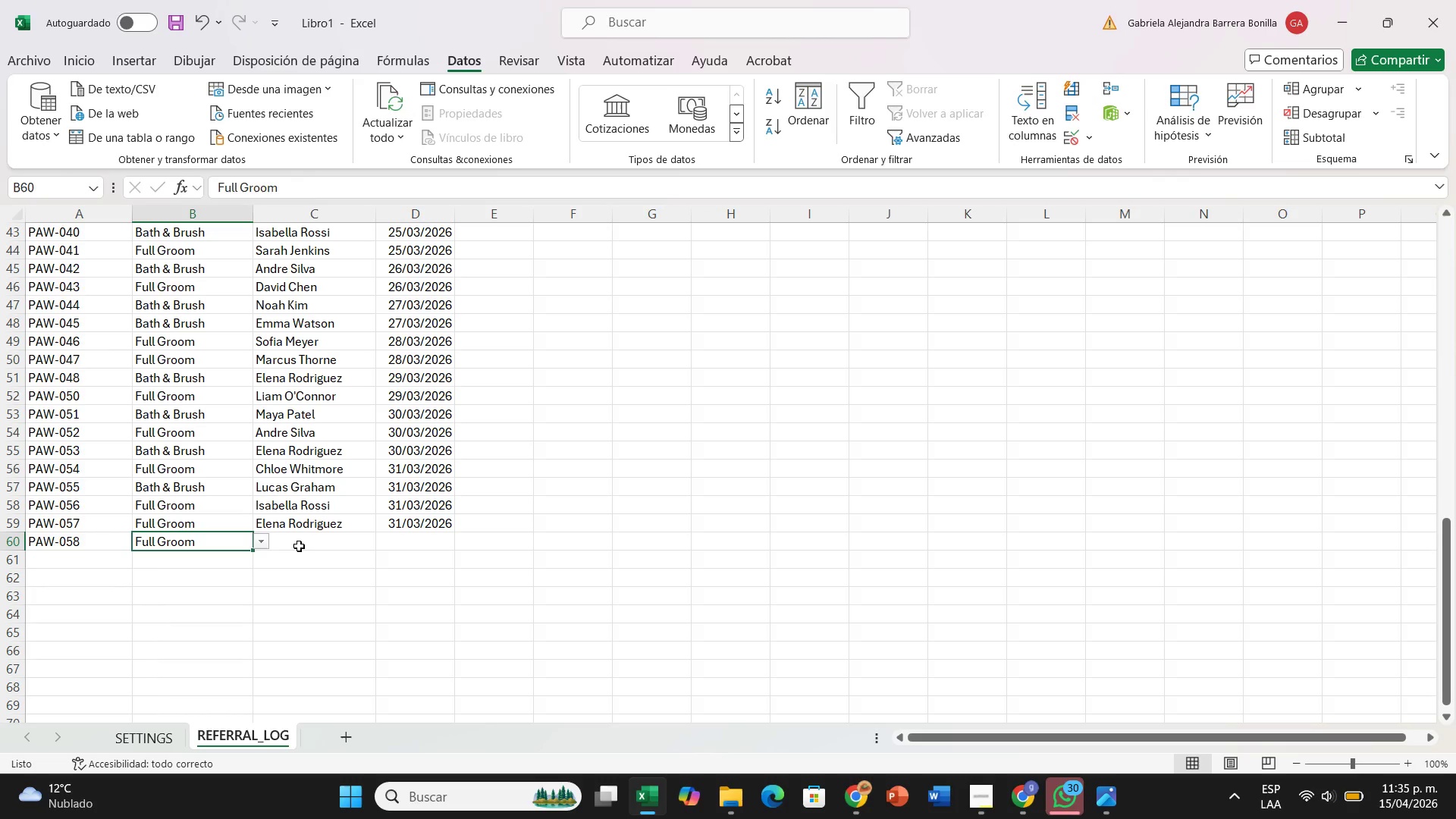 
left_click([299, 546])
 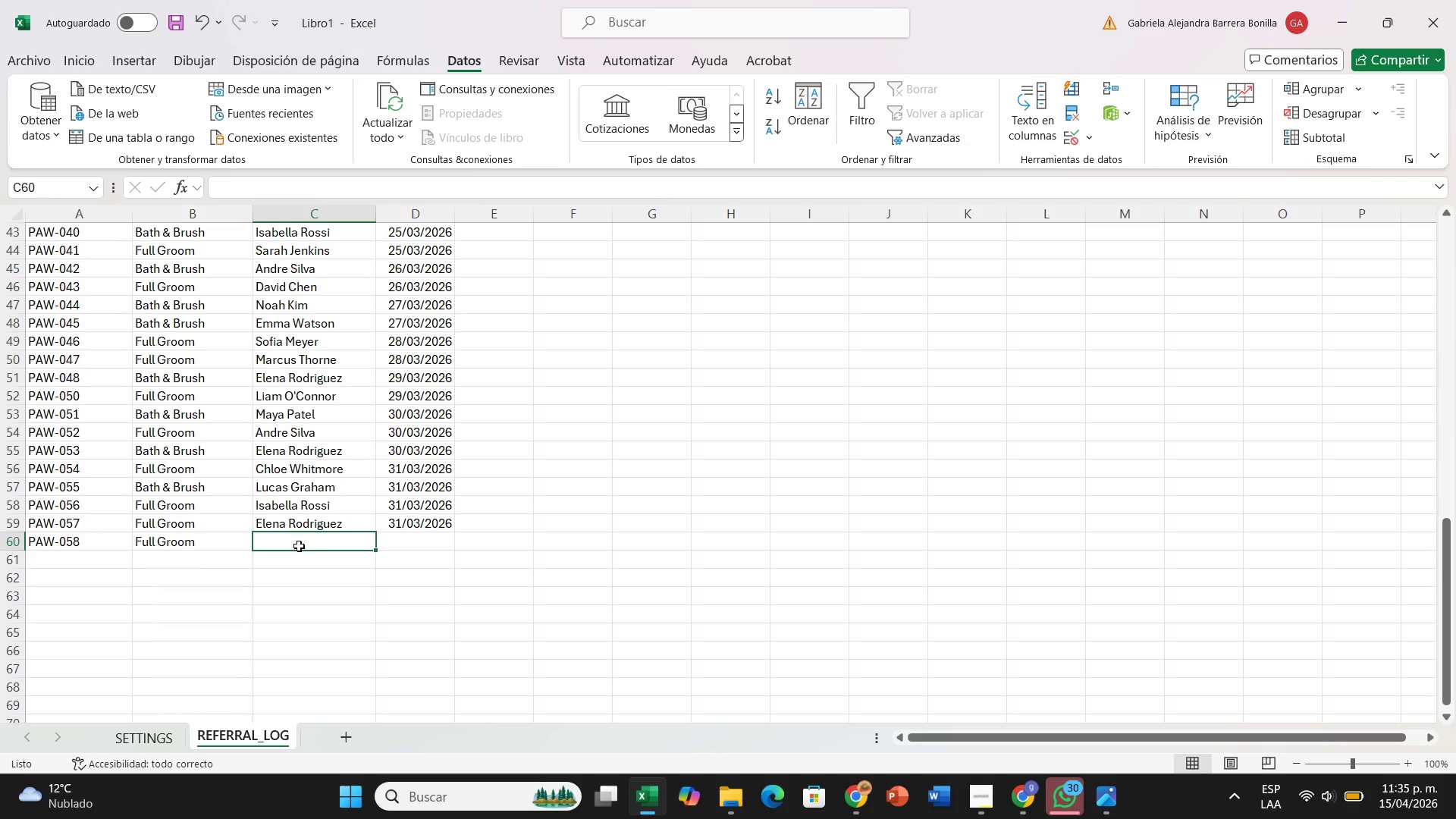 
wait(12.56)
 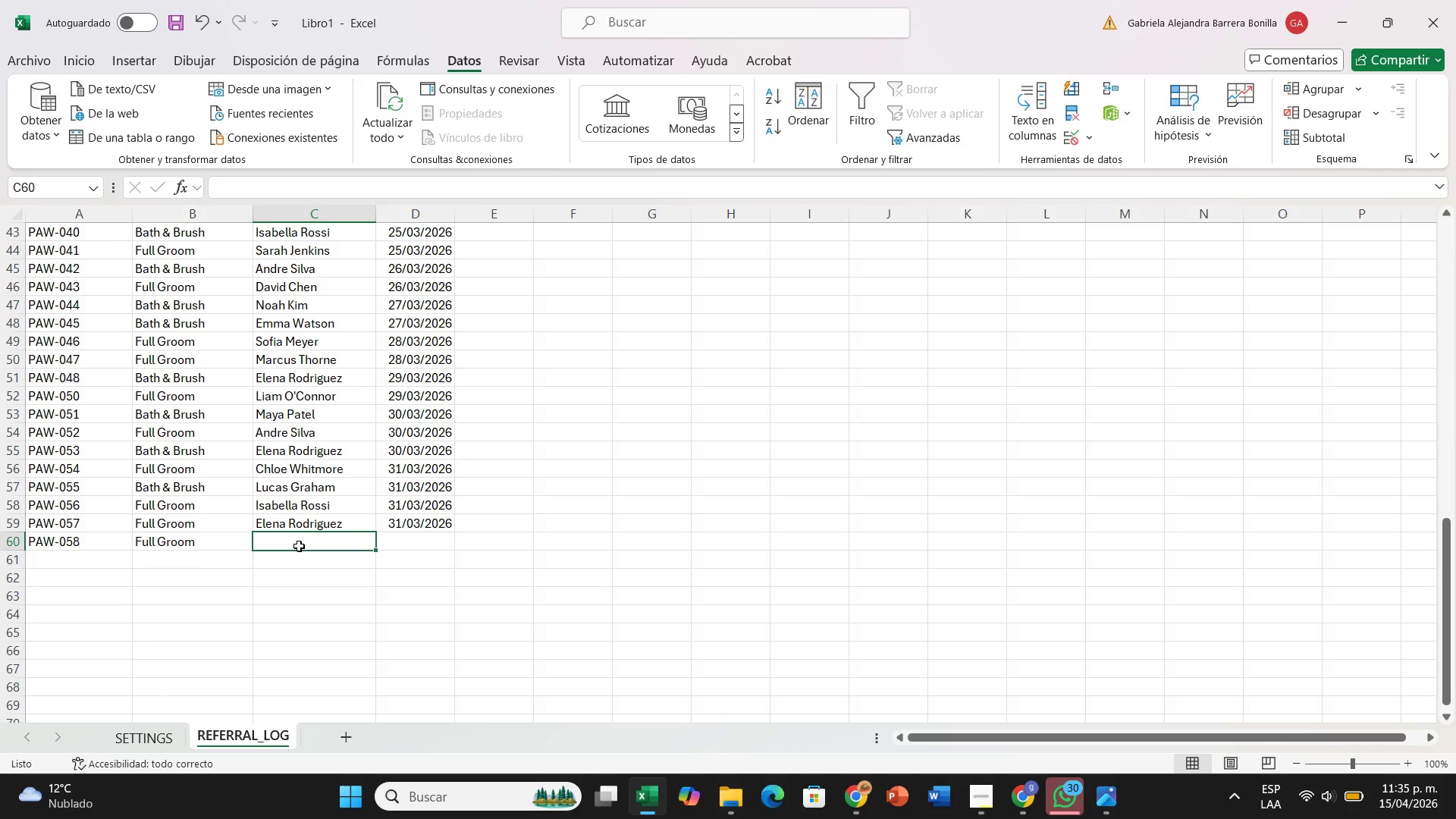 
scroll: coordinate [299, 546], scroll_direction: up, amount: 5.0
 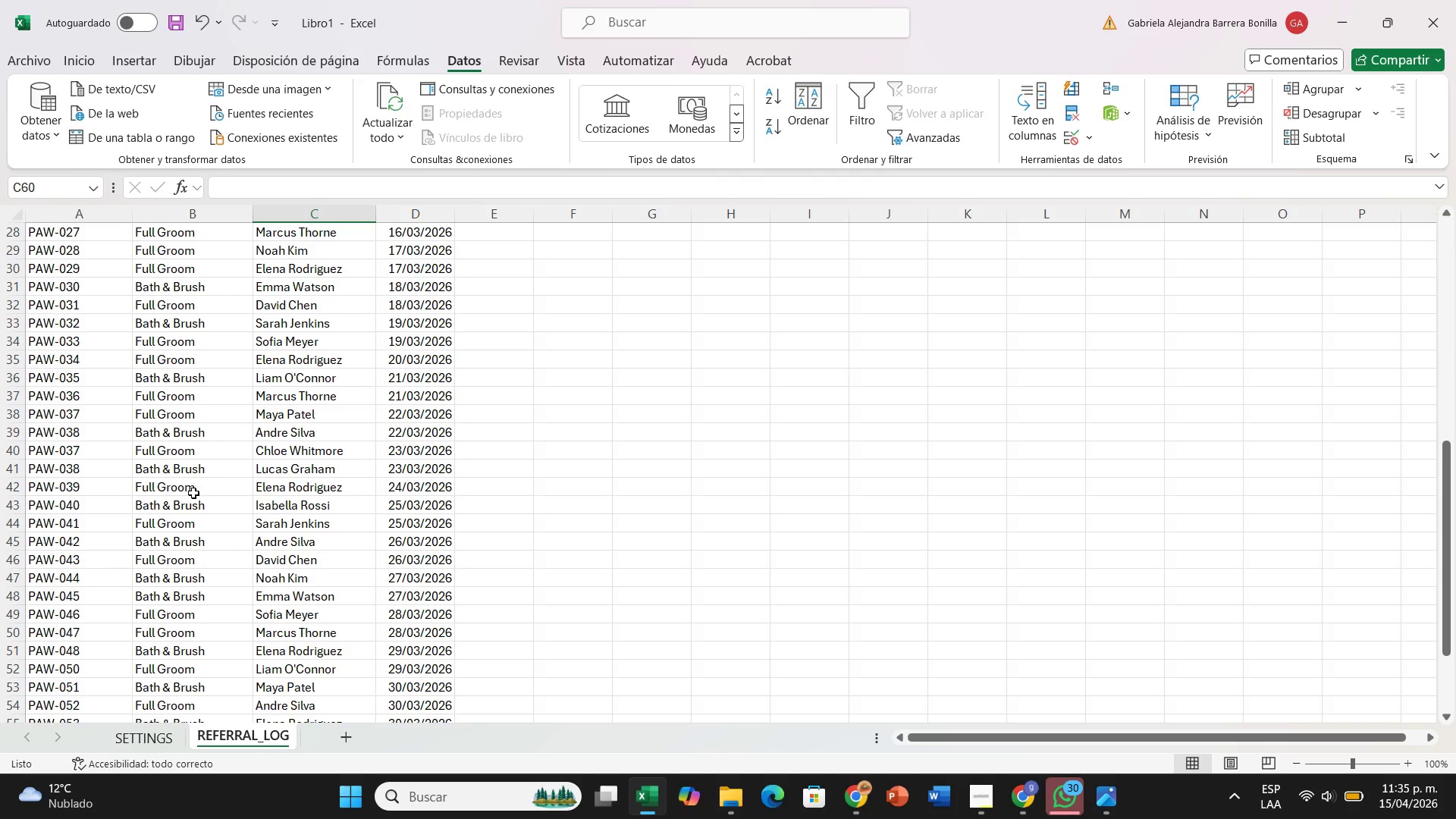 
wait(13.48)
 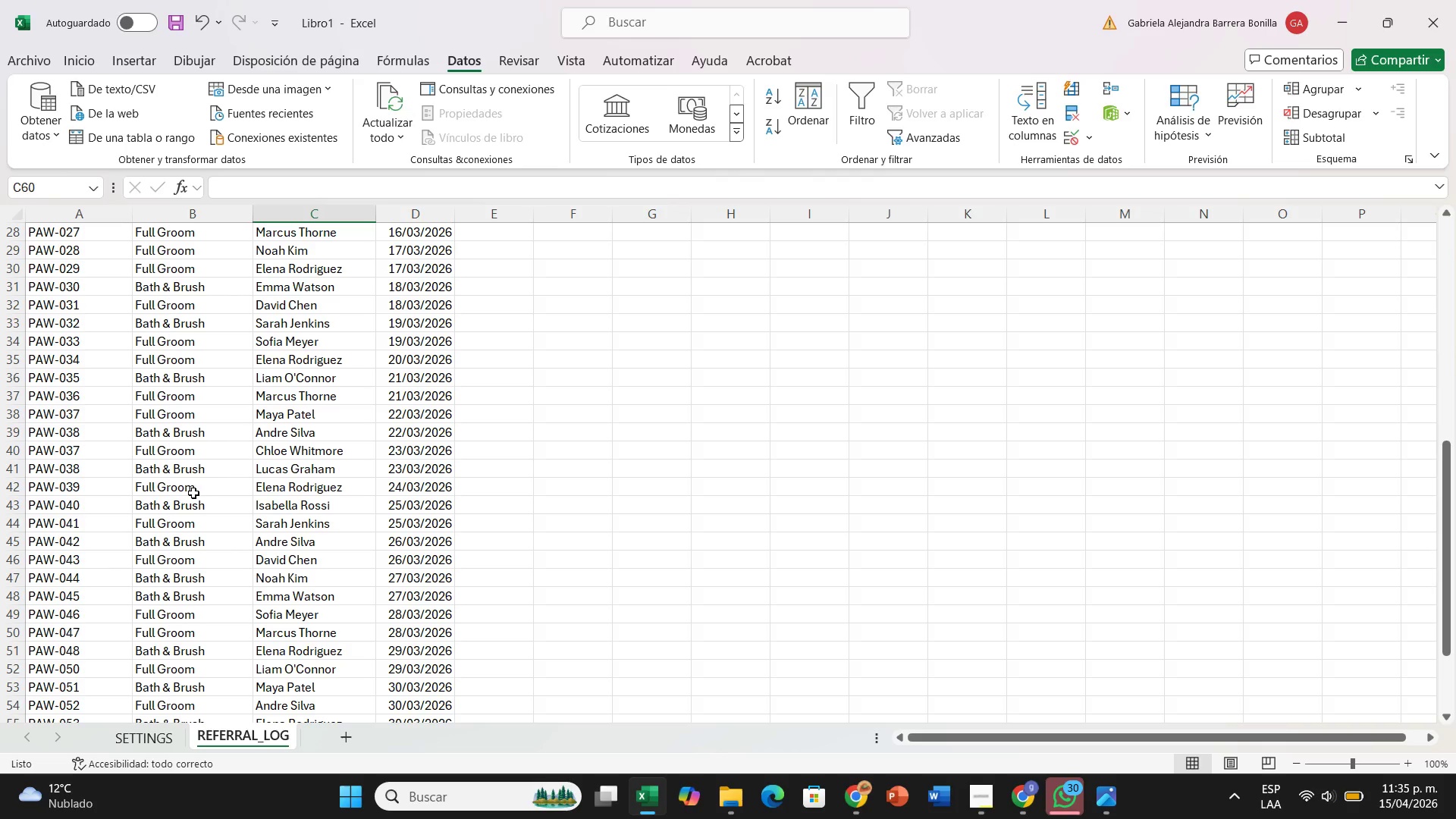 
left_click([95, 450])
 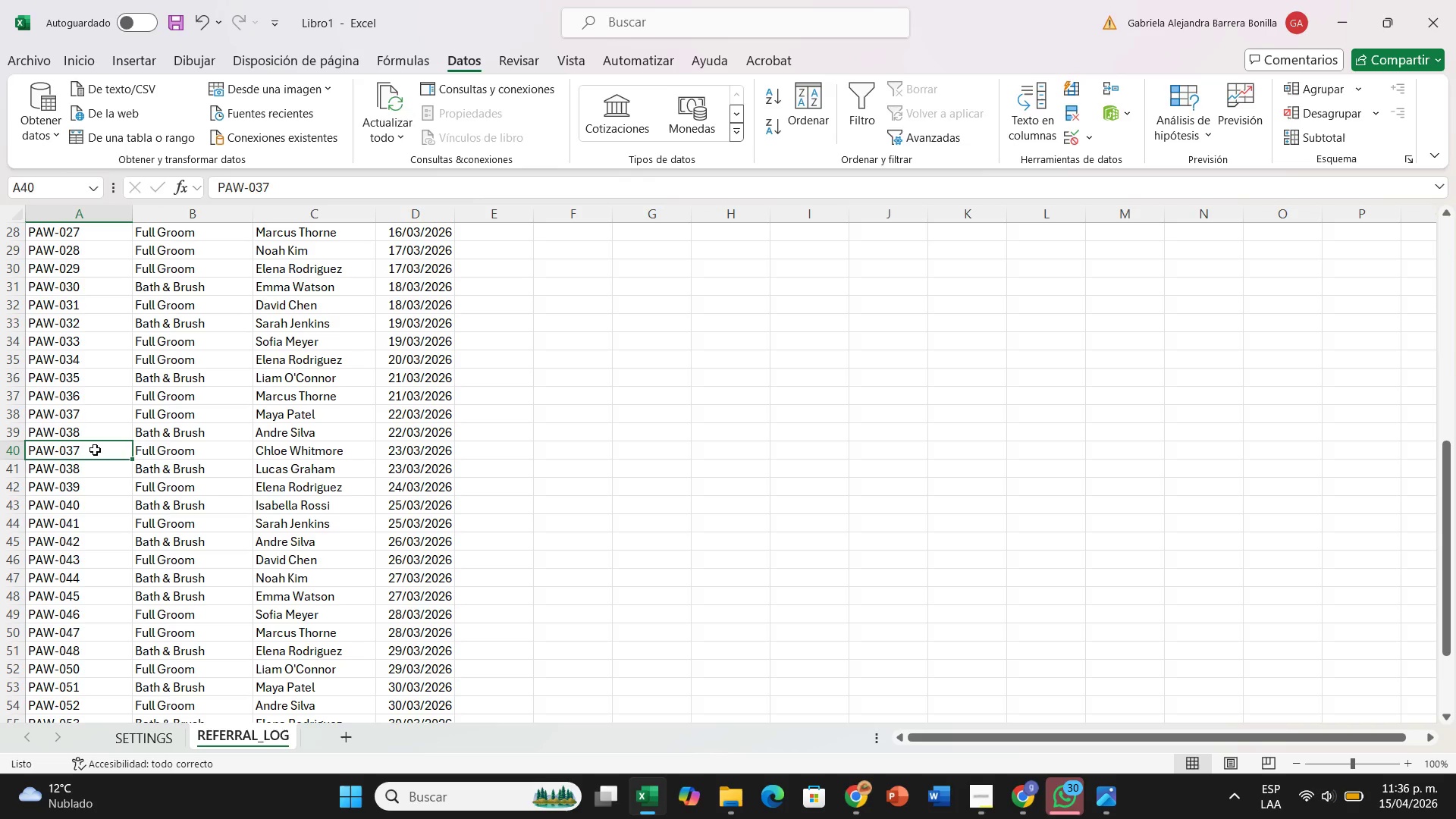 
double_click([95, 450])
 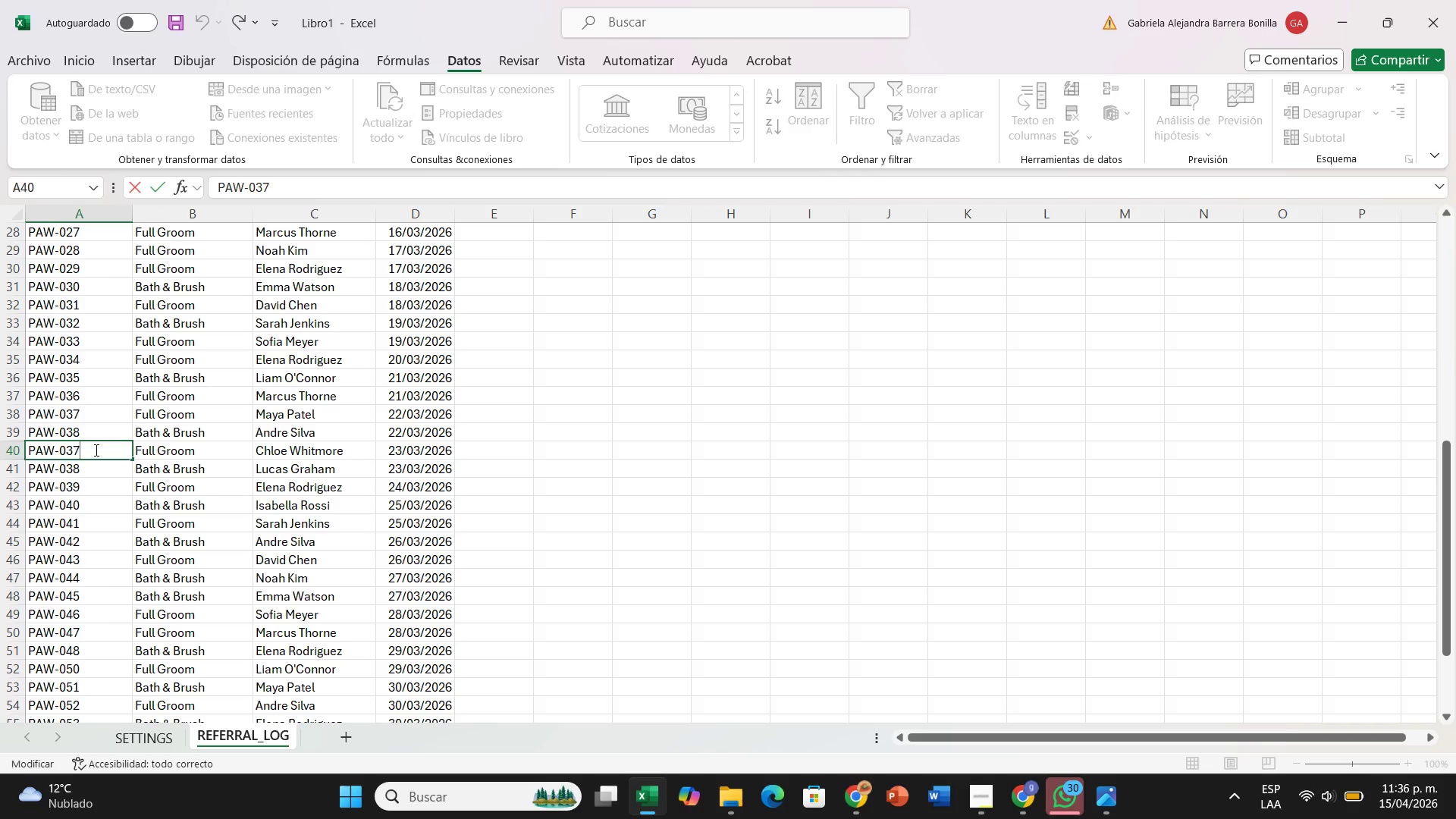 
key(Backspace)
 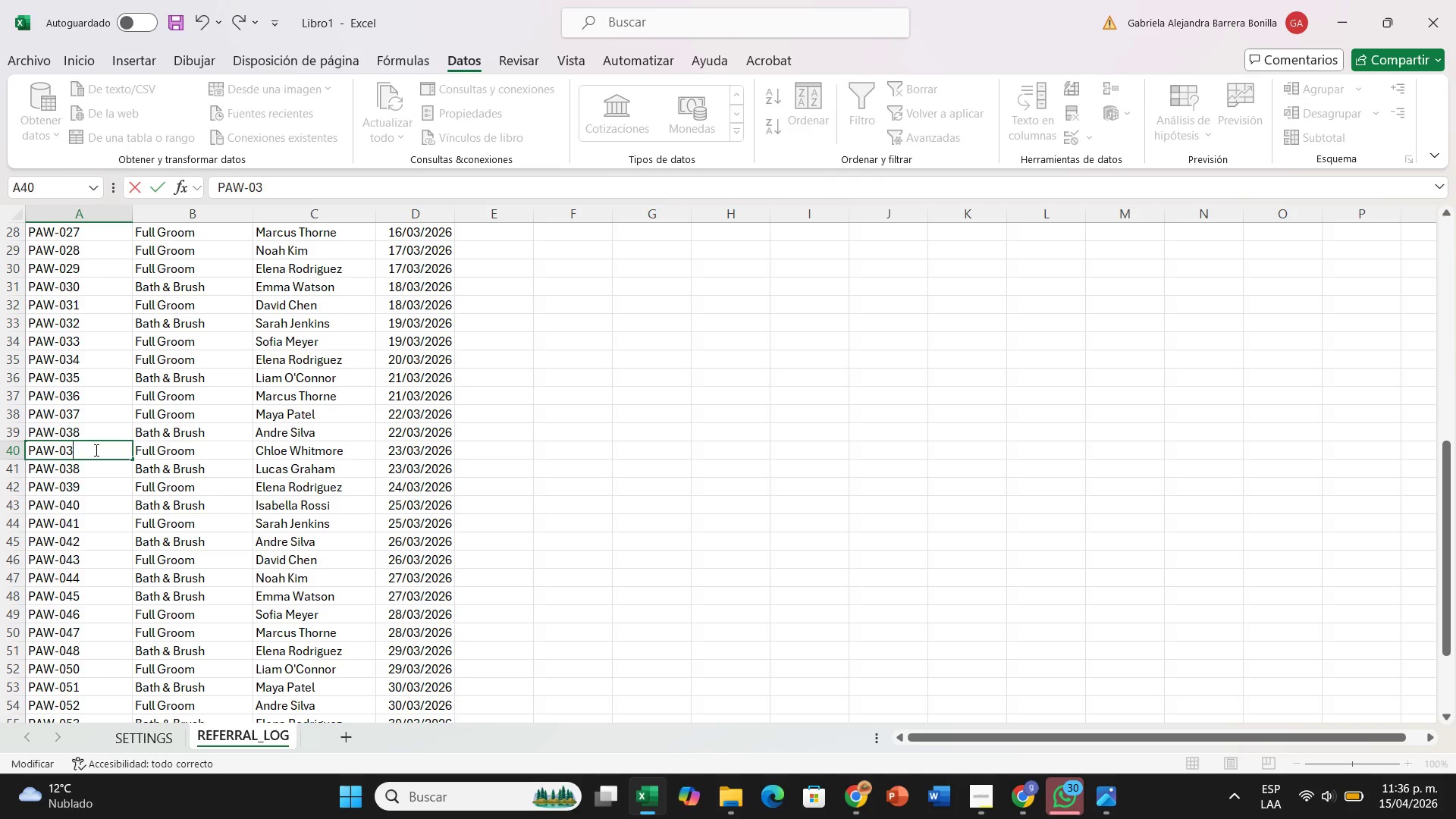 
key(9)
 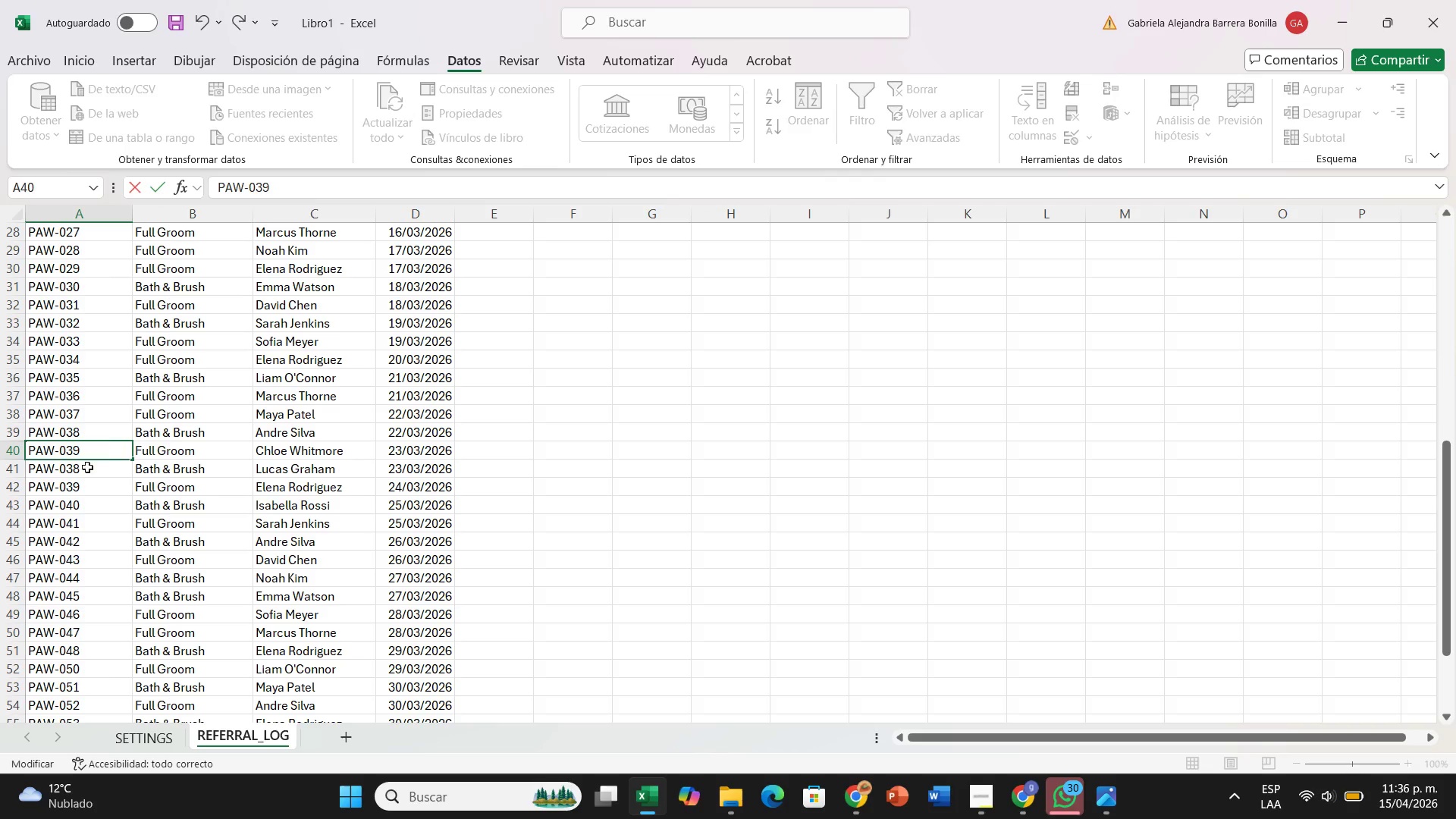 
left_click([86, 472])
 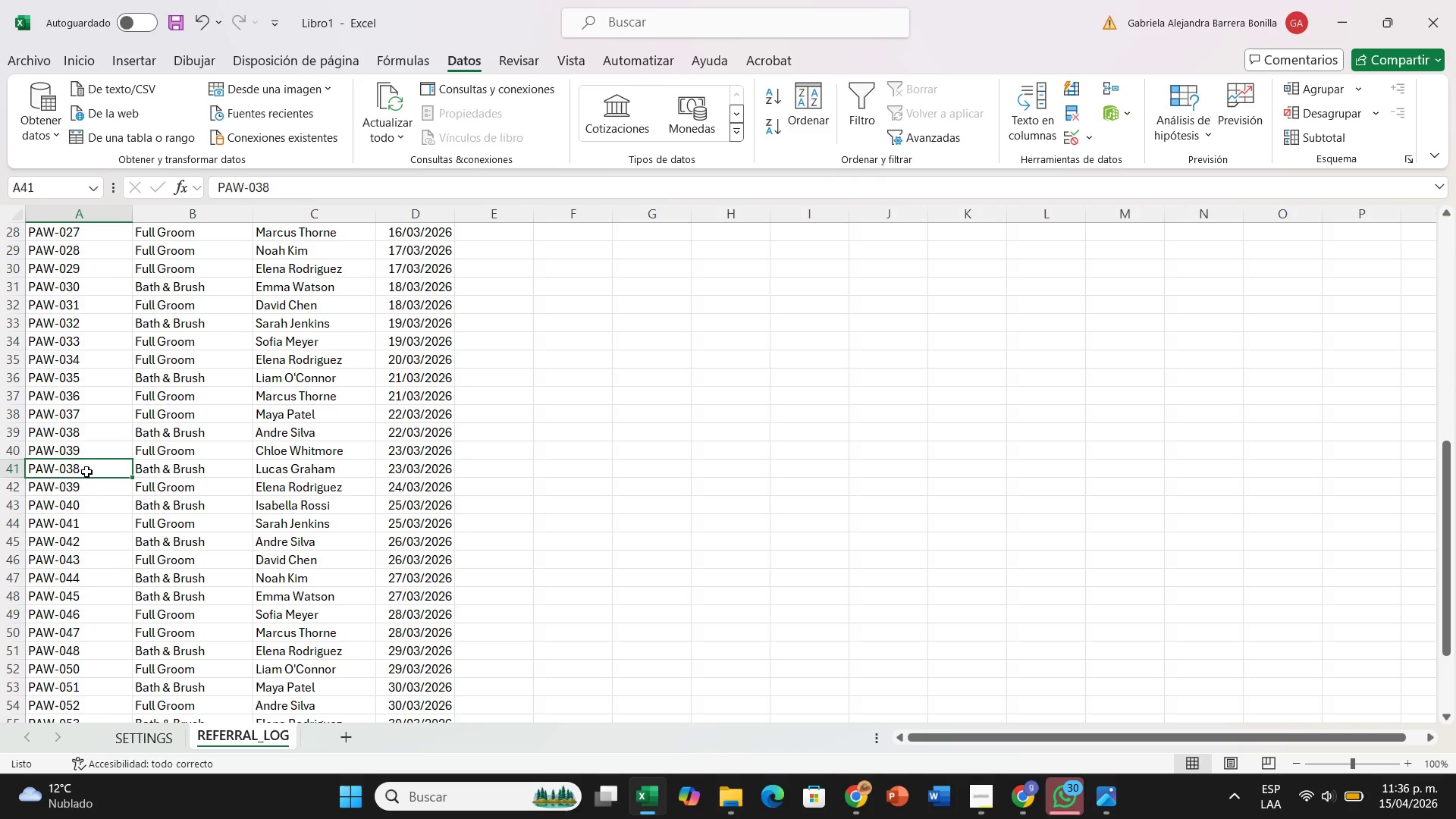 
double_click([86, 472])
 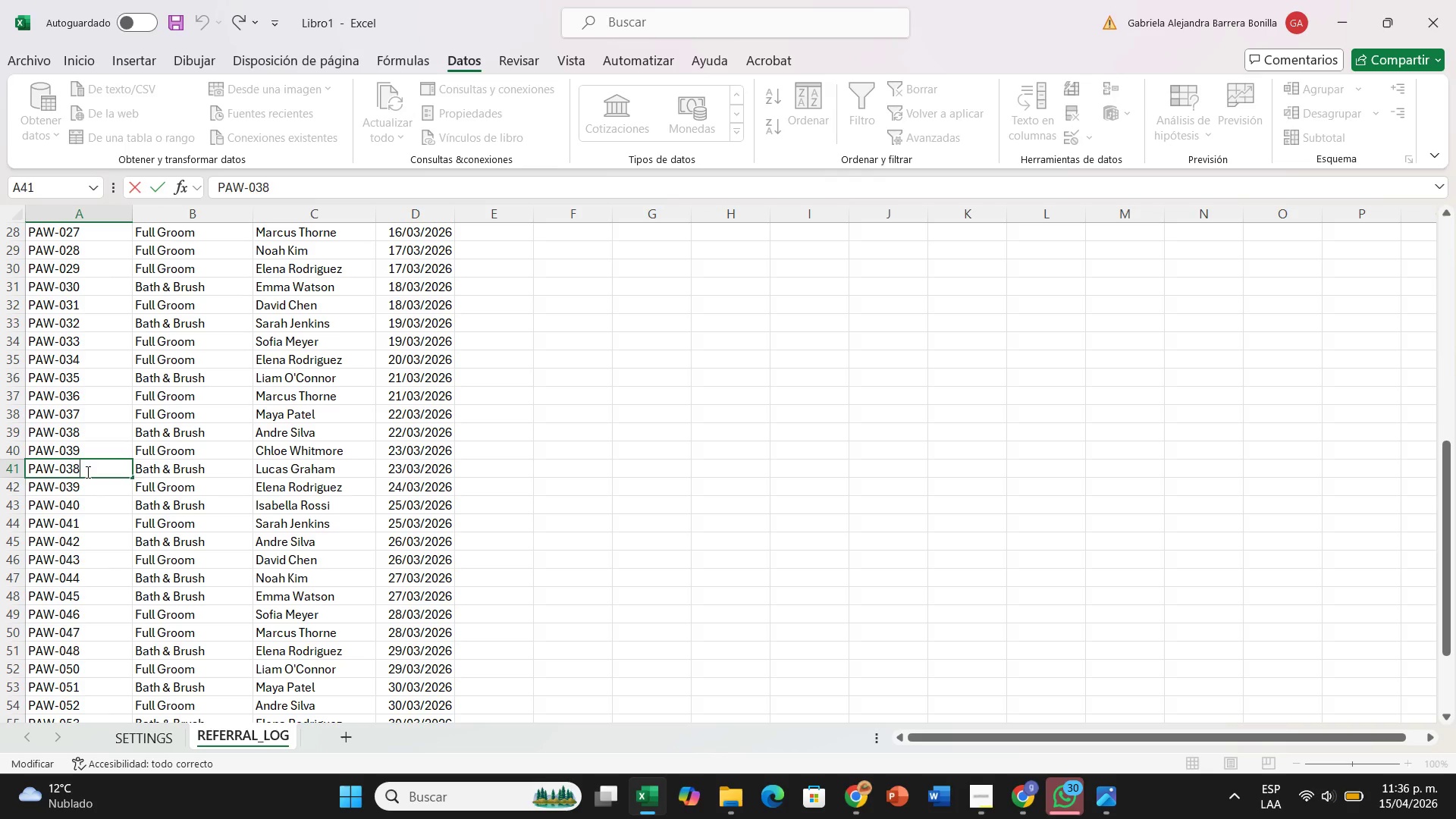 
key(Backspace)
key(Backspace)
type(40)
 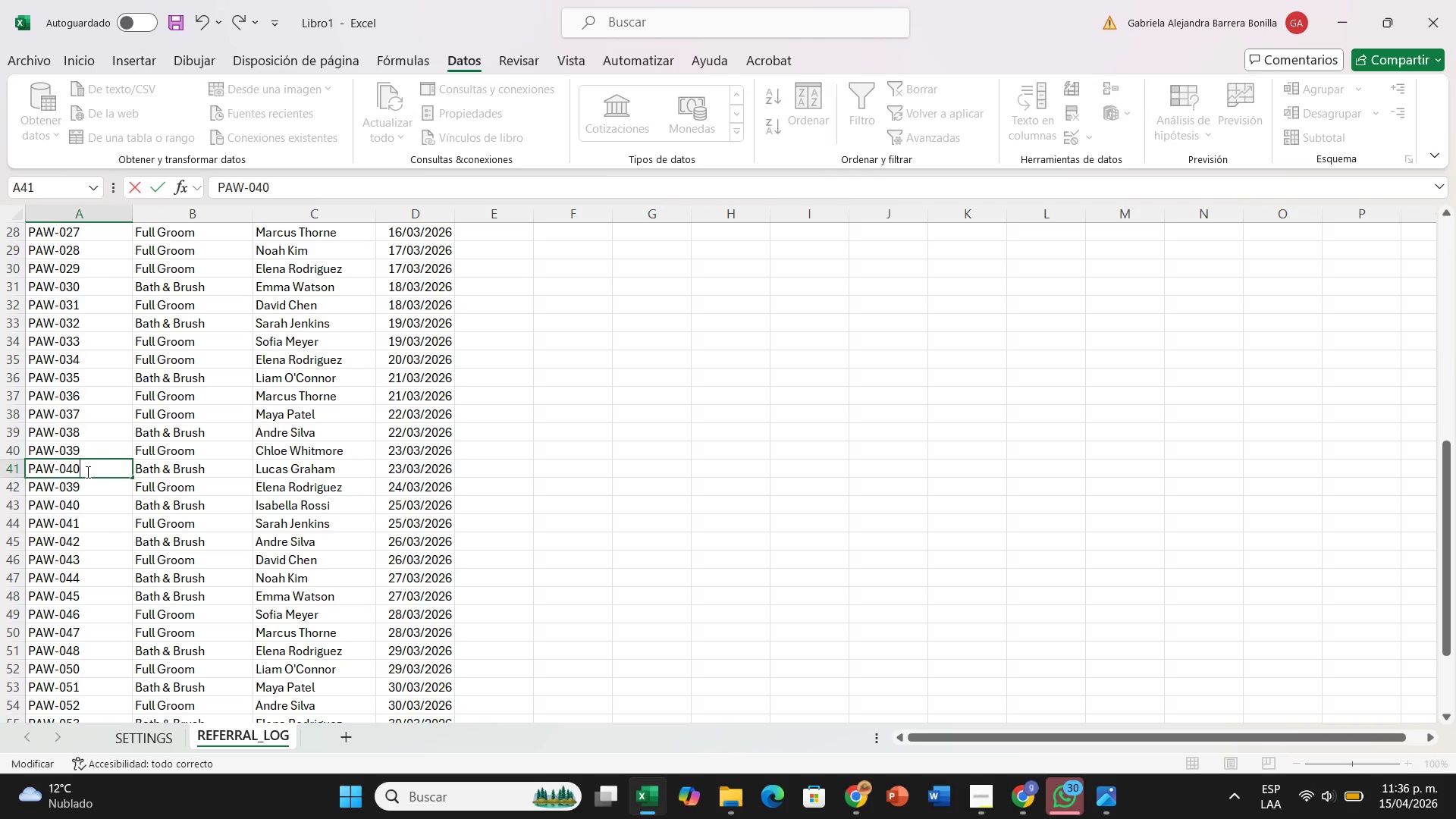 
key(Enter)
 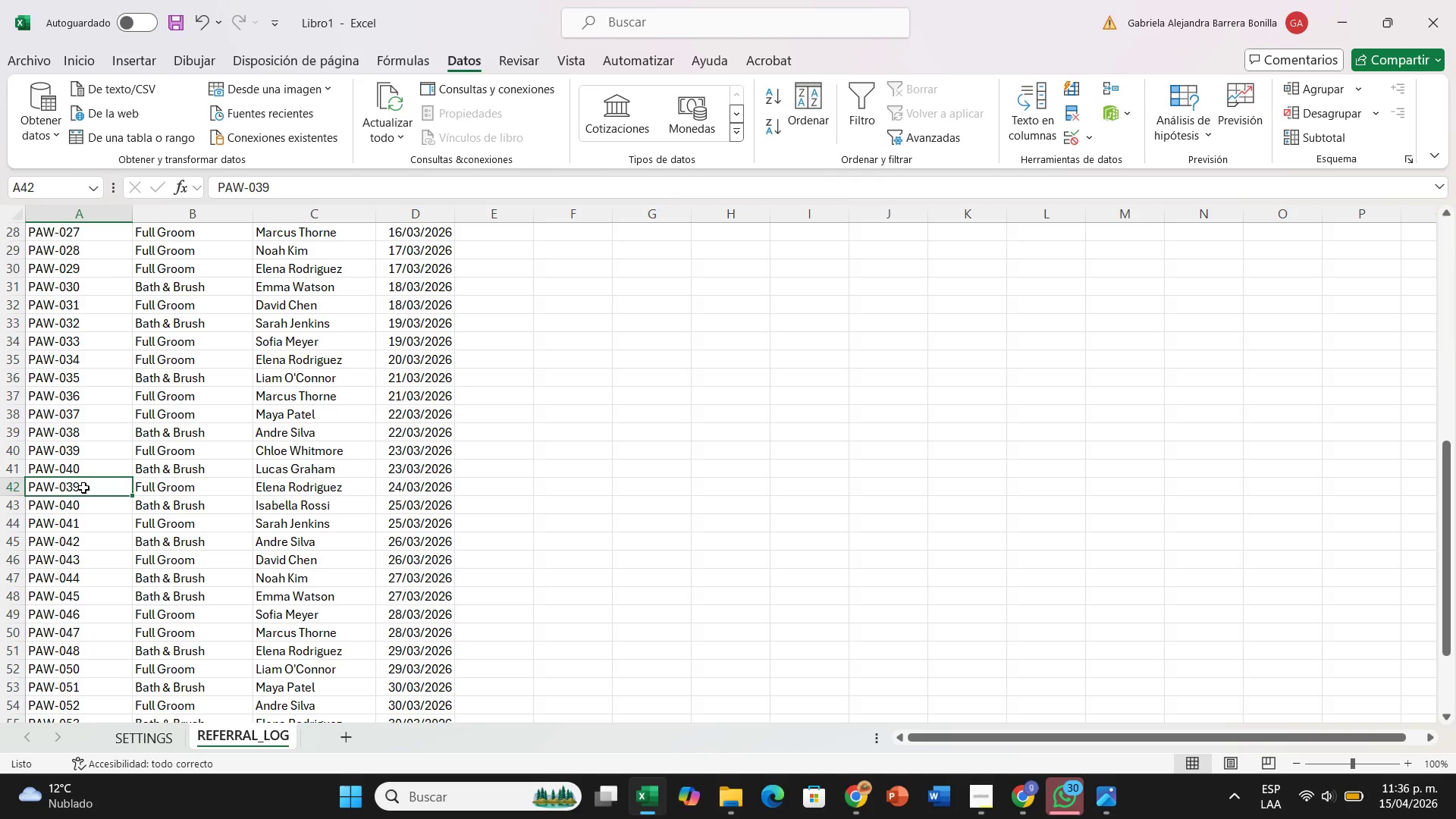 
double_click([86, 488])
 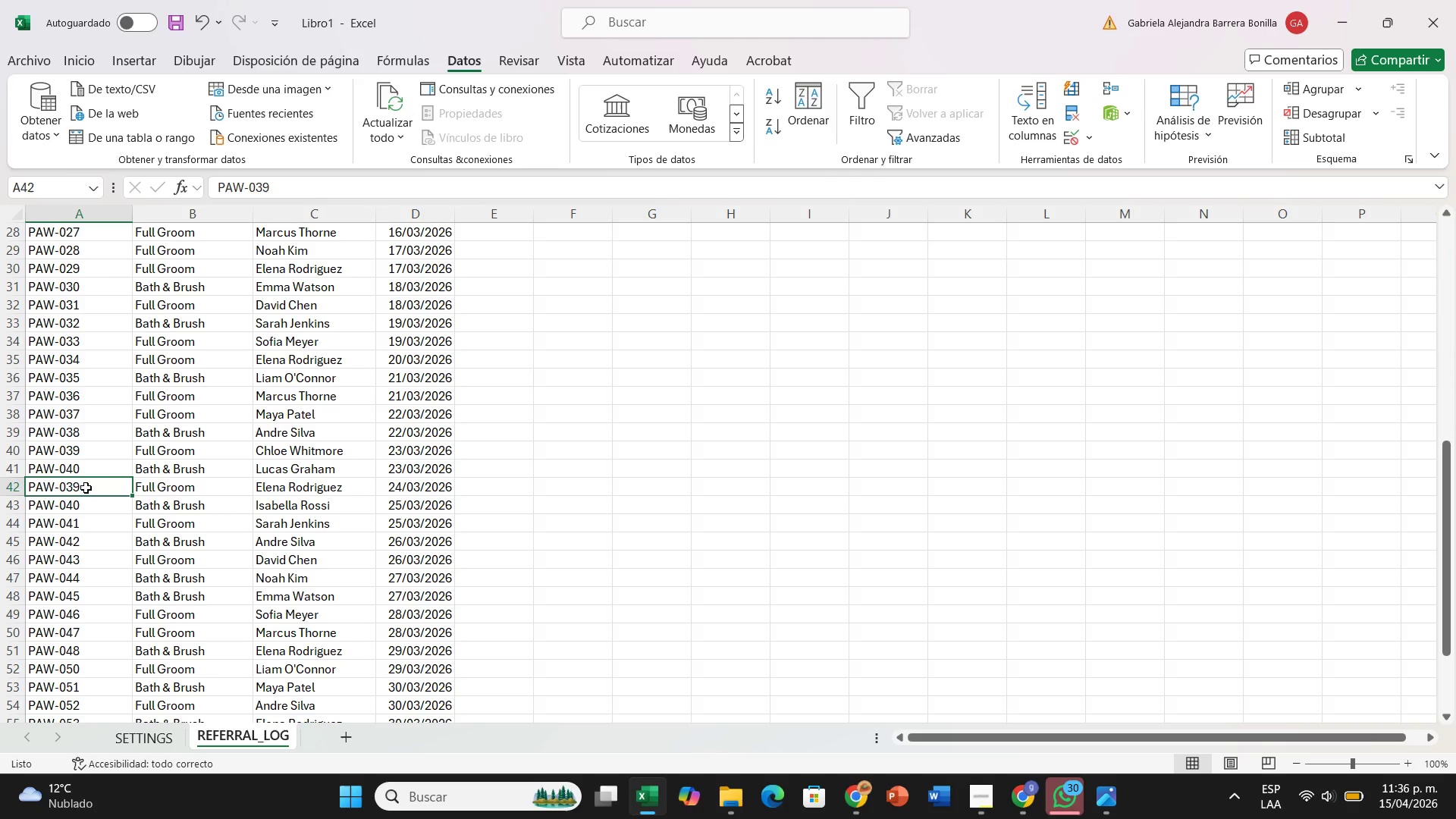 
double_click([86, 488])
 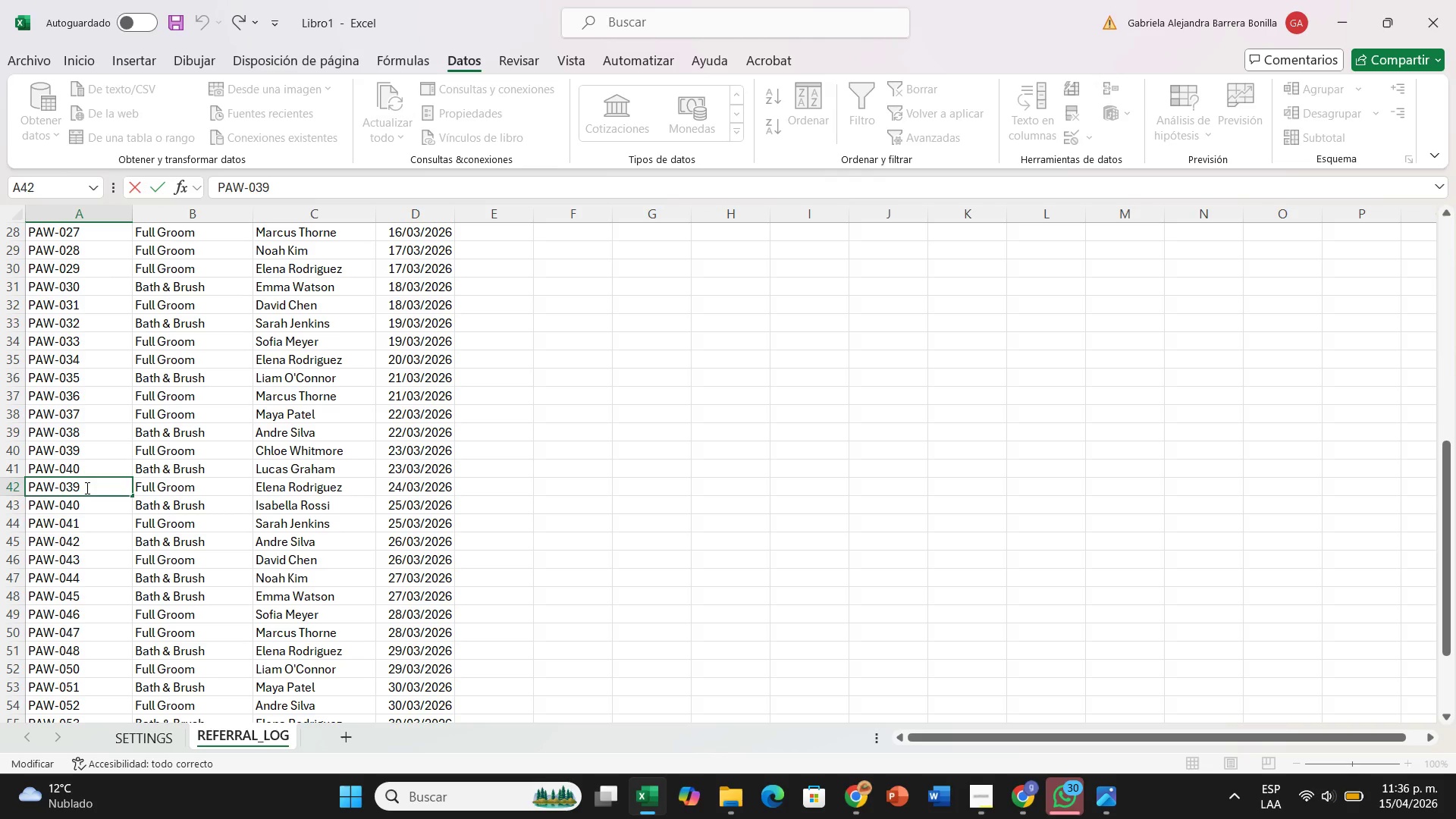 
key(Backspace)
key(Backspace)
type(41)
 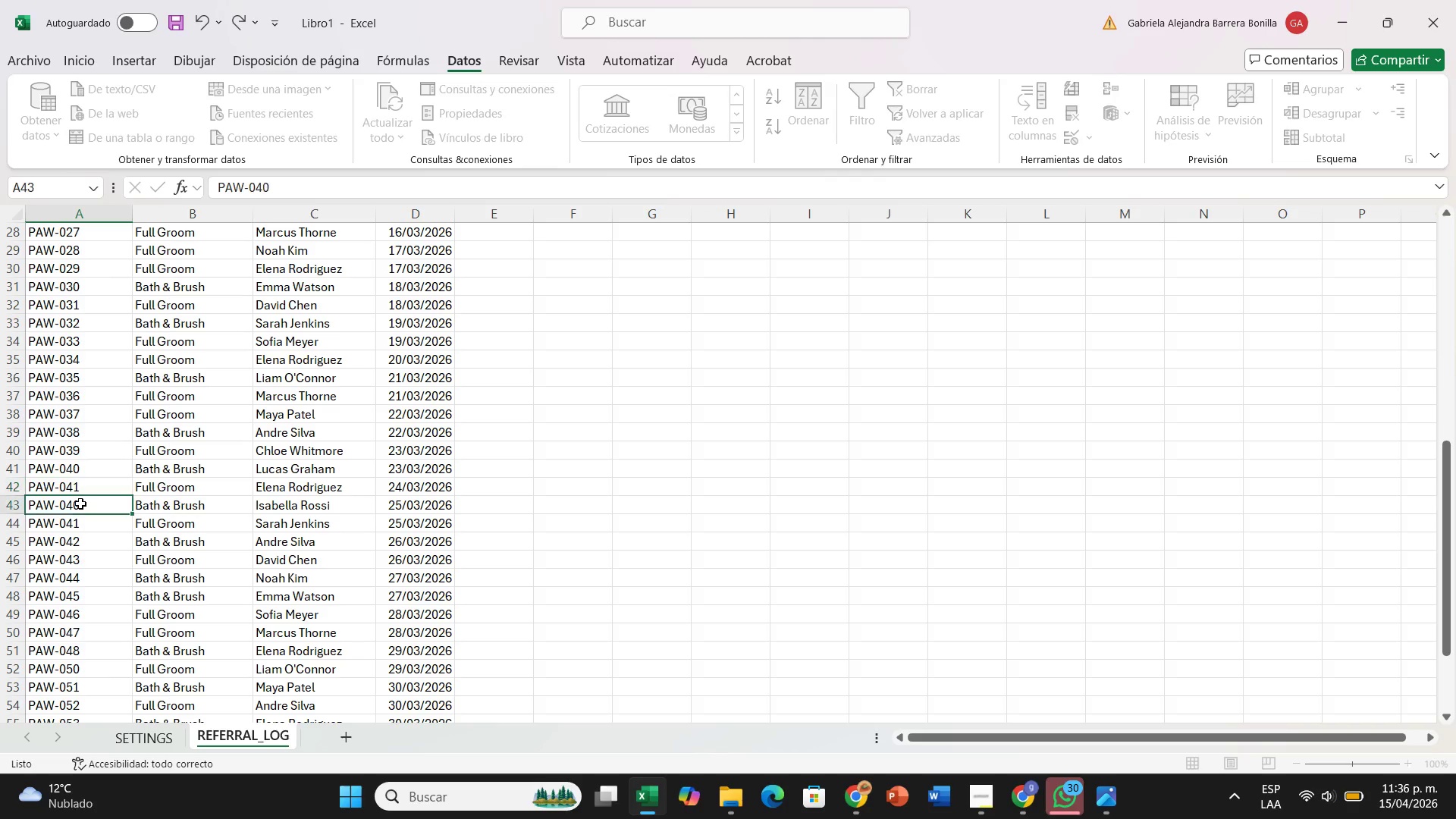 
double_click([80, 504])
 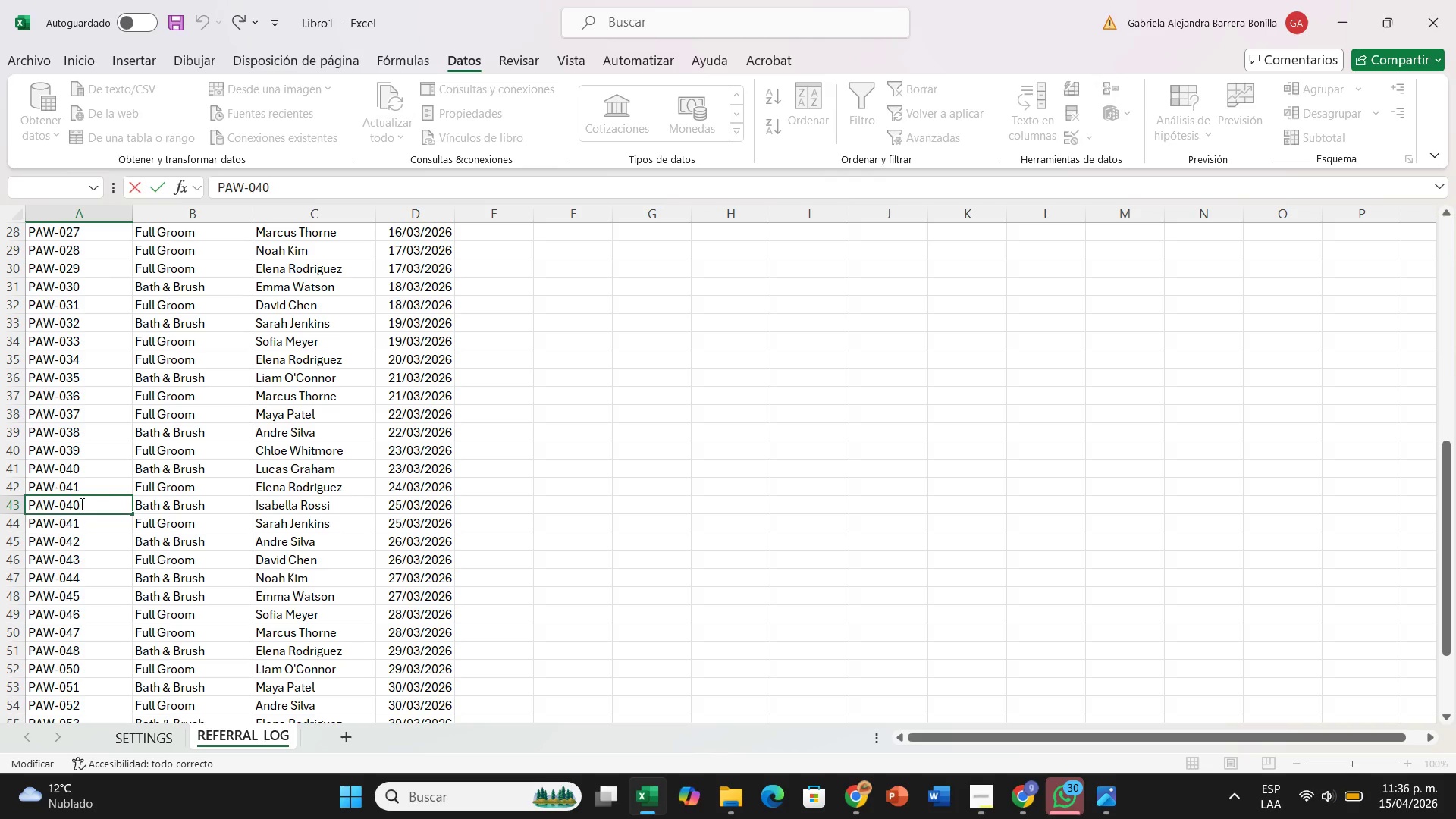 
key(Backspace)
 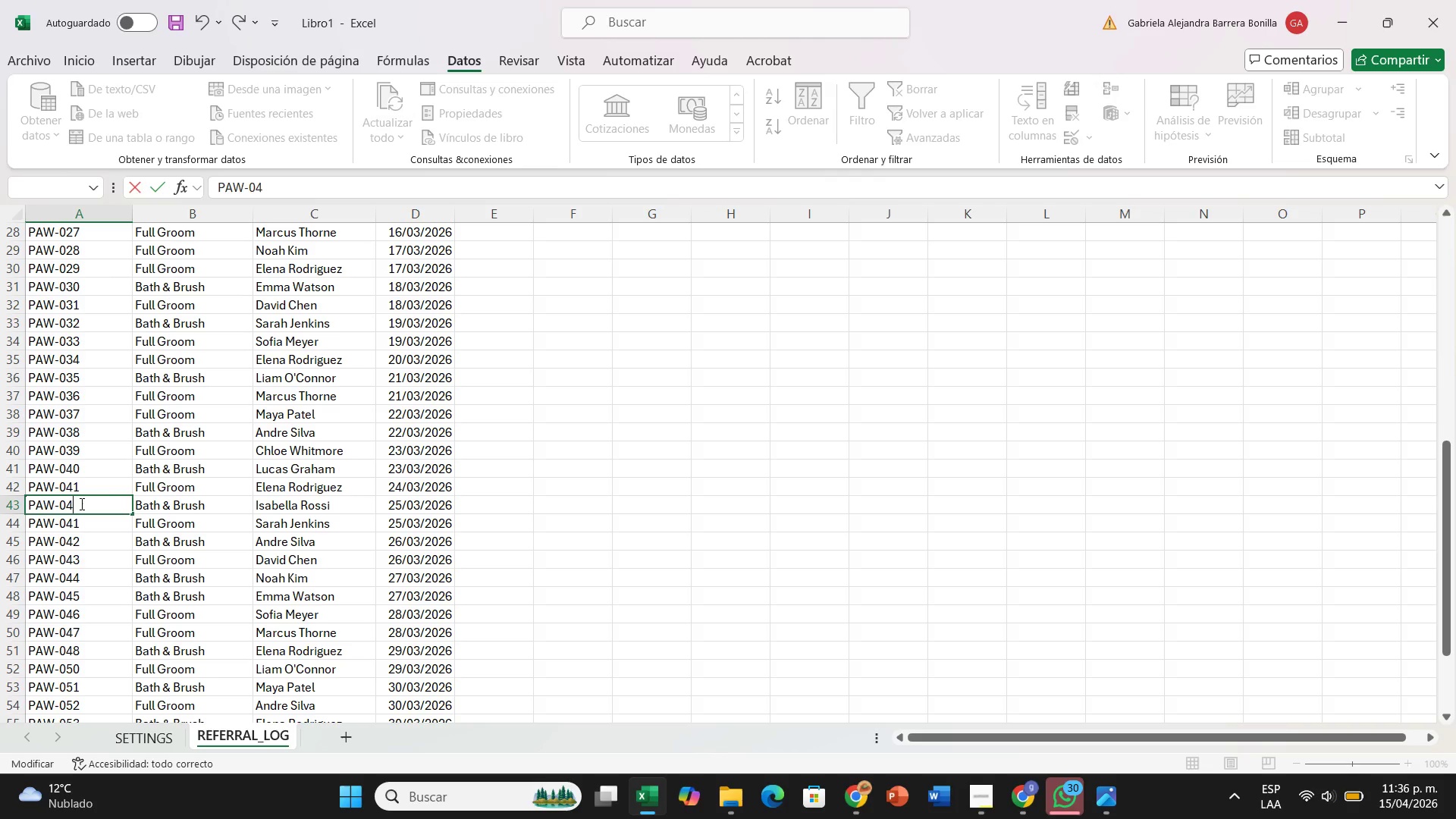 
key(2)
 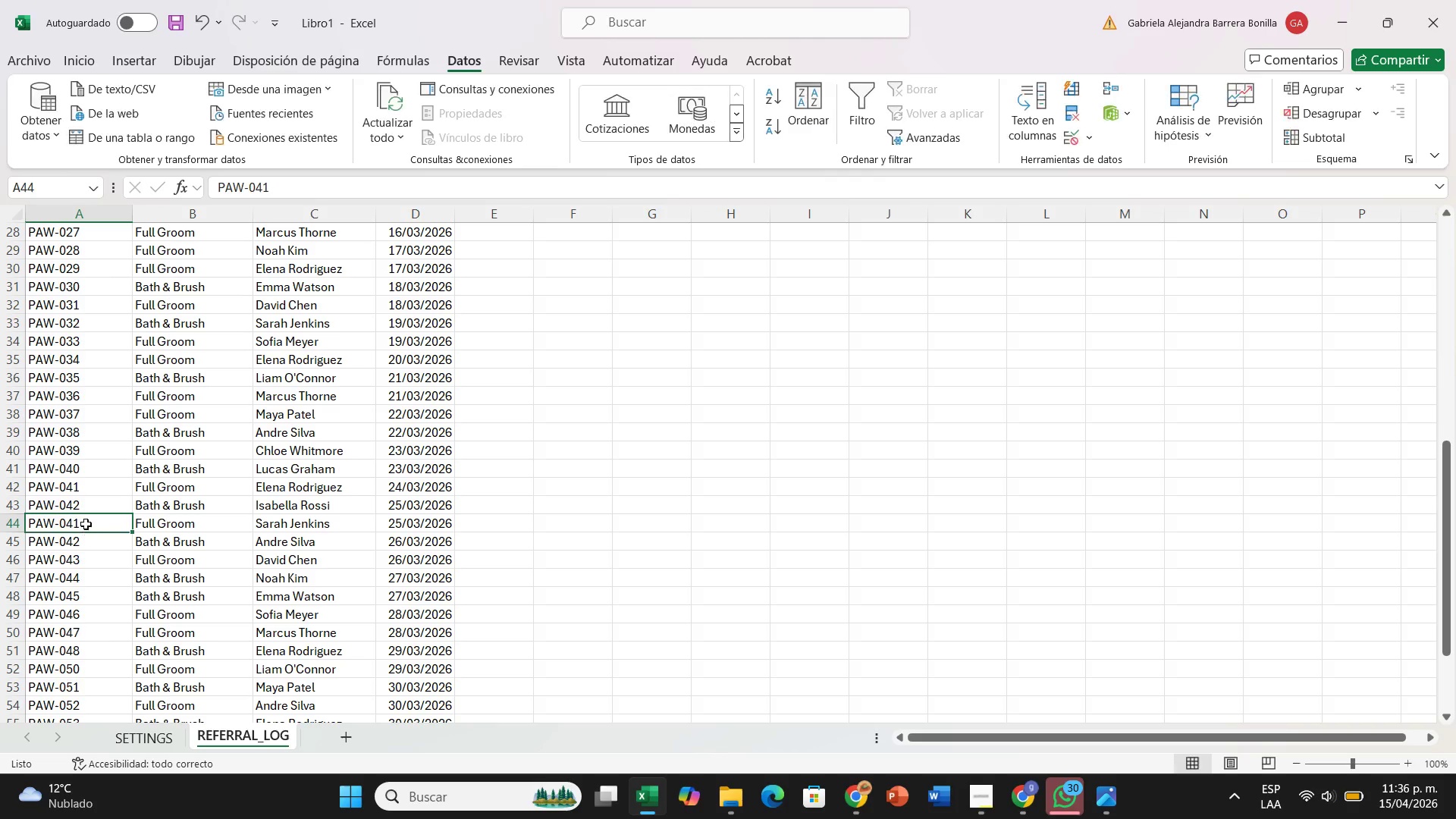 
double_click([86, 524])
 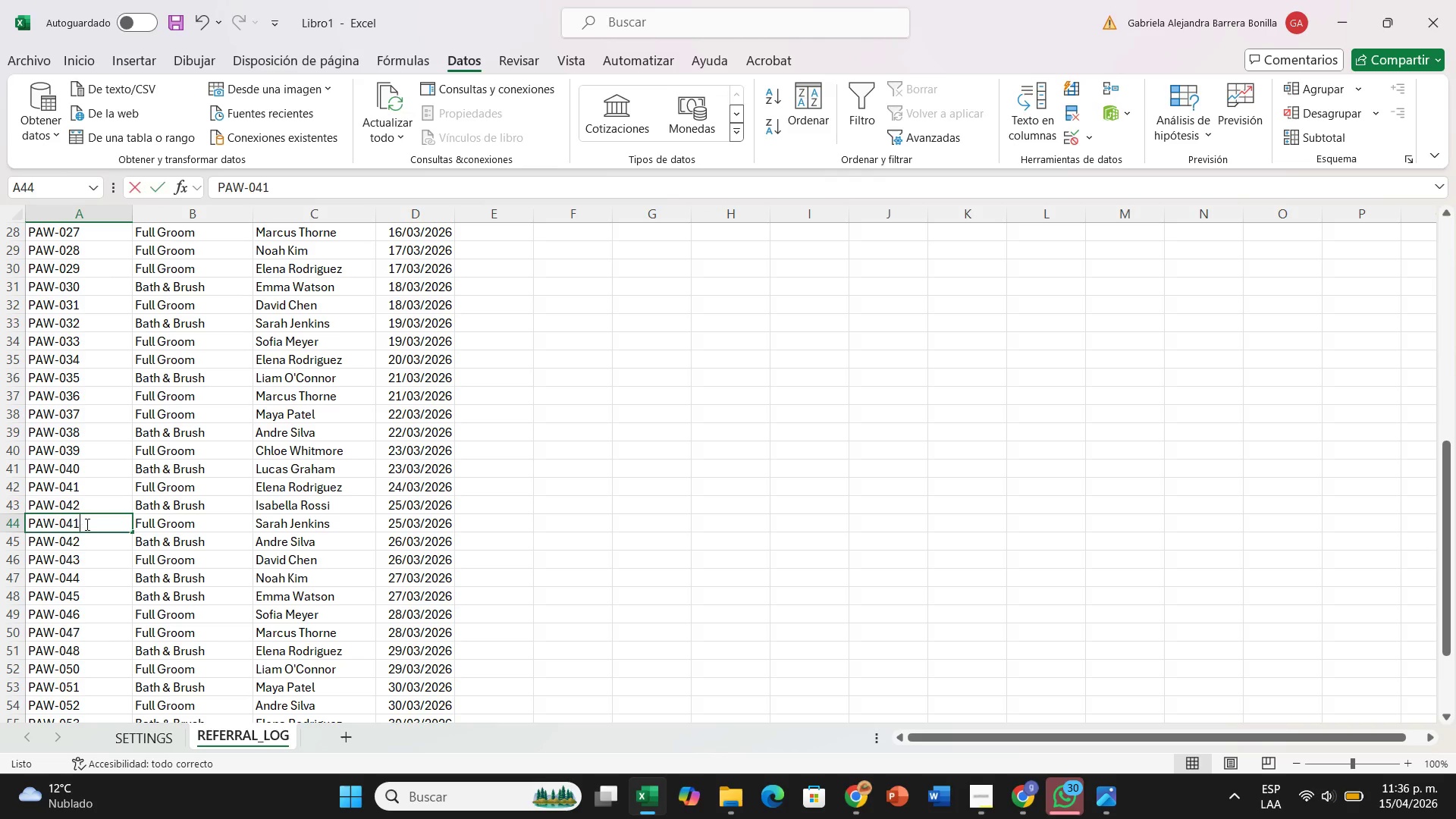 
triple_click([86, 524])
 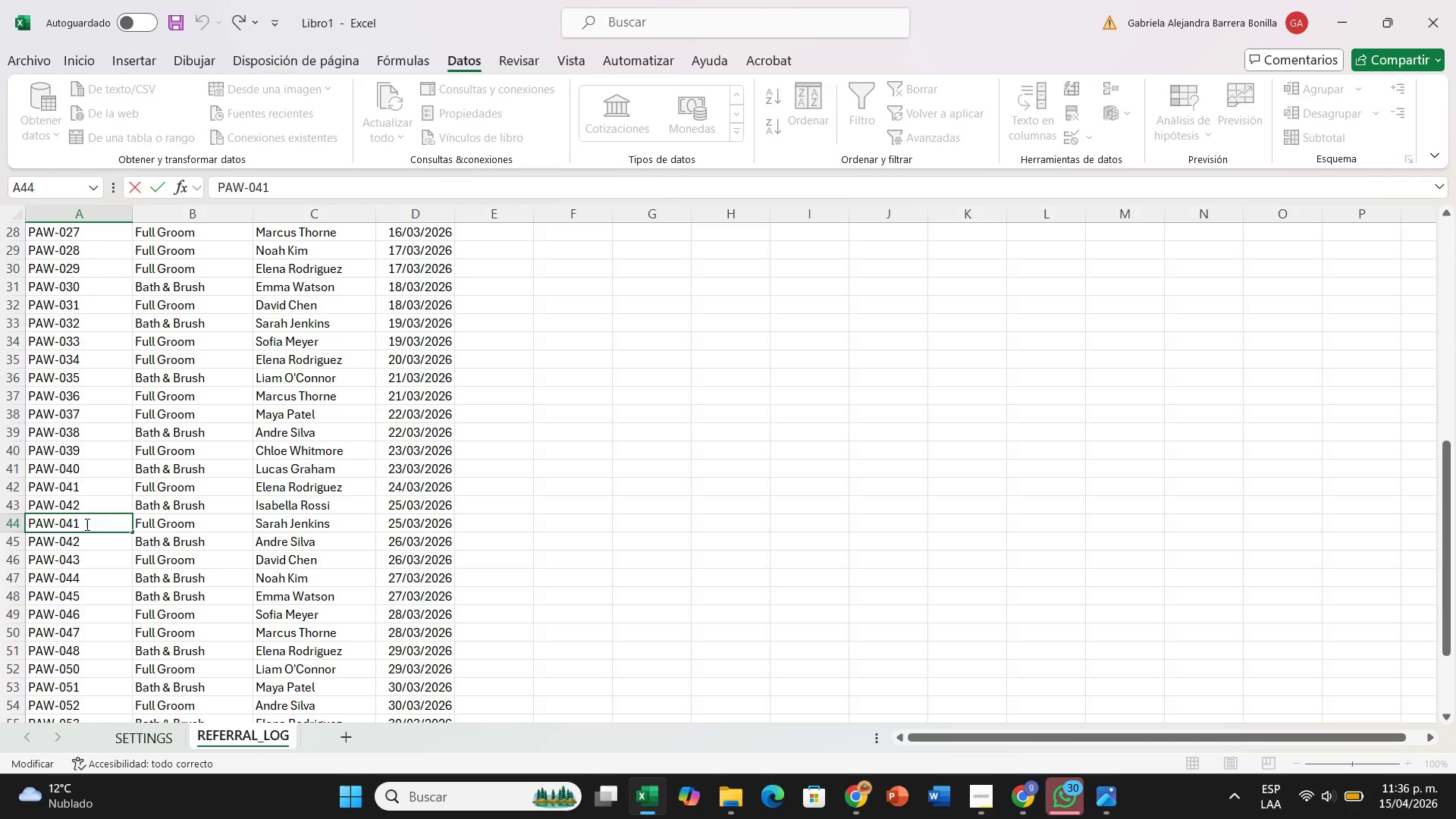 
key(Backspace)
 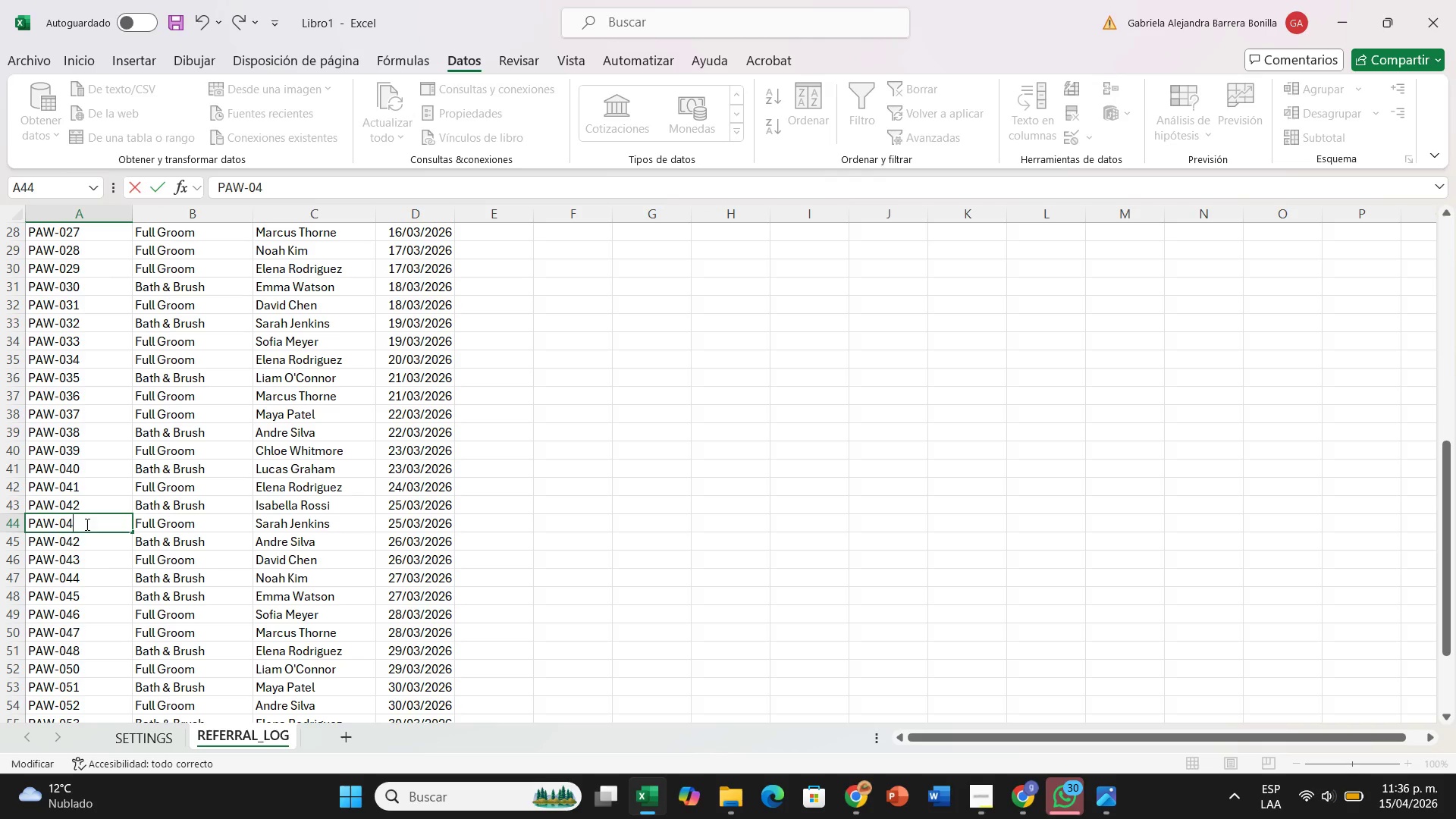 
key(3)
 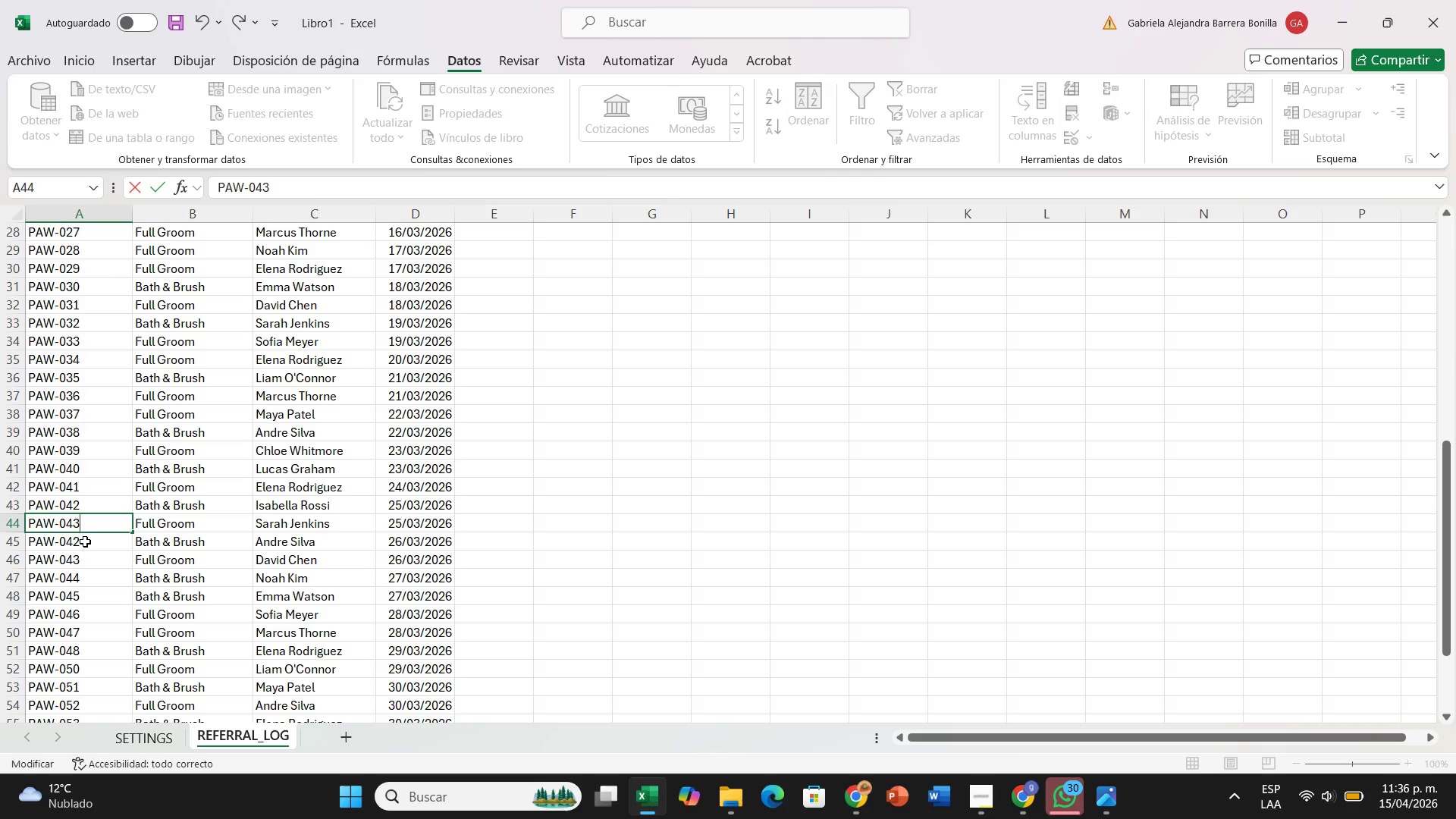 
double_click([85, 541])
 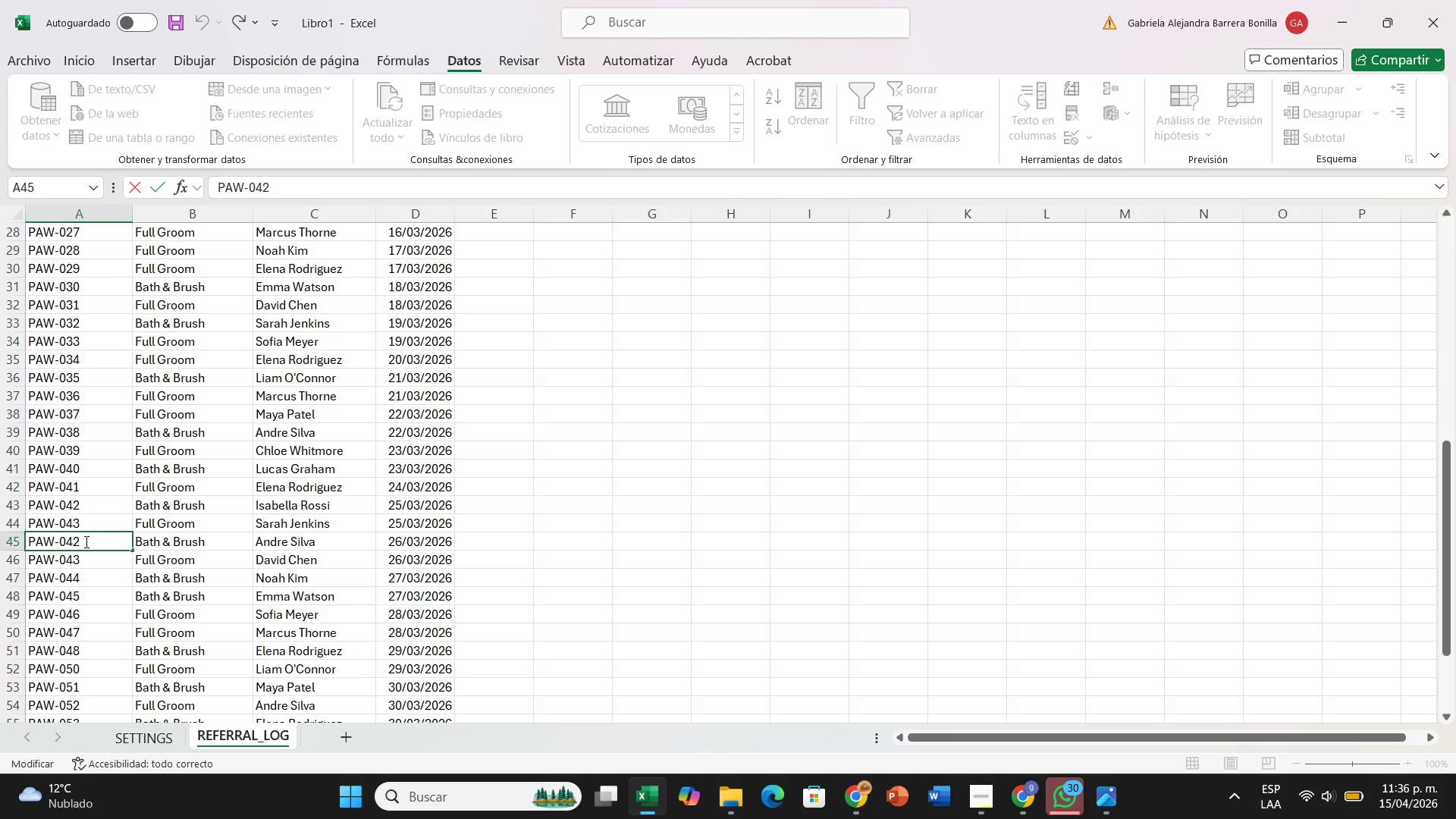 
key(Backspace)
 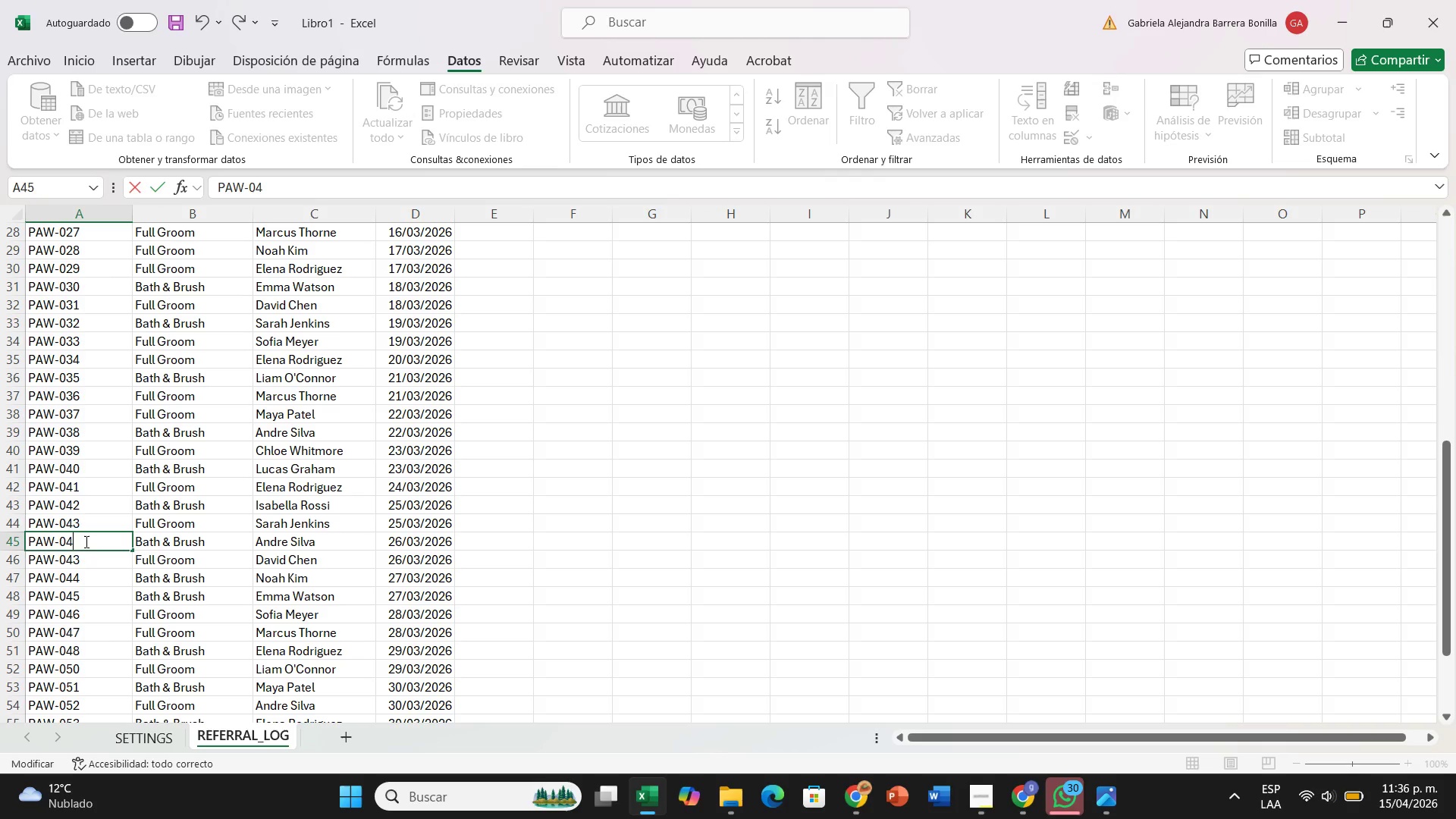 
key(4)
 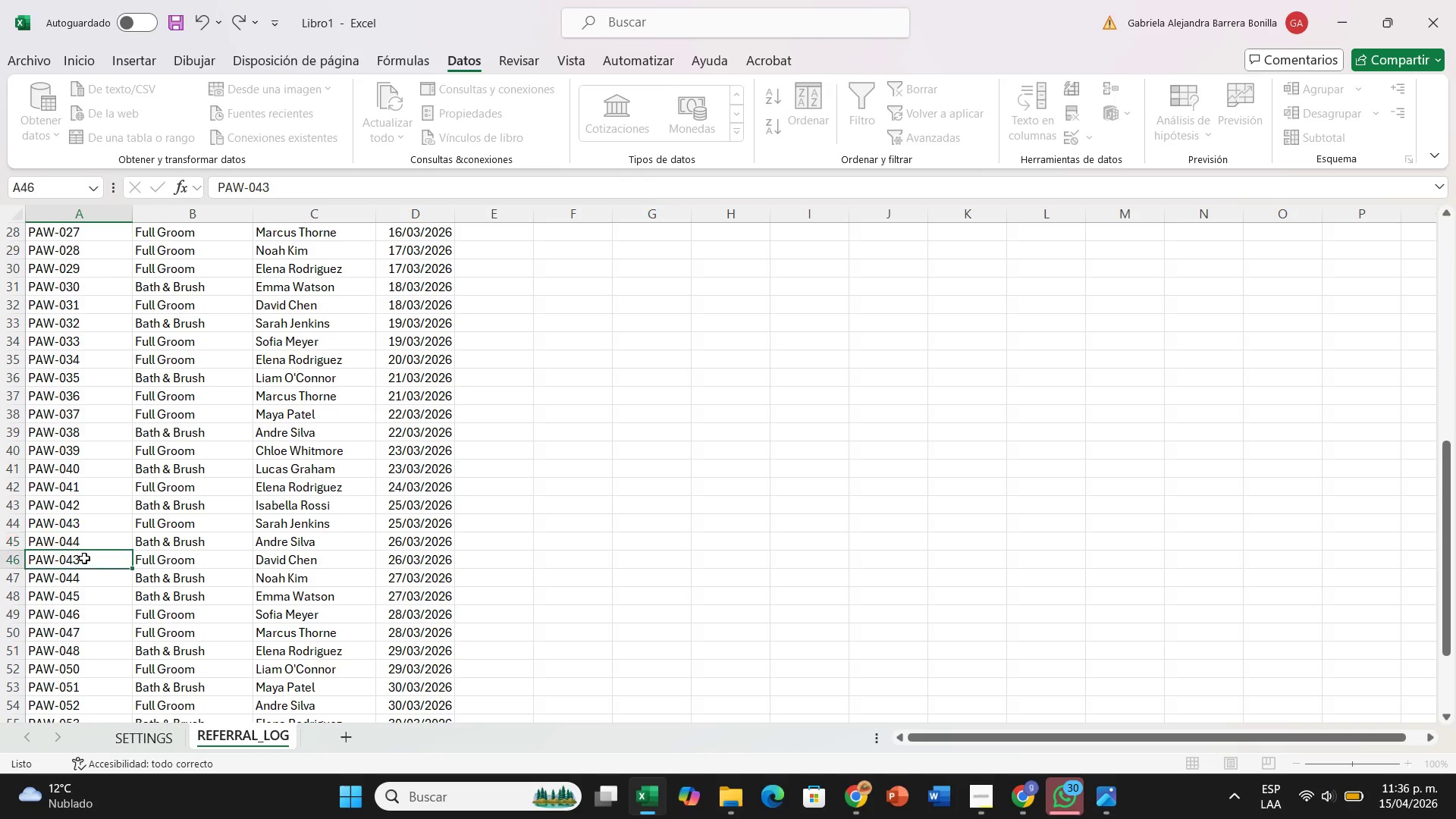 
double_click([84, 558])
 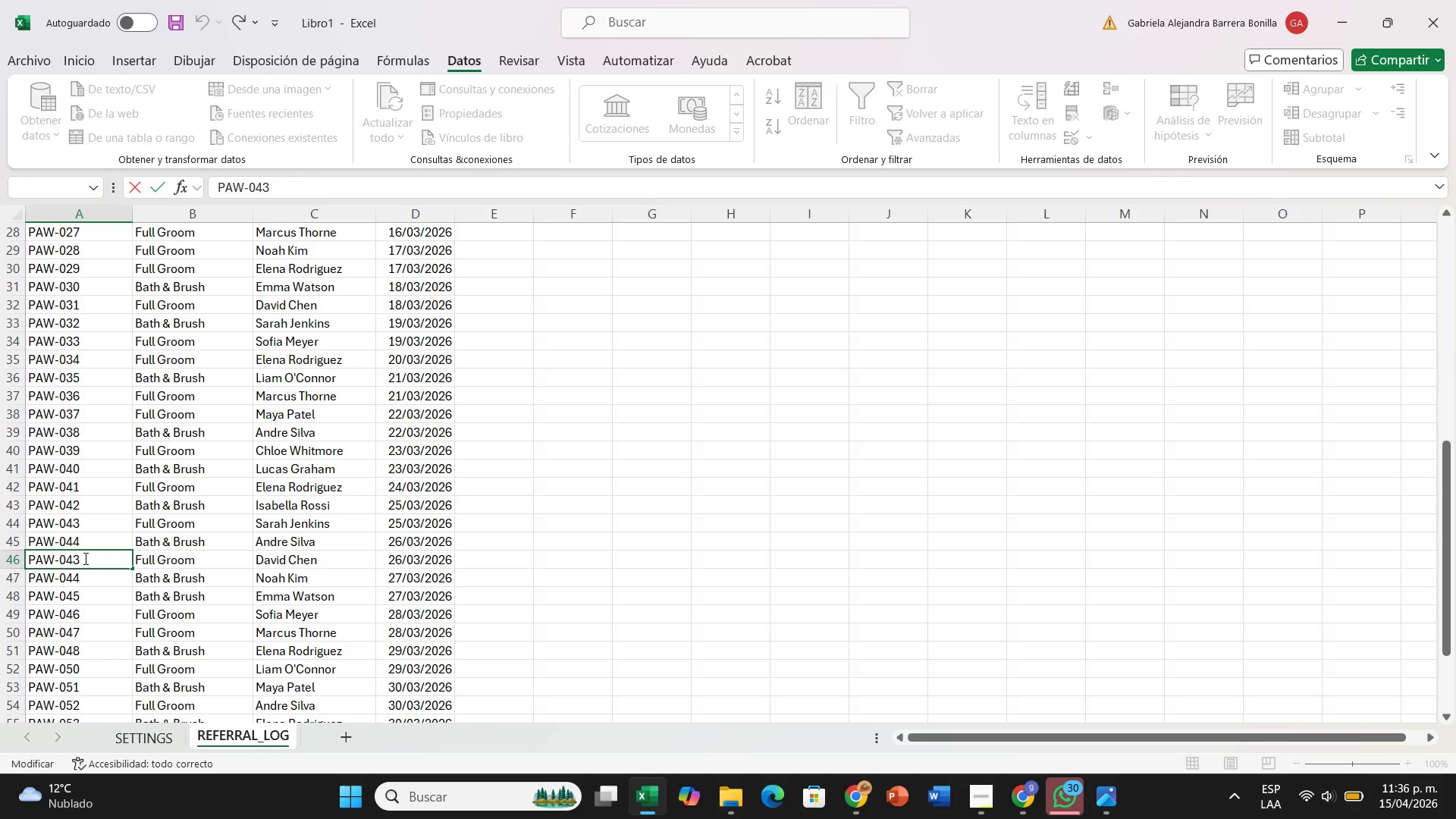 
key(Backspace)
 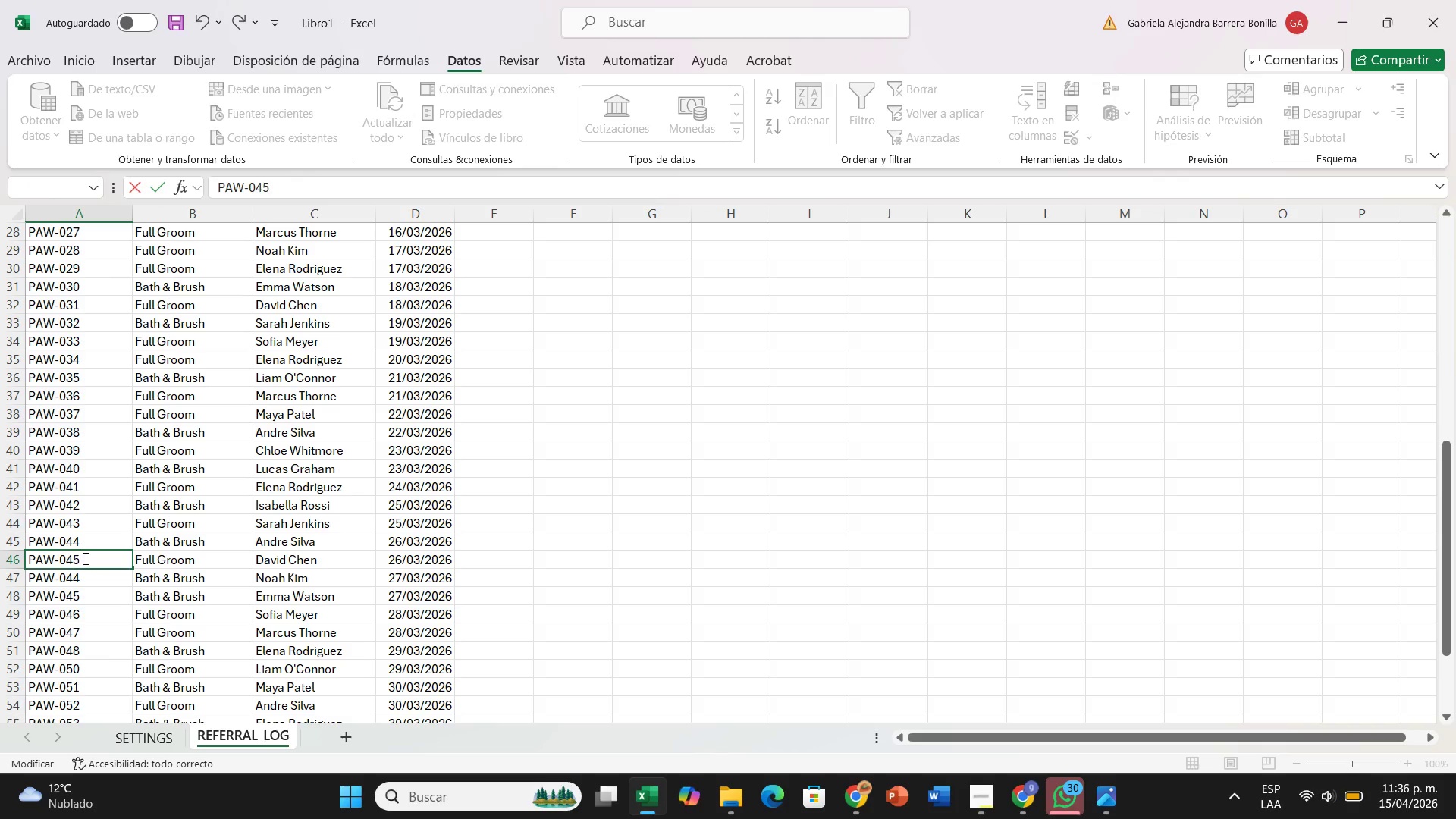 
key(5)
 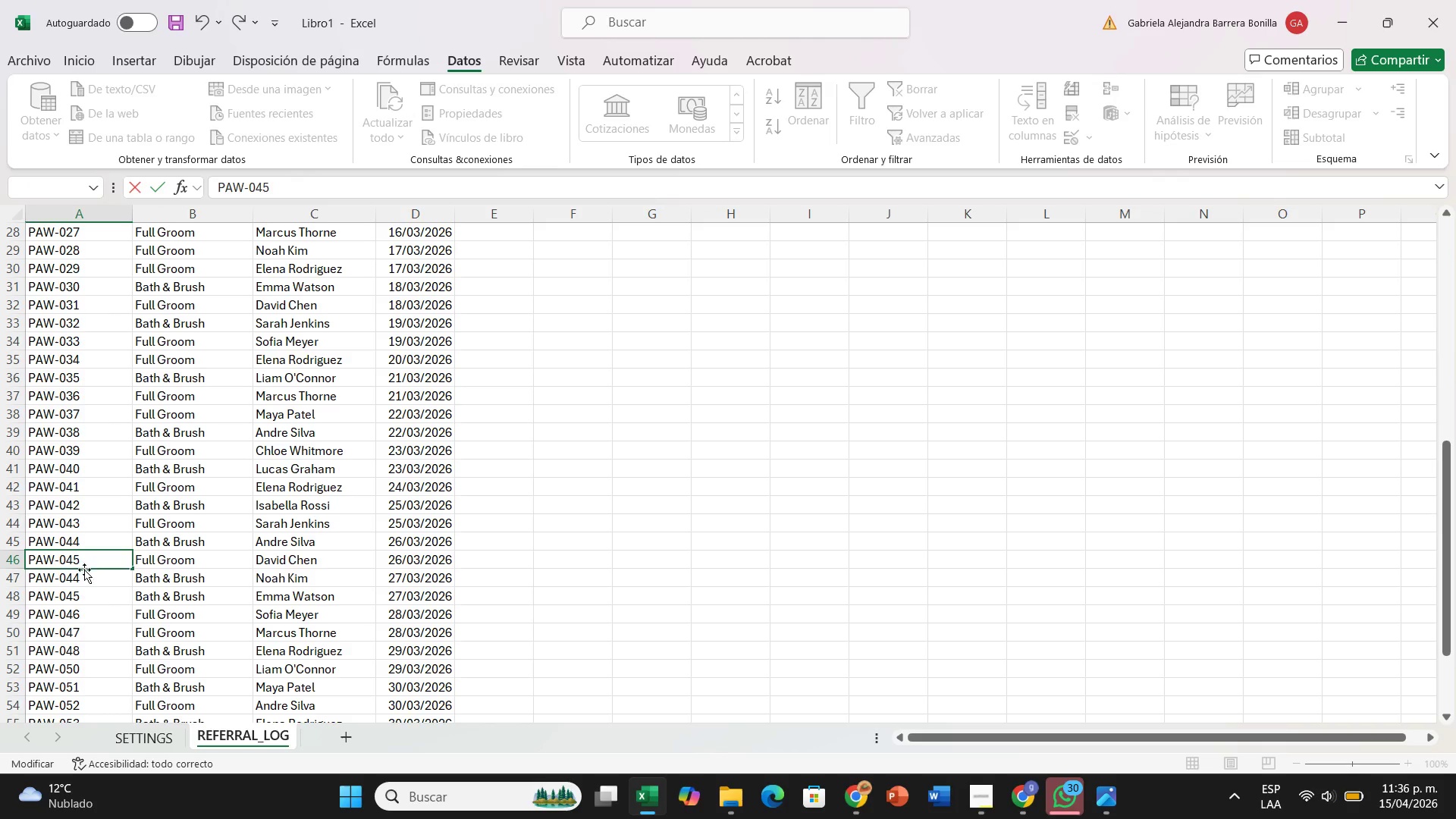 
scroll: coordinate [84, 570], scroll_direction: down, amount: 1.0
 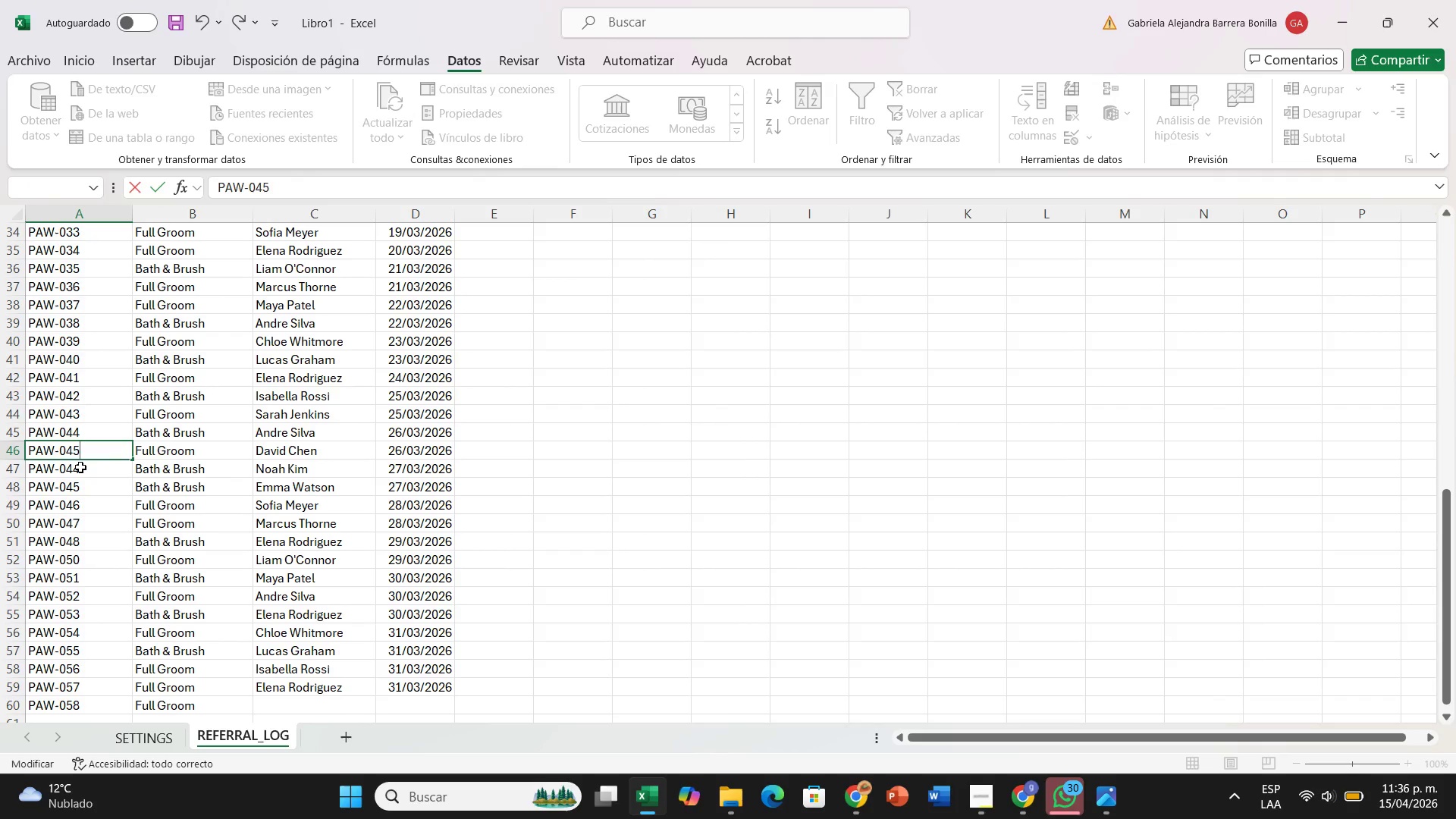 
double_click([80, 467])
 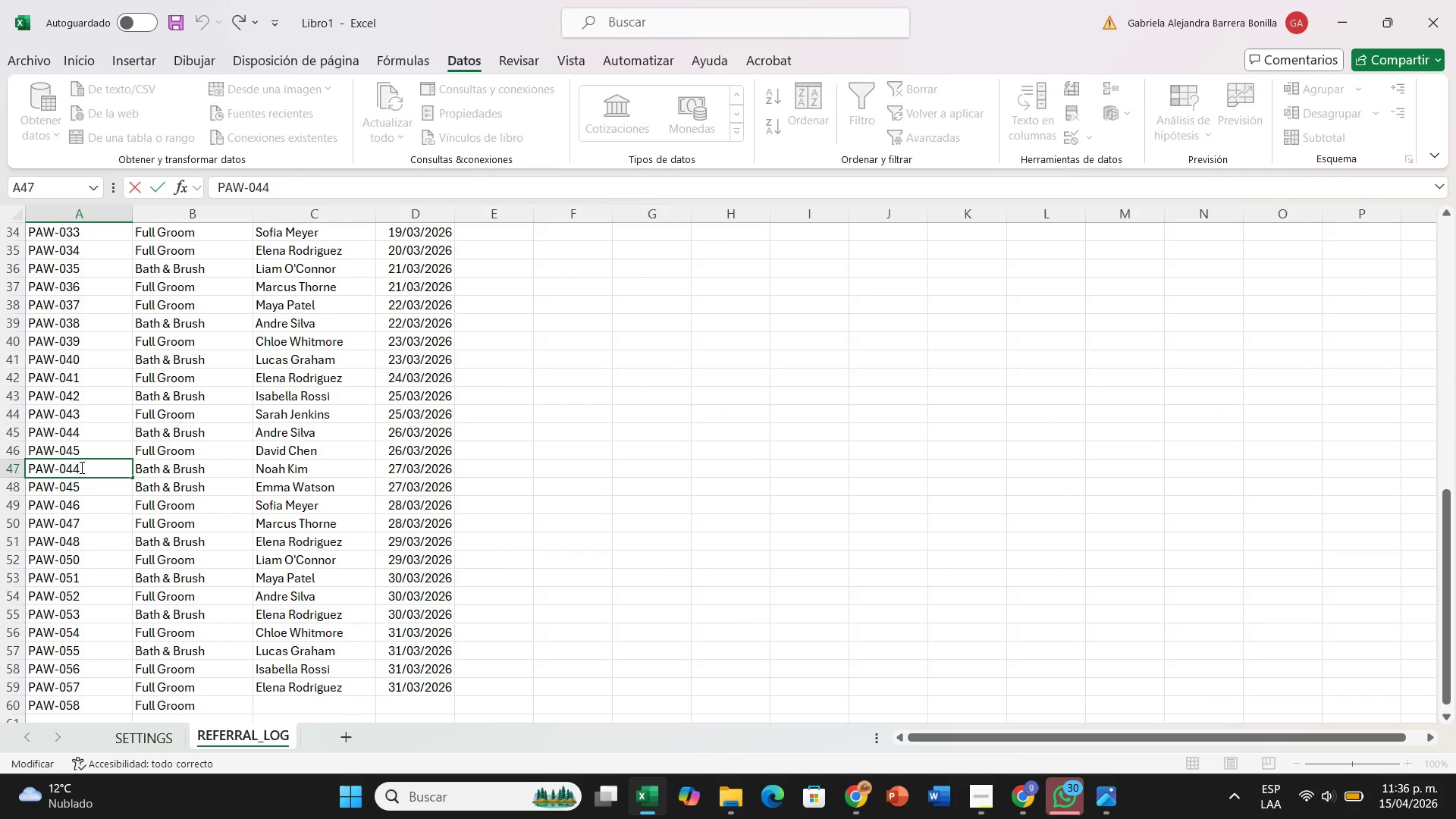 
key(Backspace)
 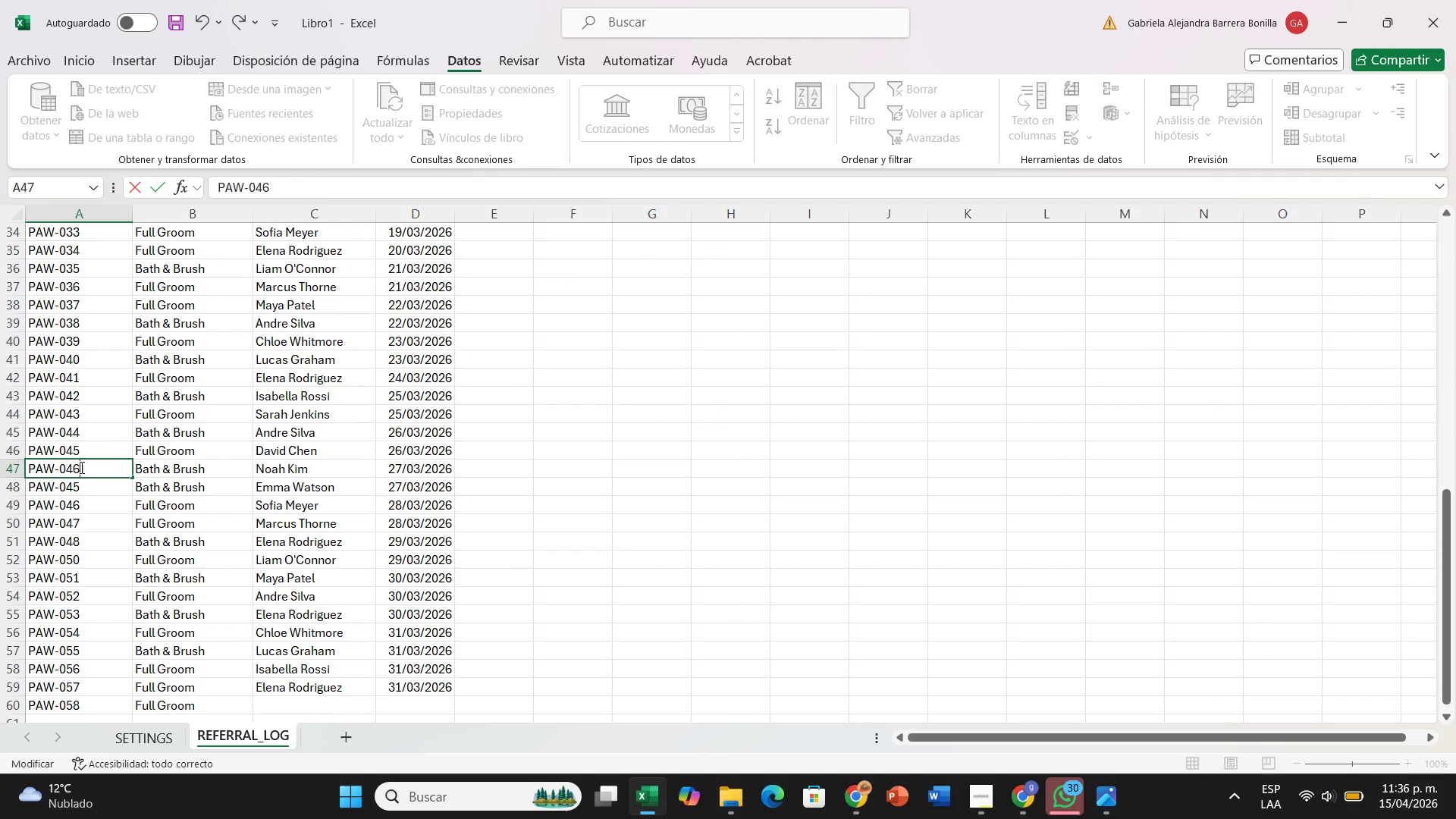 
key(6)
 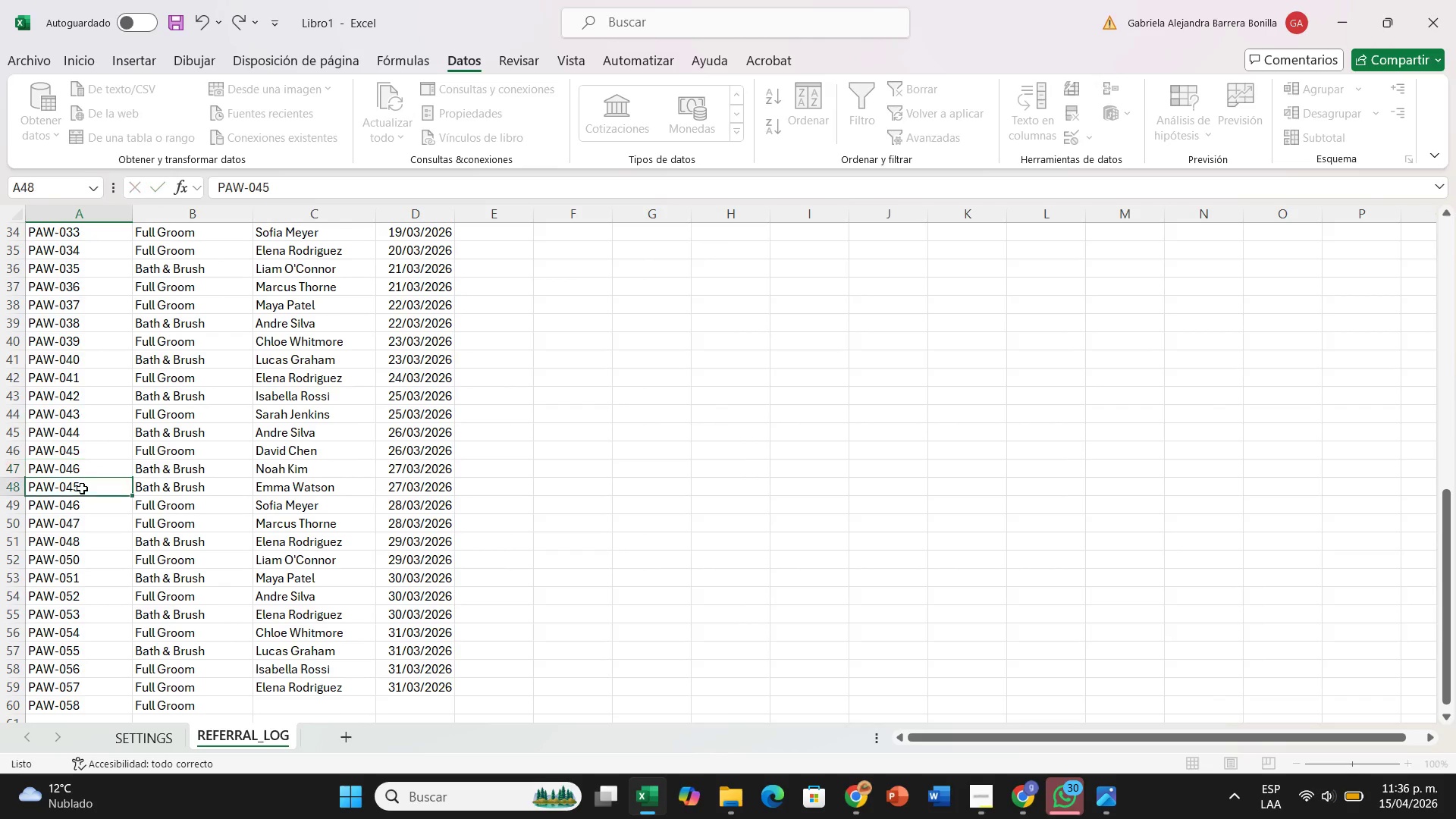 
double_click([82, 488])
 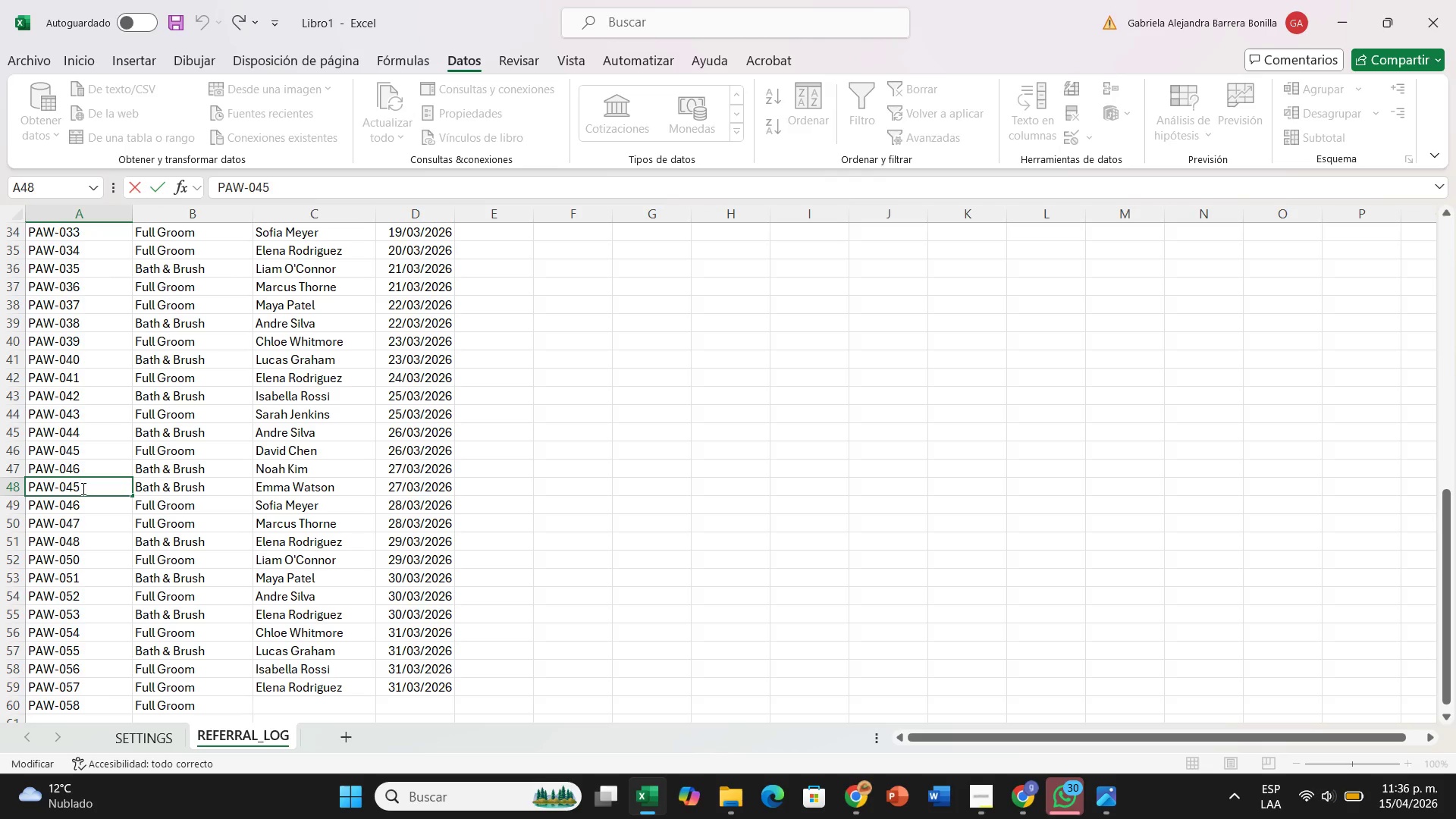 
key(Backspace)
 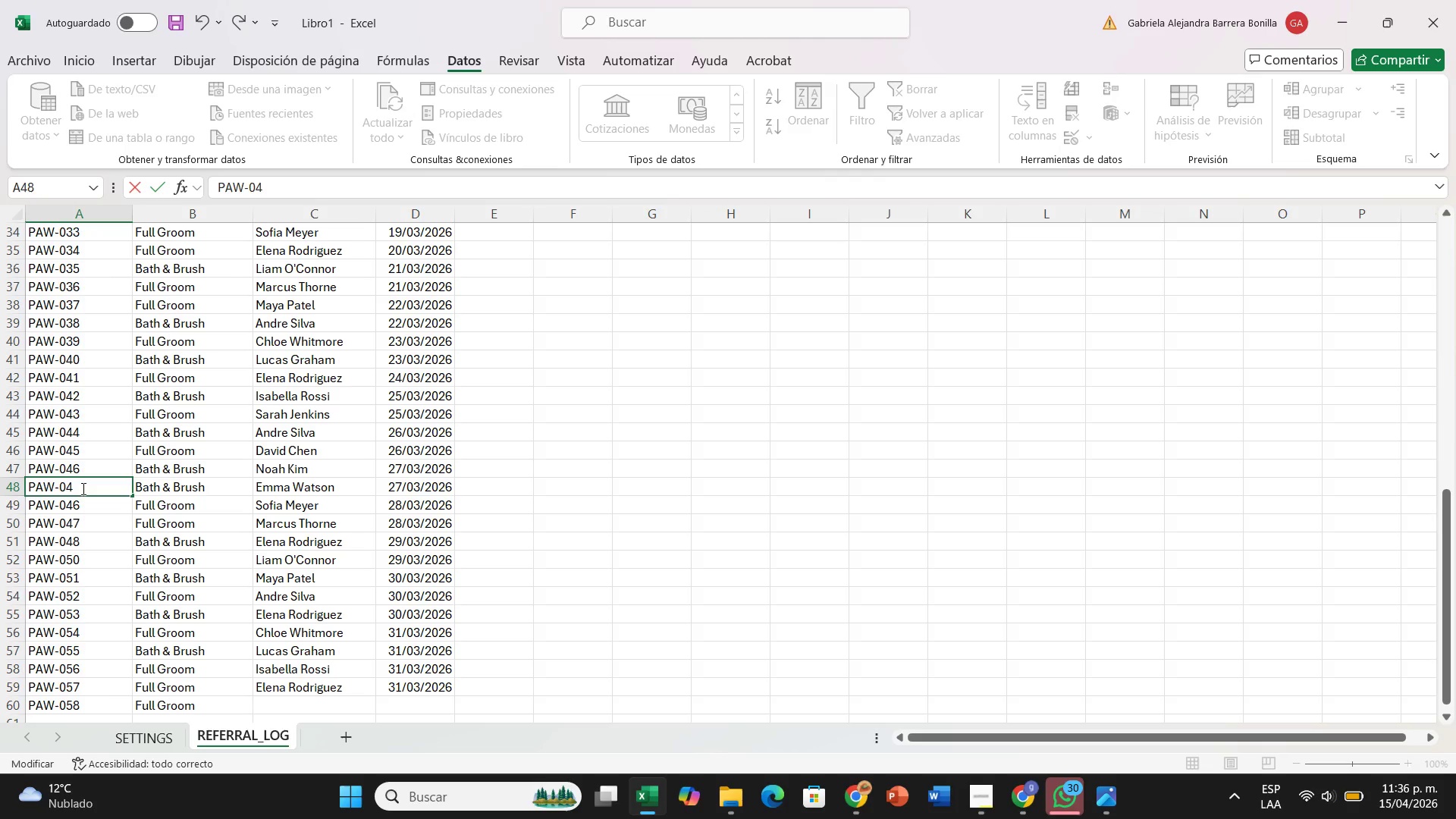 
key(7)
 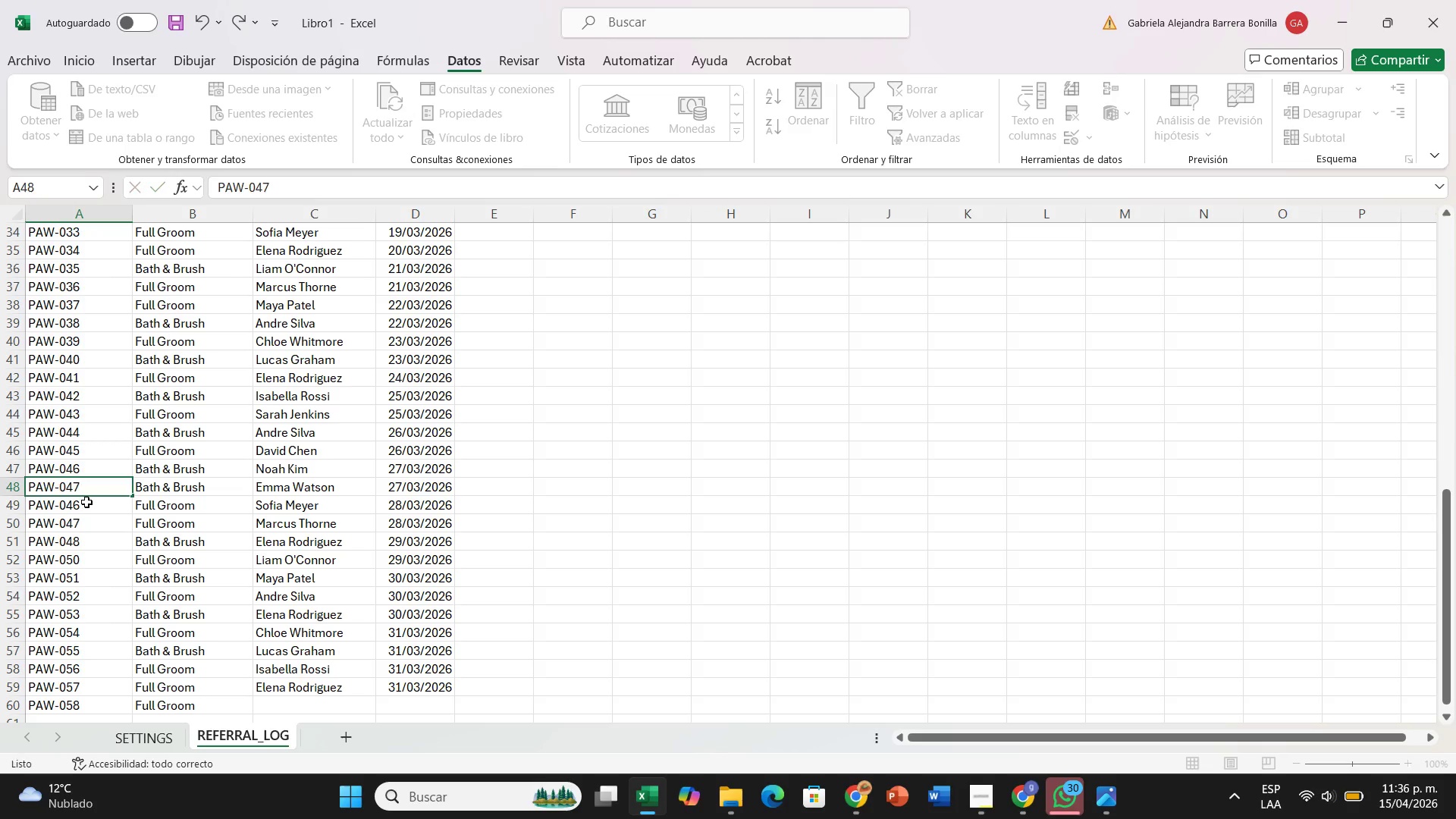 
double_click([86, 502])
 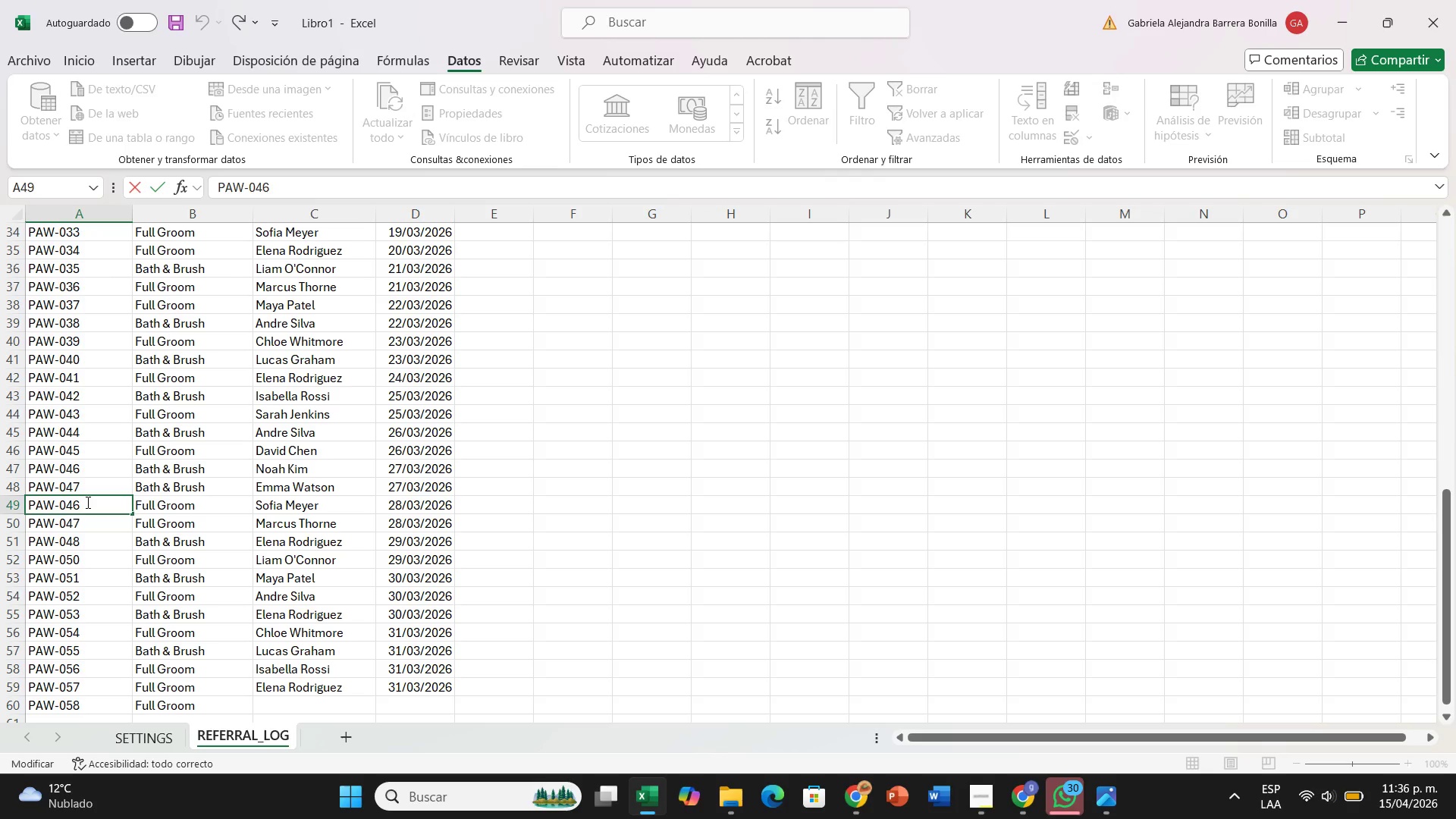 
key(Backspace)
 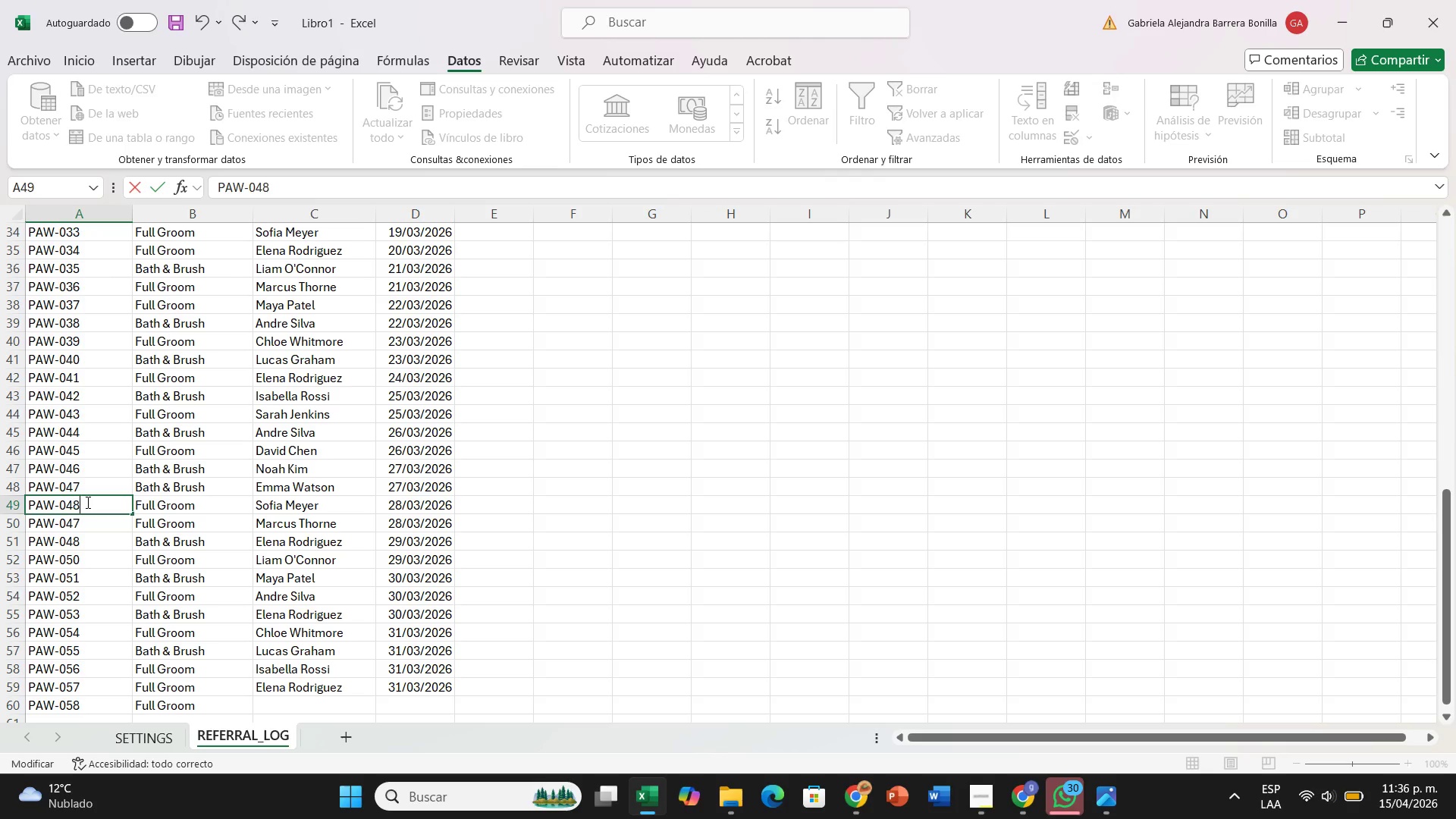 
key(8)
 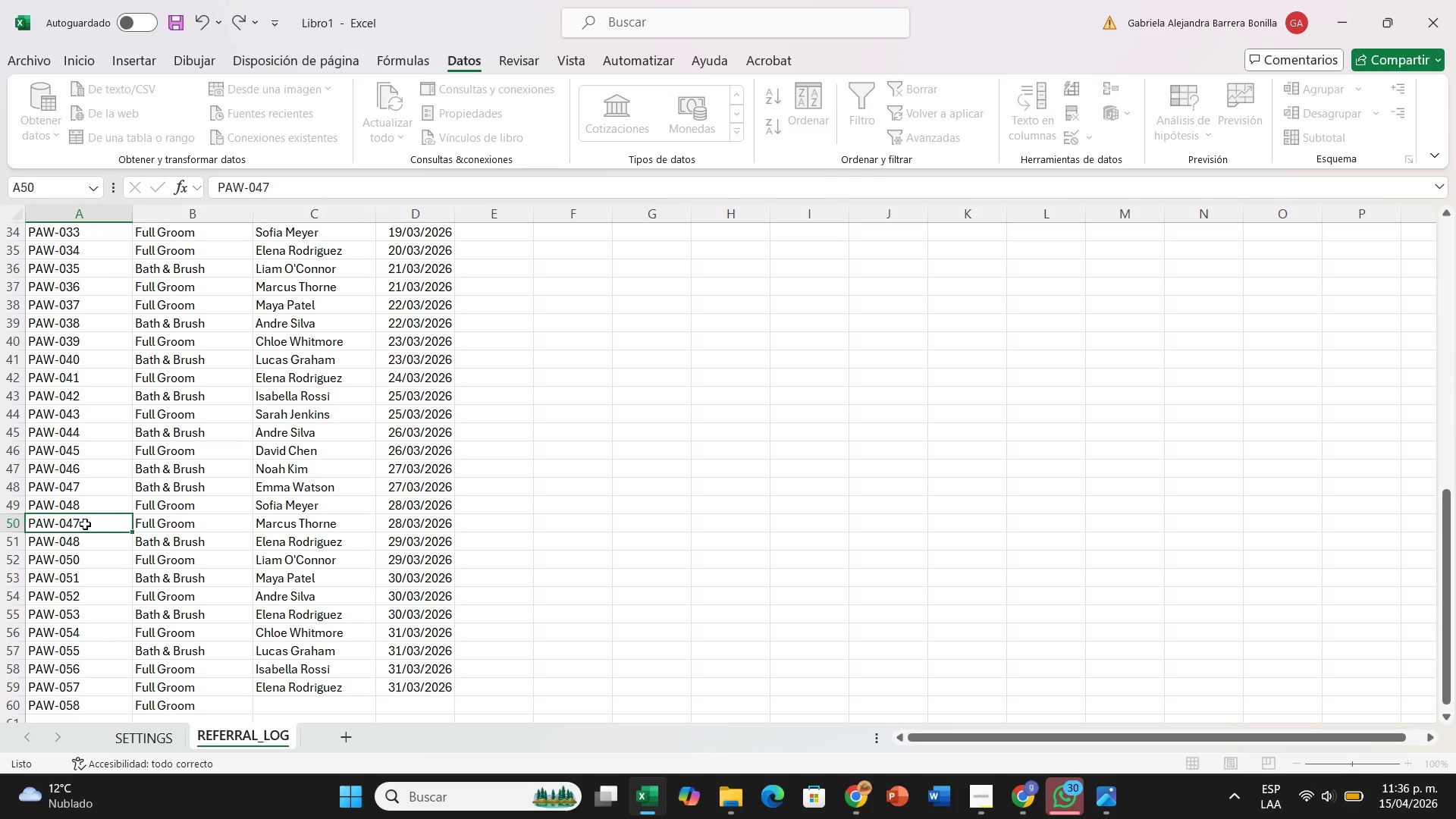 
double_click([85, 524])
 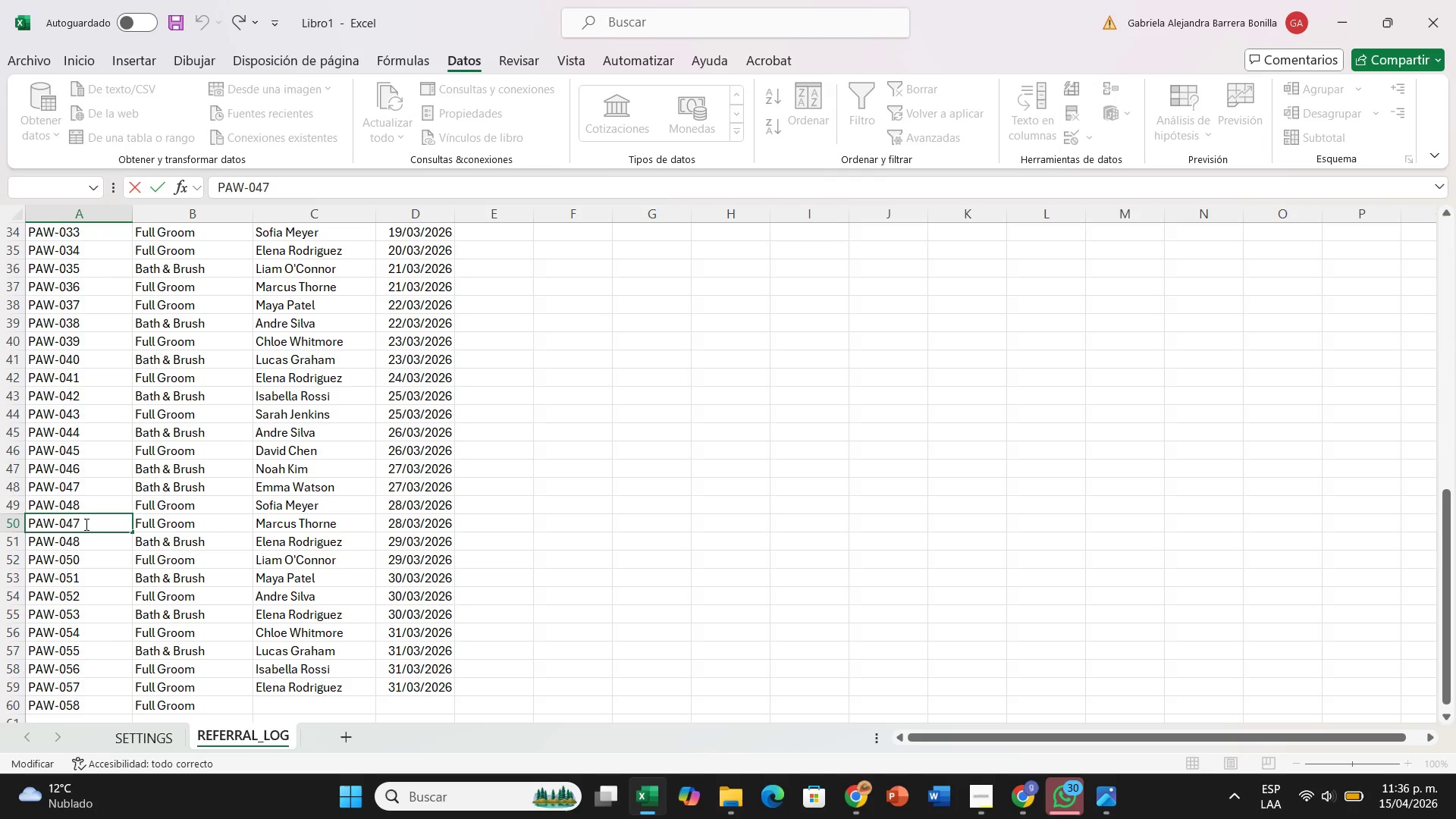 
key(Backspace)
 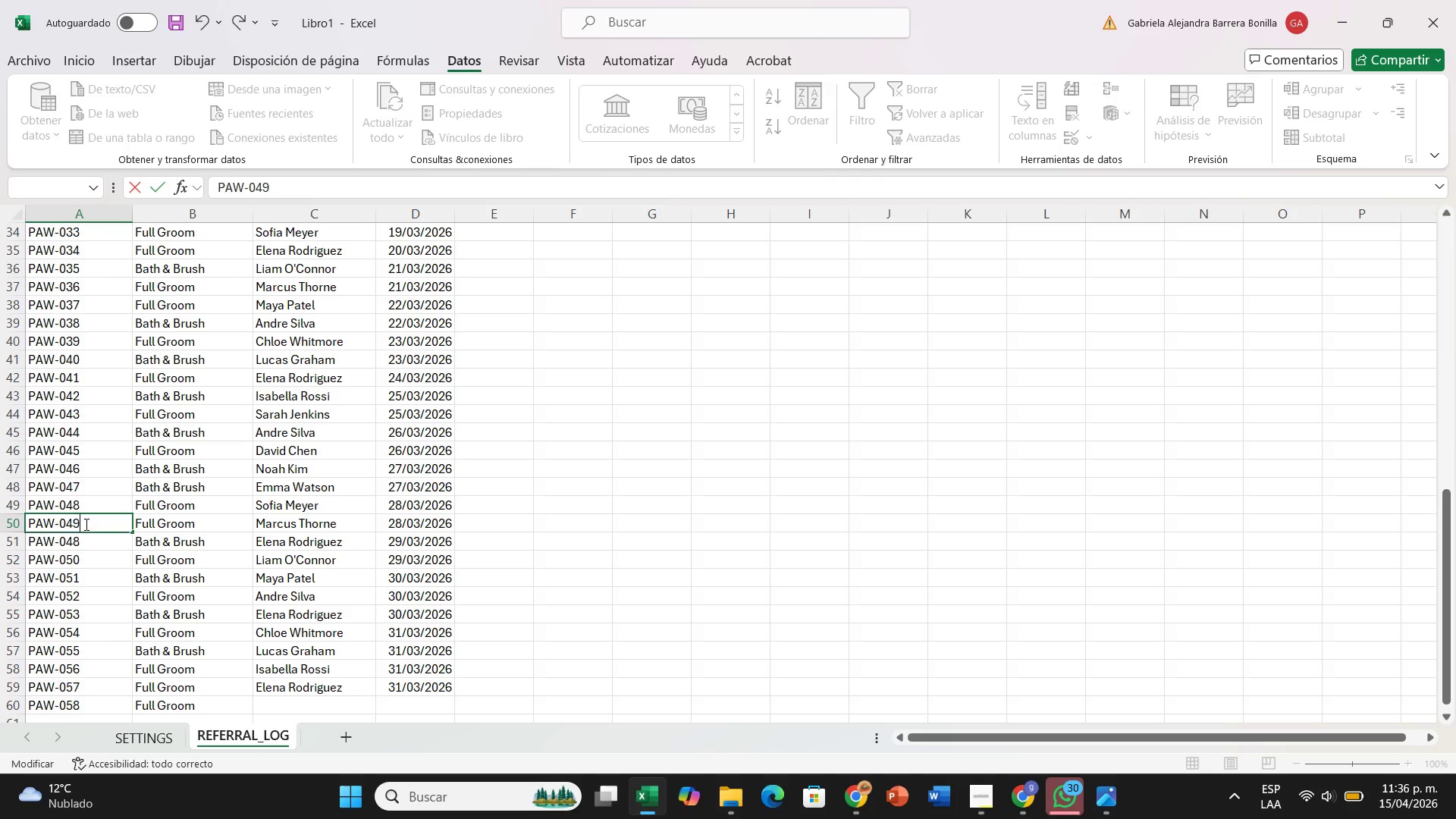 
key(9)
 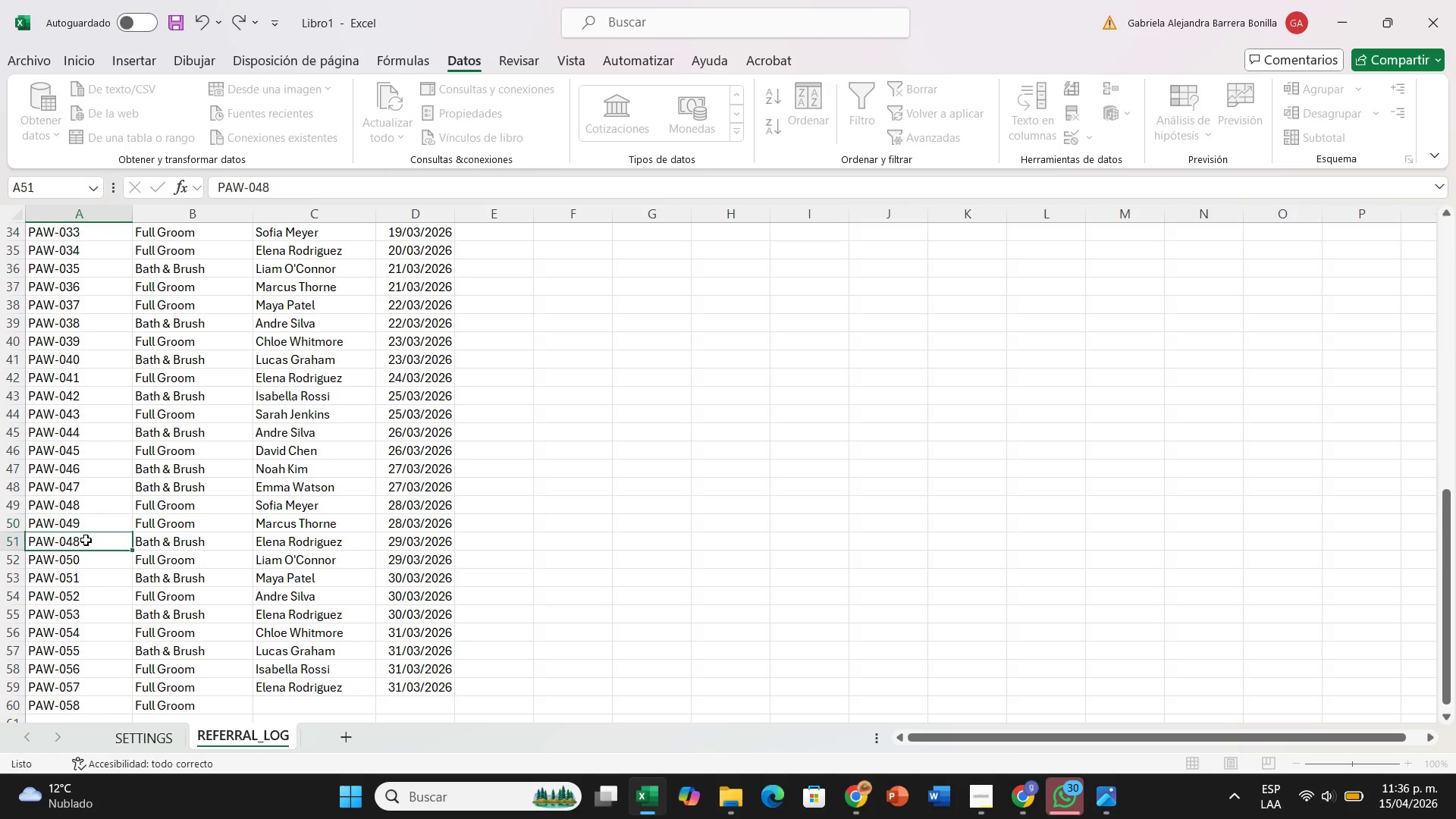 
double_click([86, 540])
 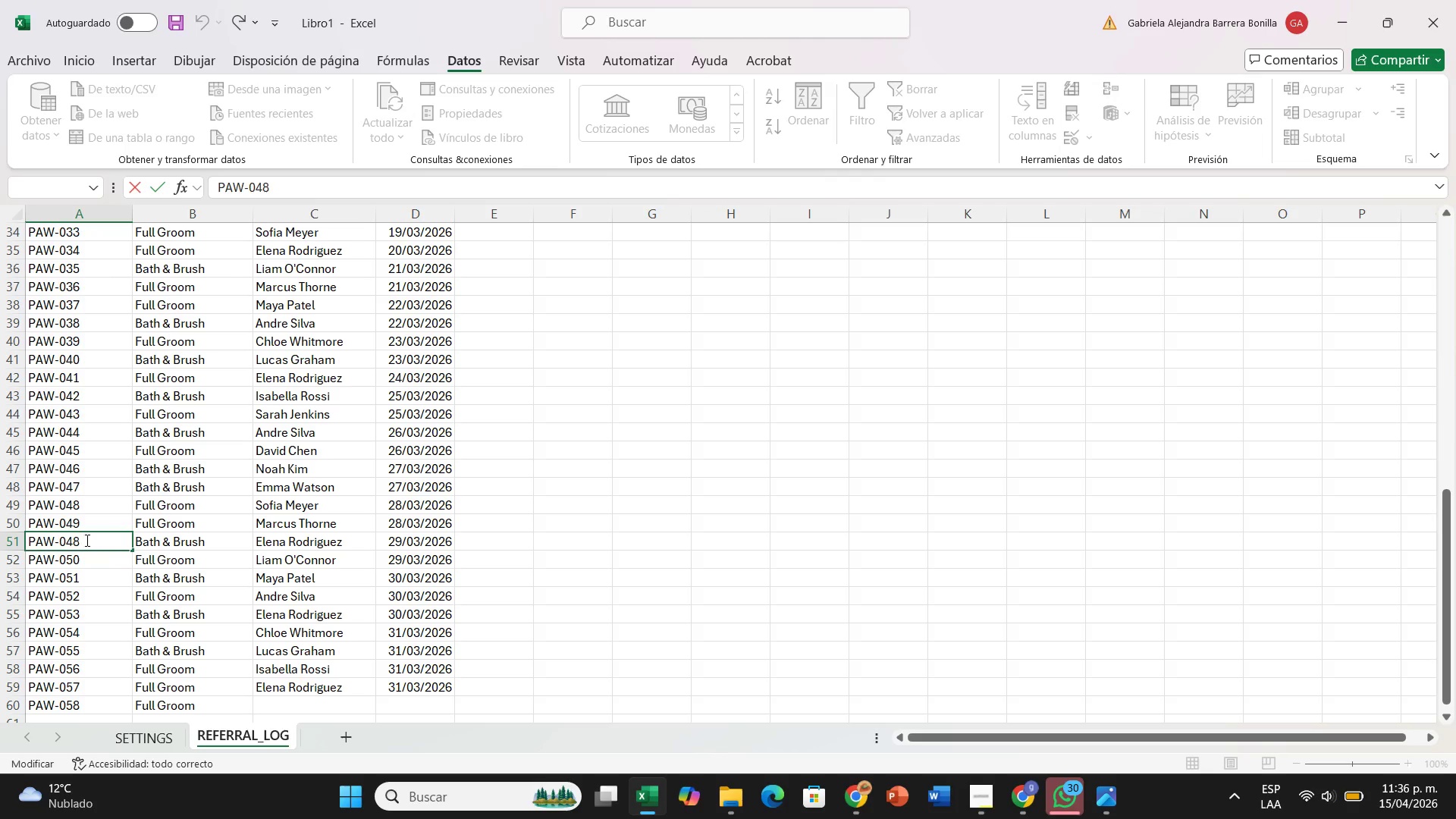 
key(Backspace)
key(Backspace)
type(50)
 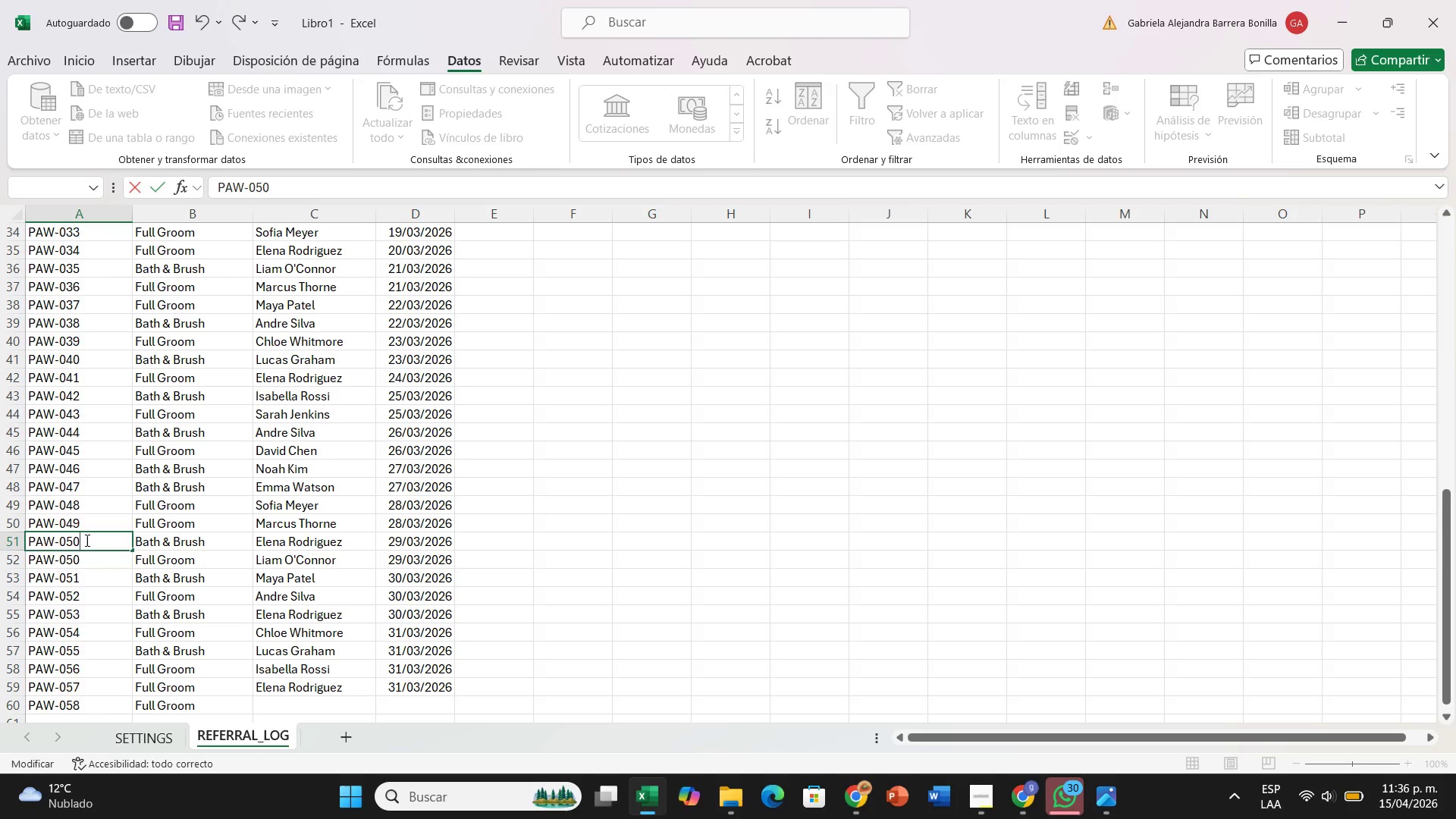 
key(Enter)
 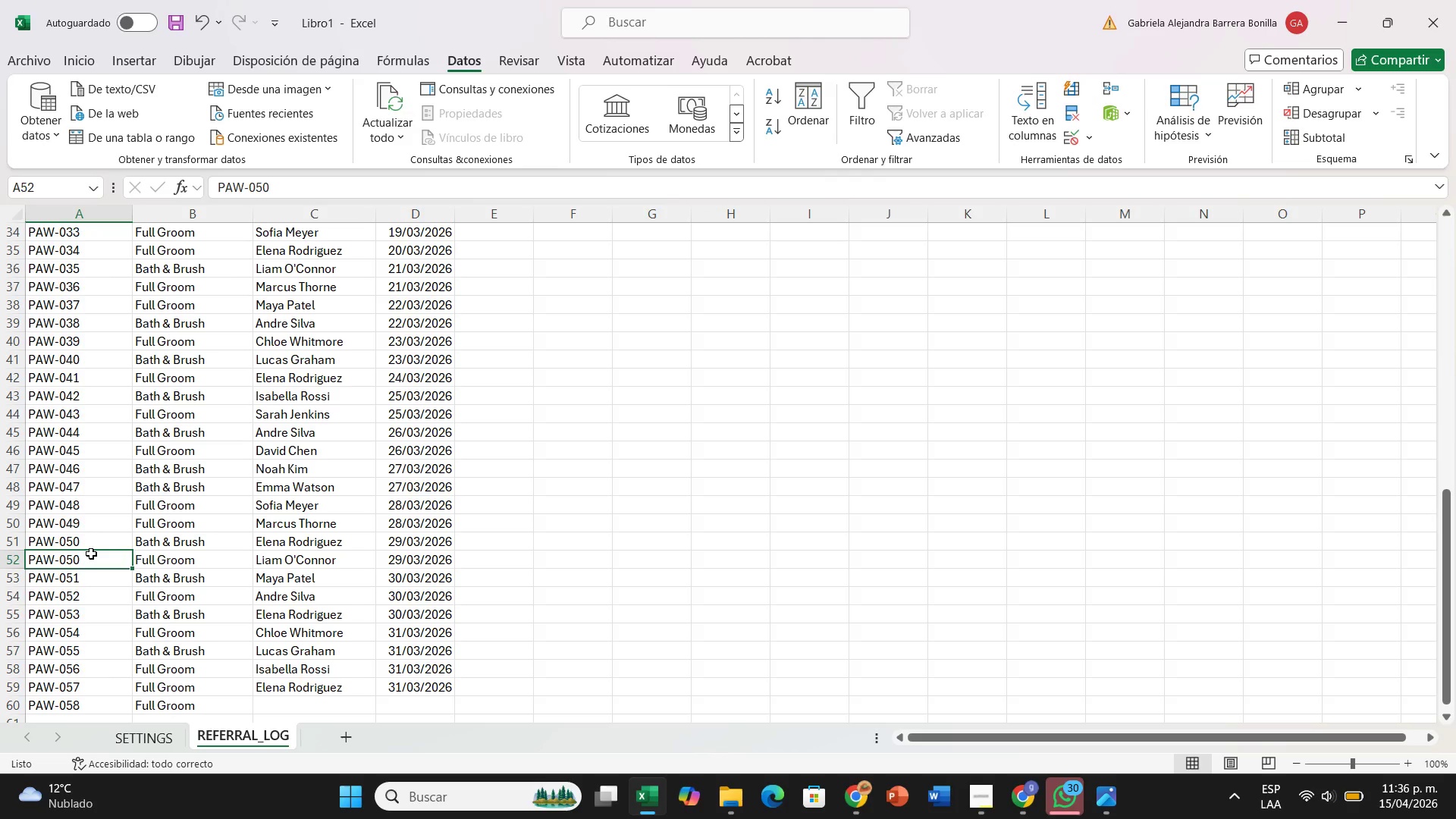 
double_click([91, 554])
 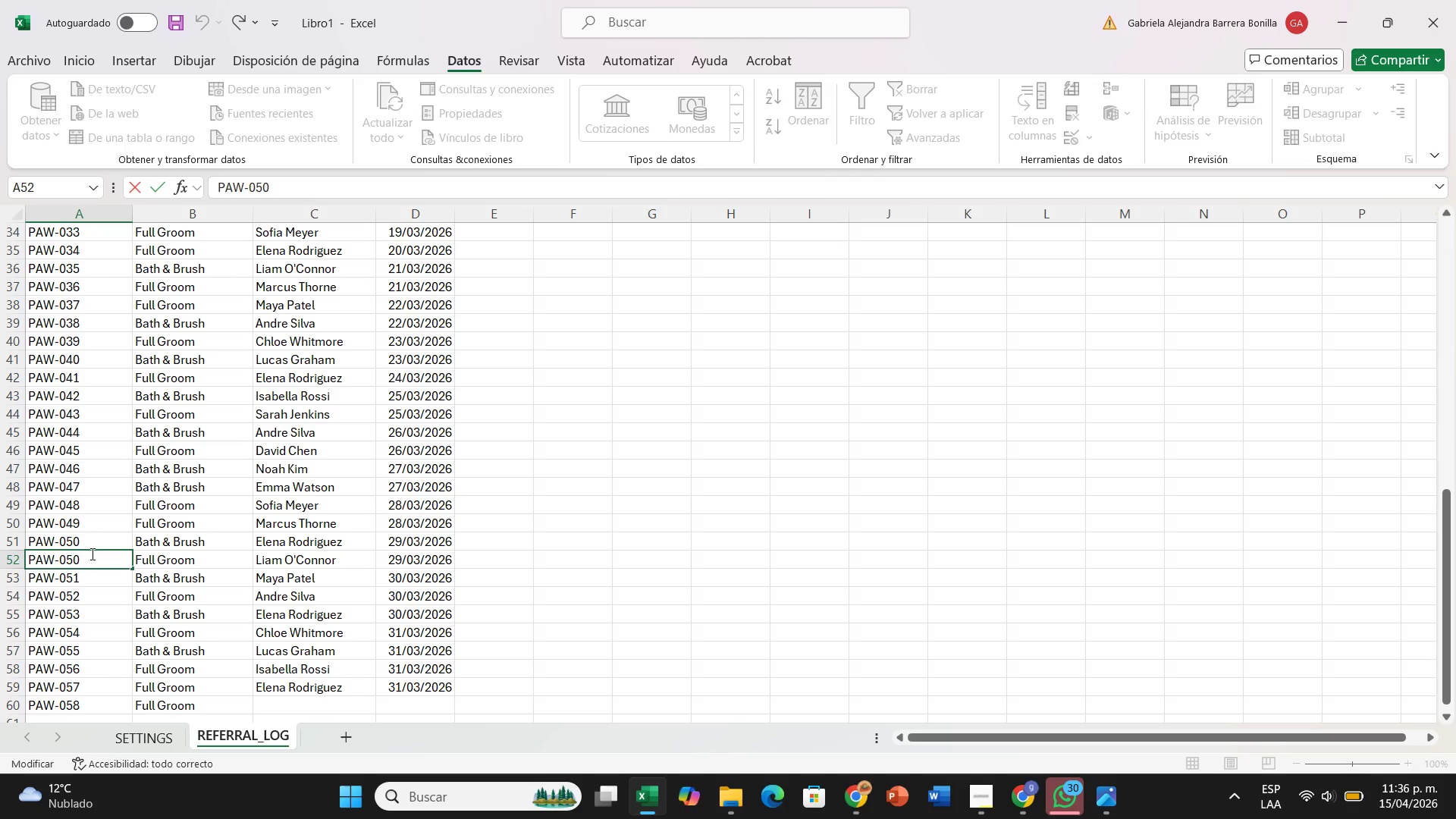 
key(Backspace)
 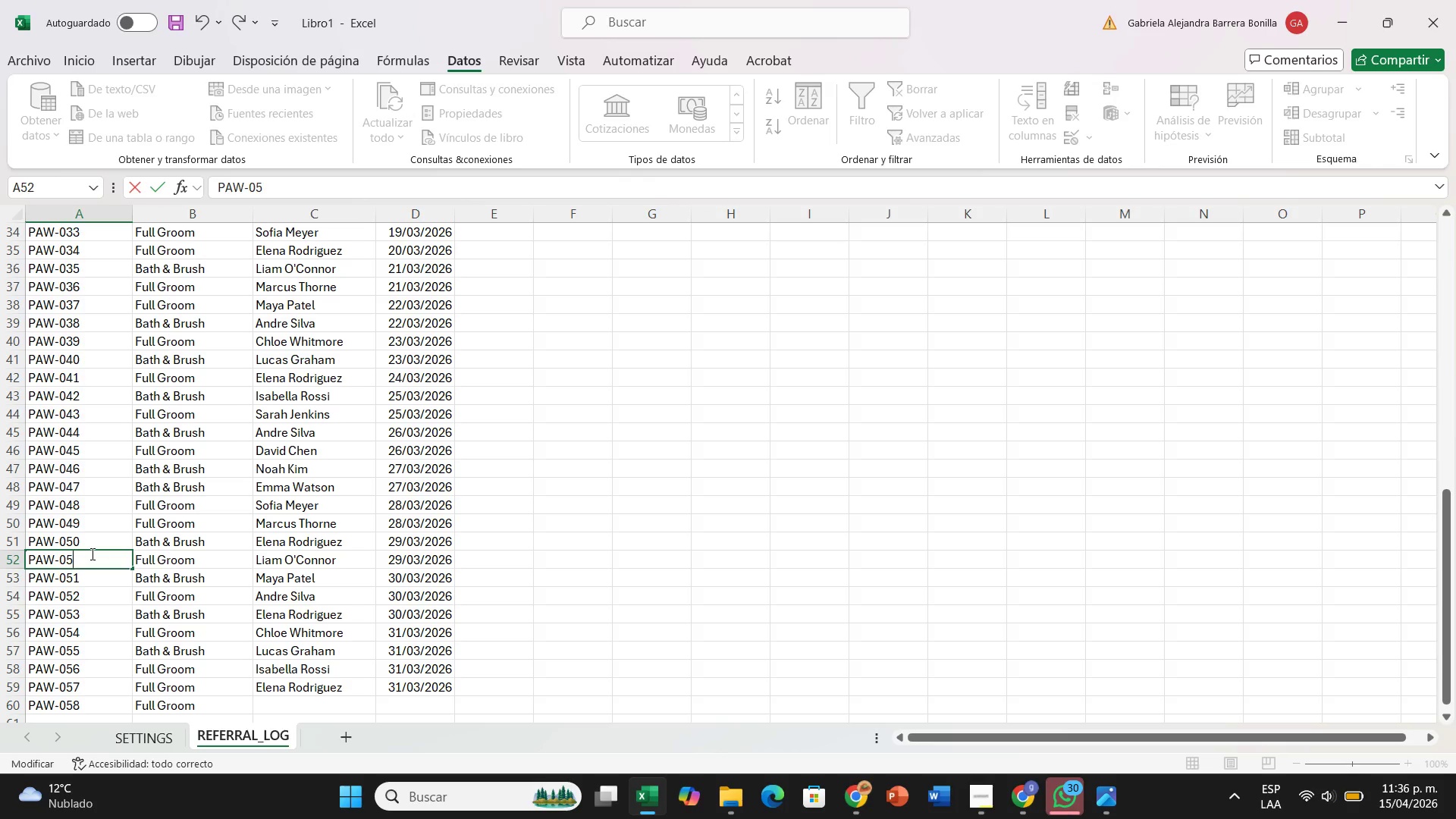 
key(1)
 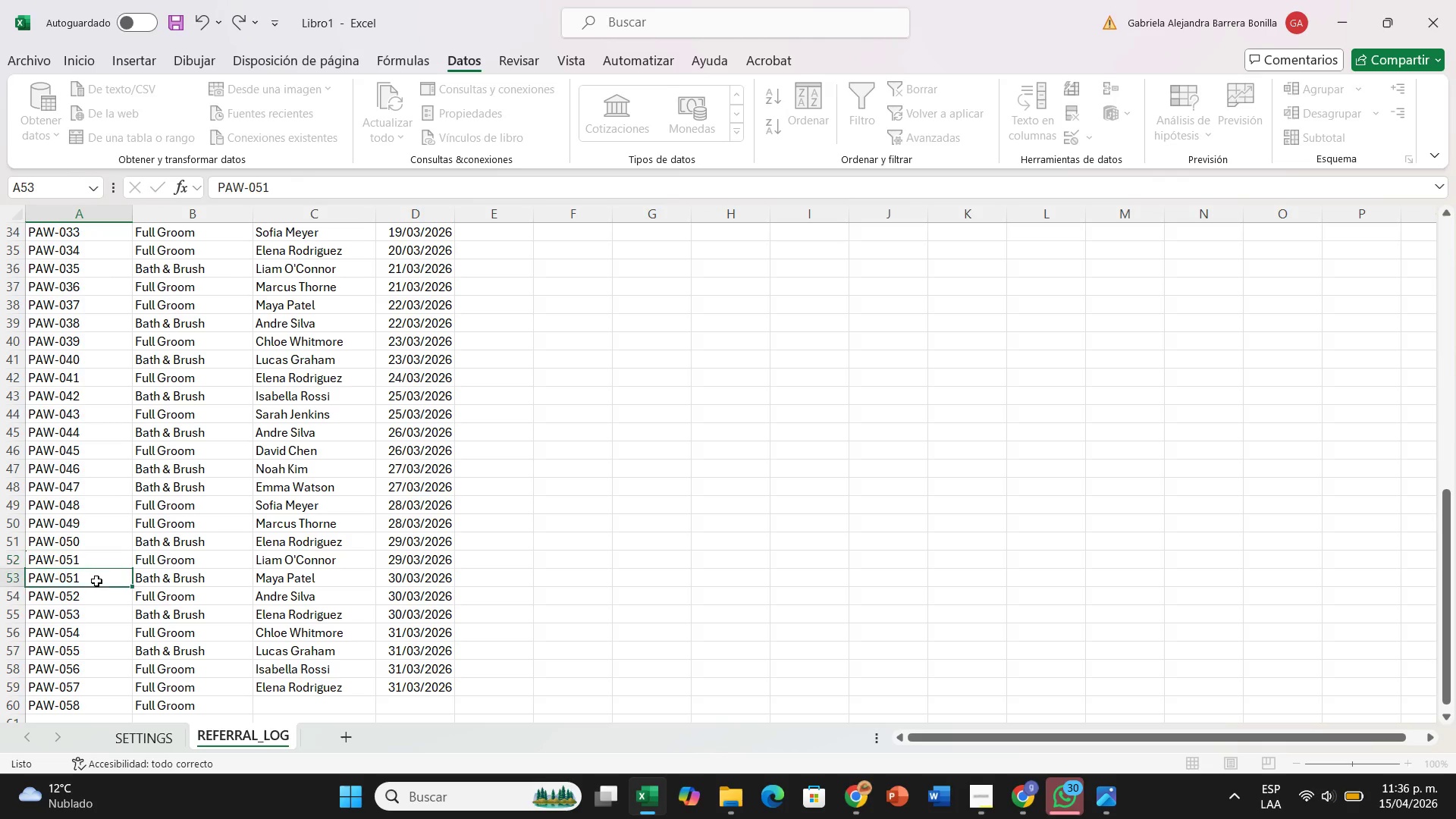 
double_click([96, 581])
 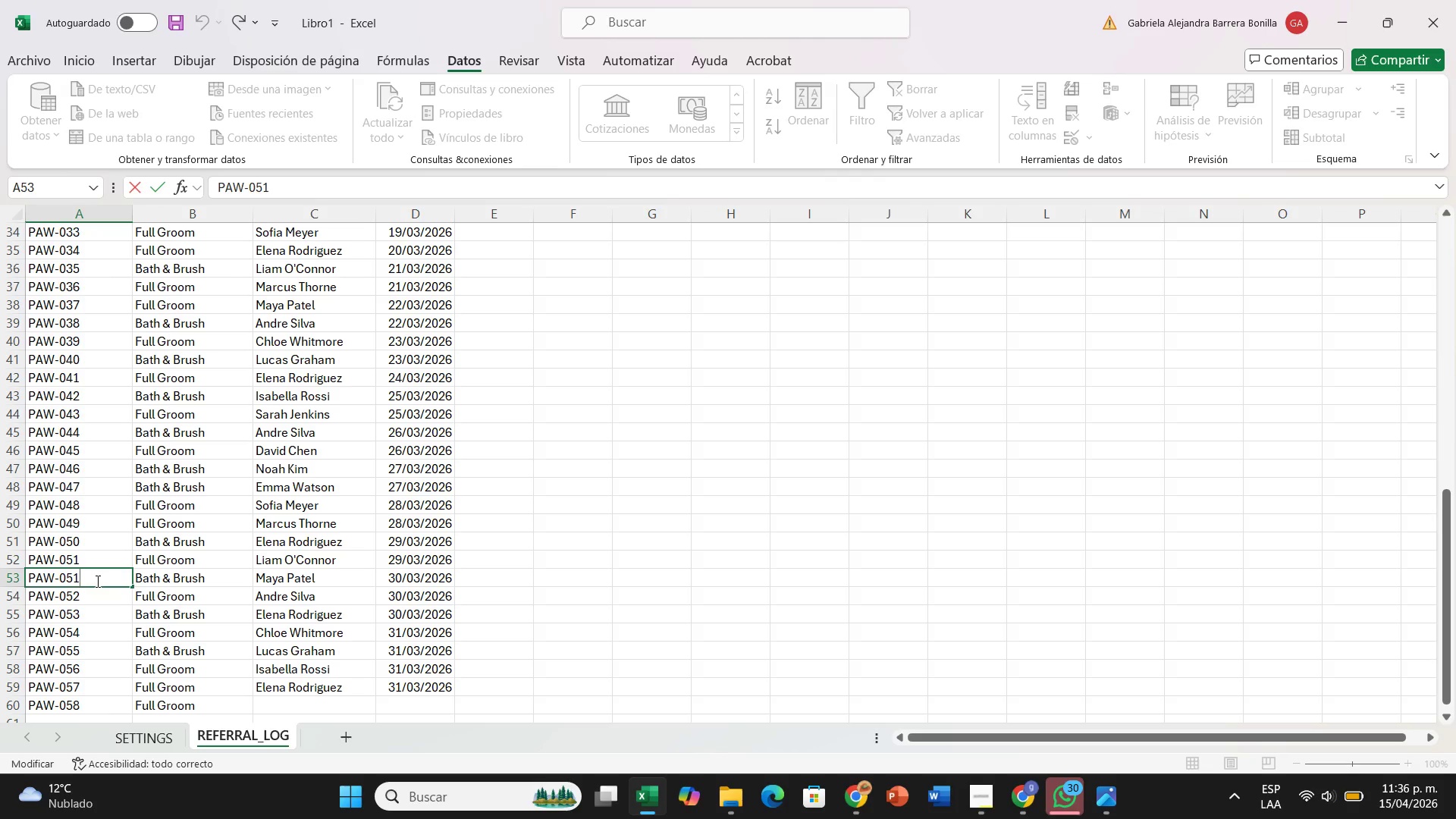 
key(Backspace)
 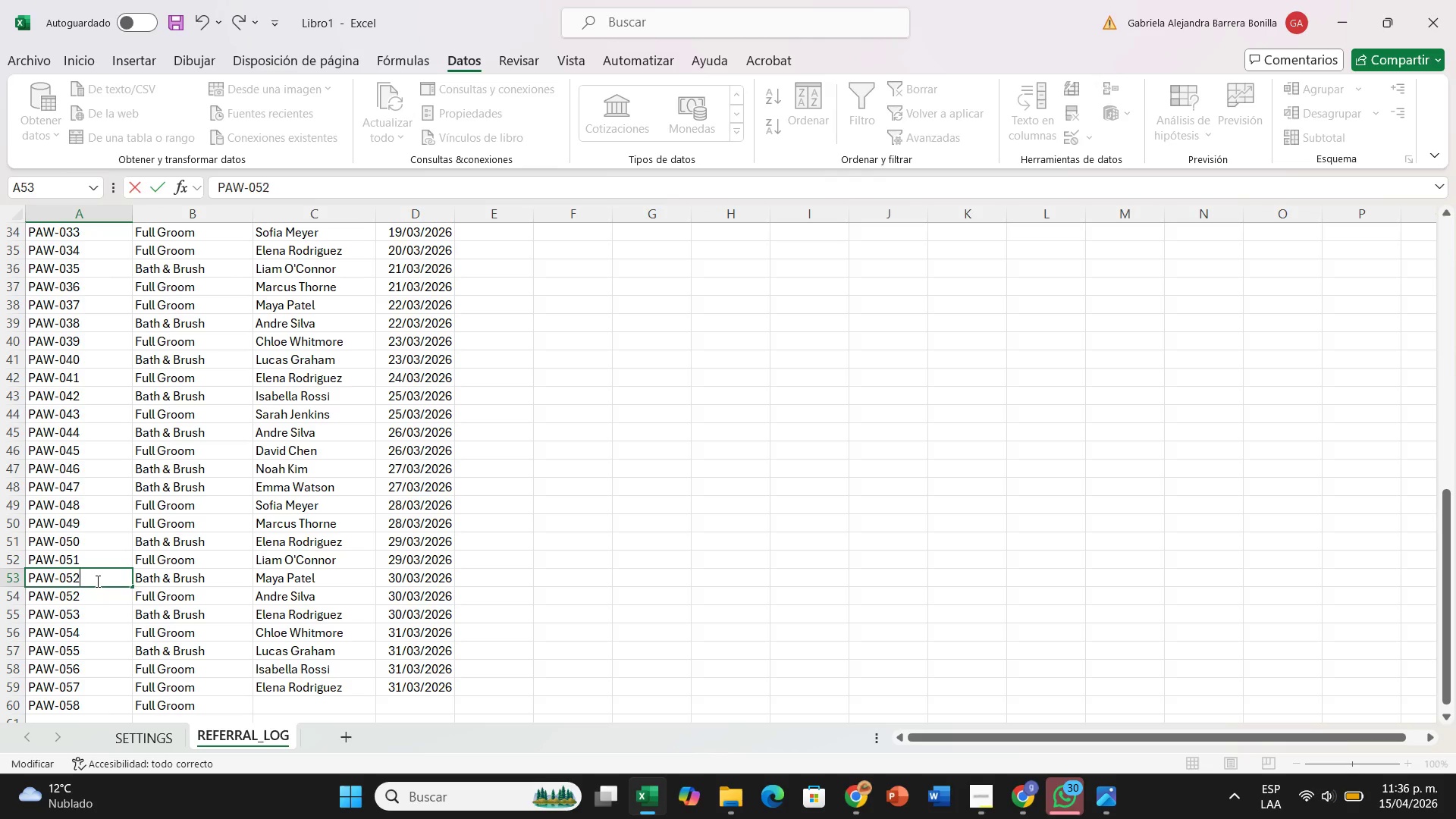 
key(2)
 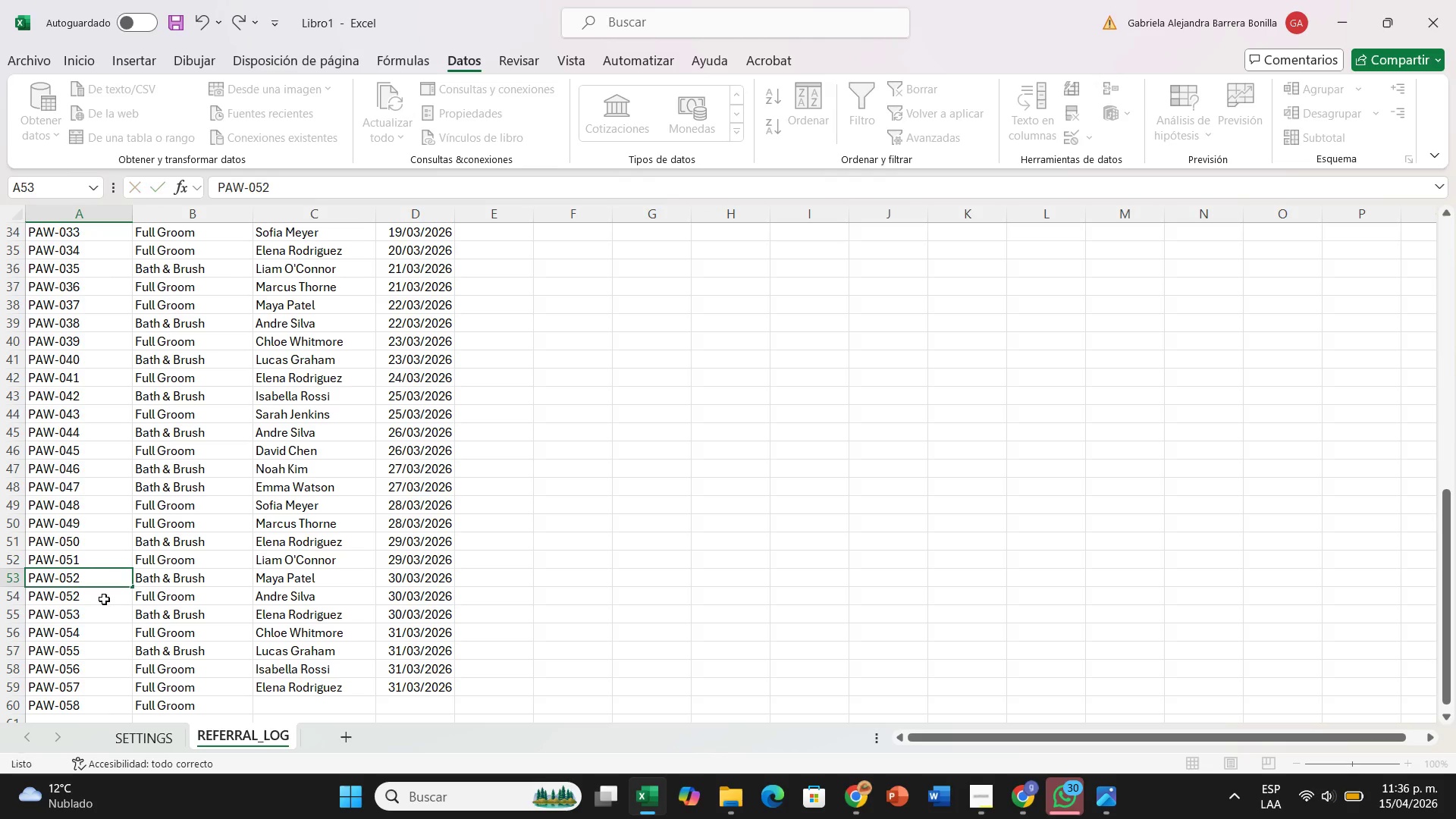 
double_click([104, 599])
 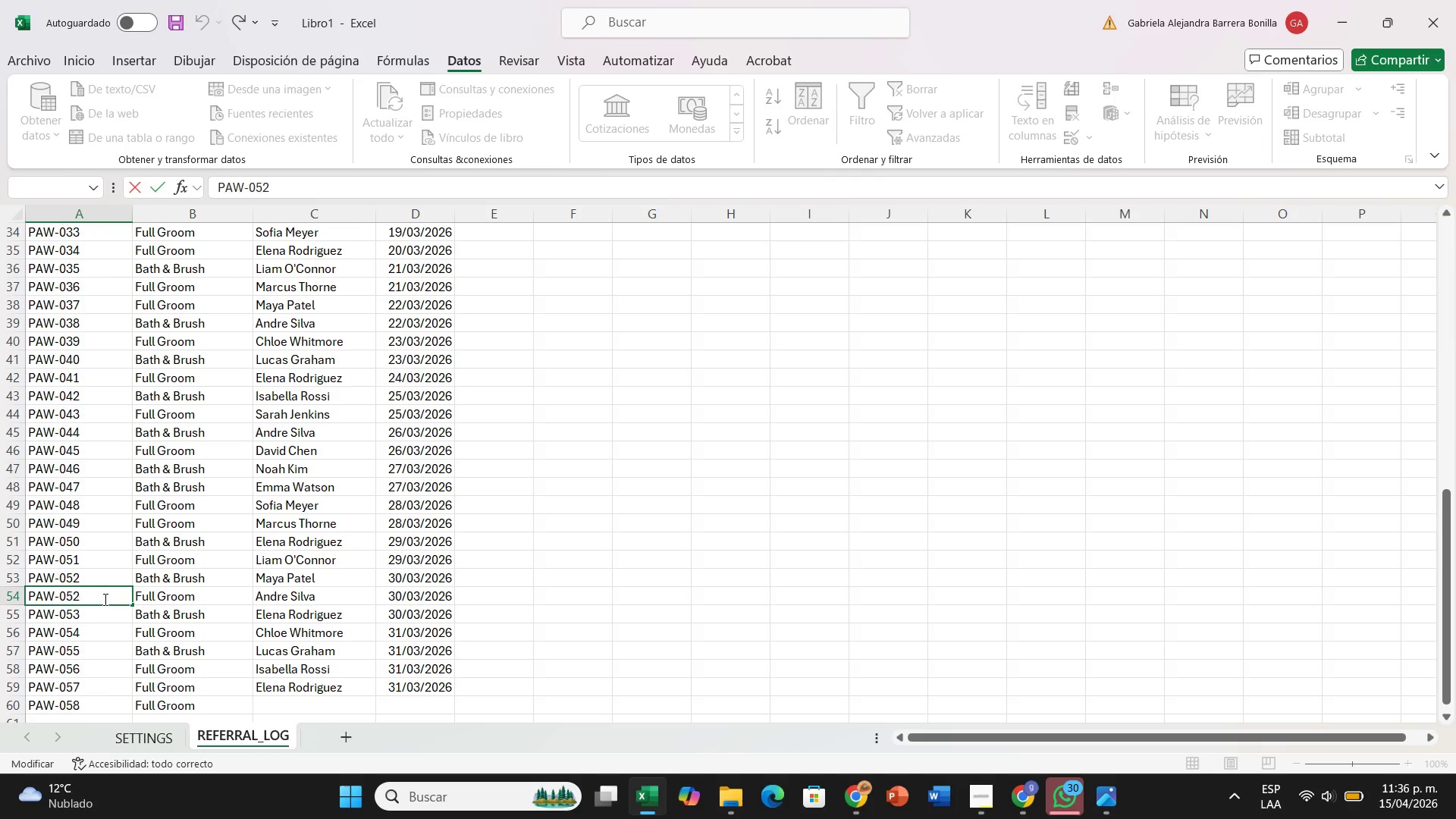 
key(Backspace)
 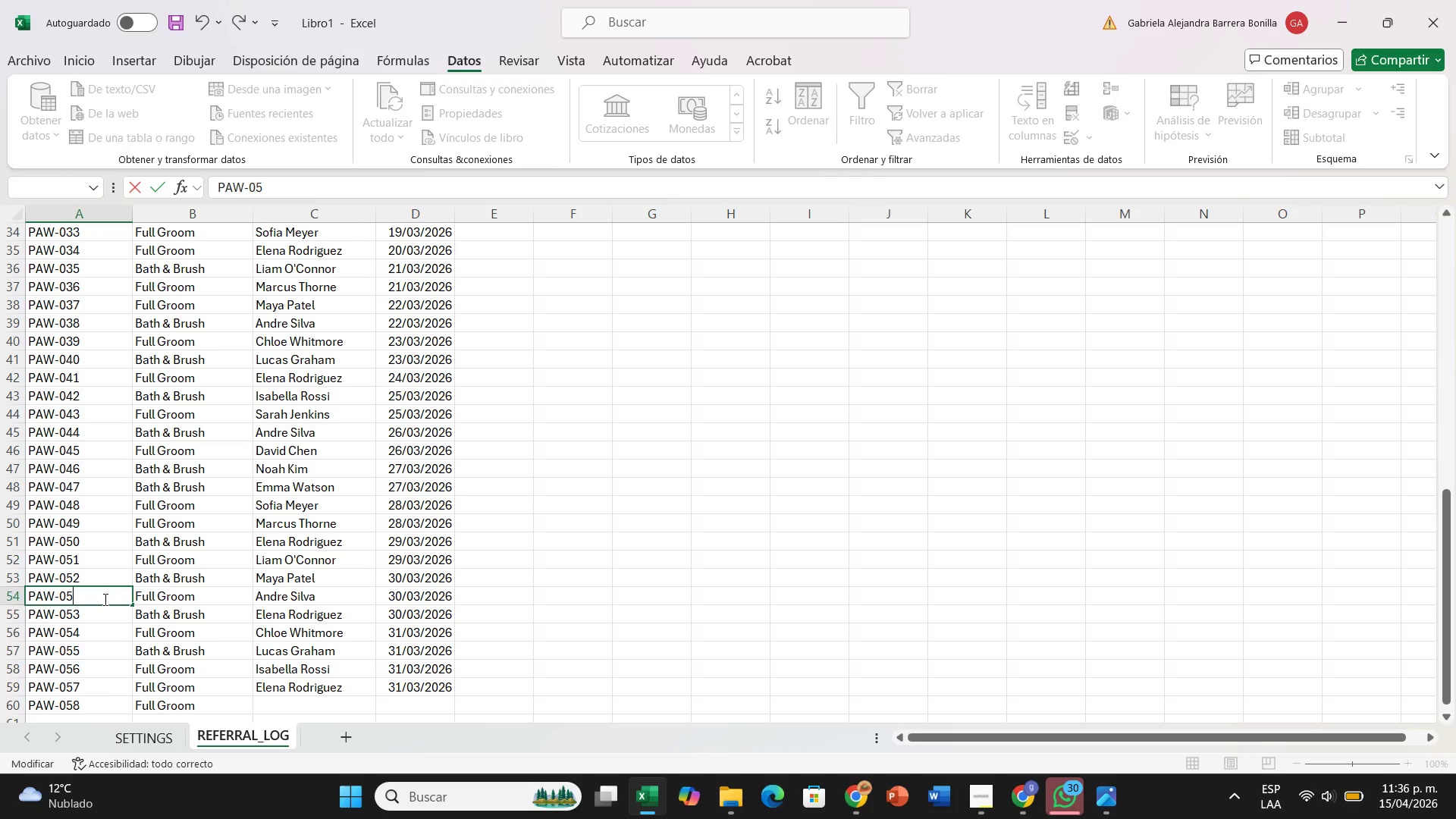 
key(3)
 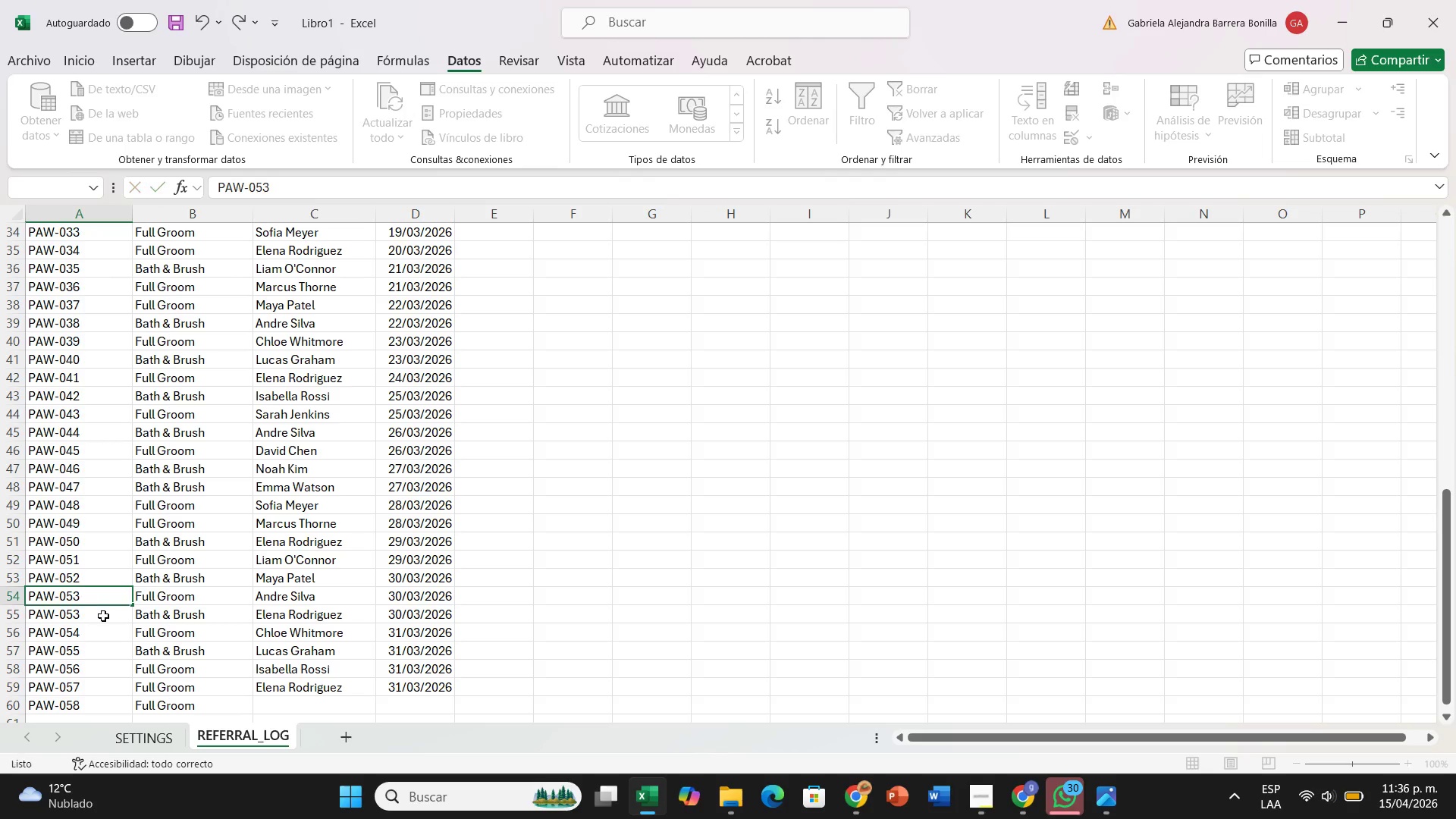 
double_click([103, 616])
 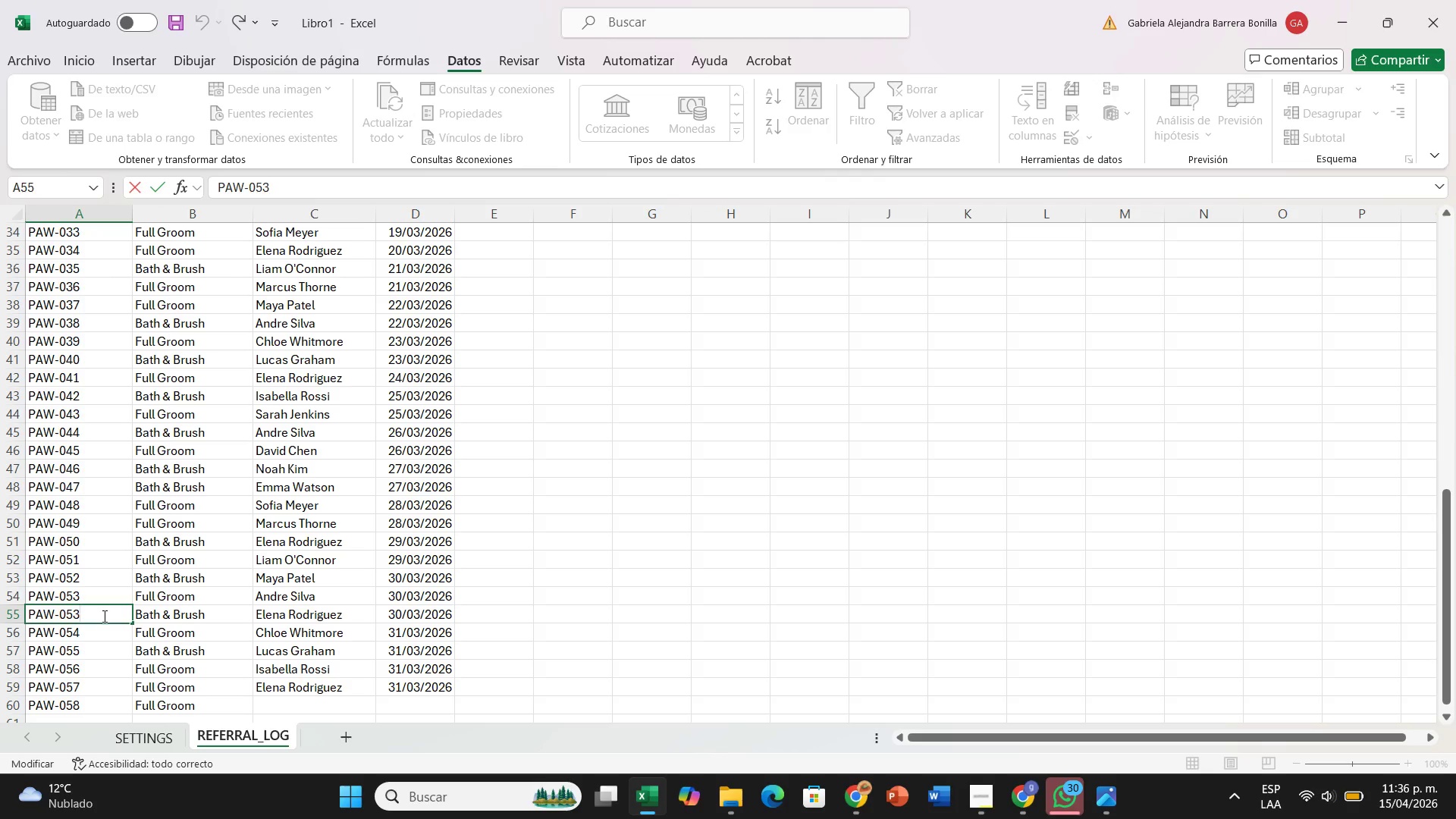 
key(Backspace)
 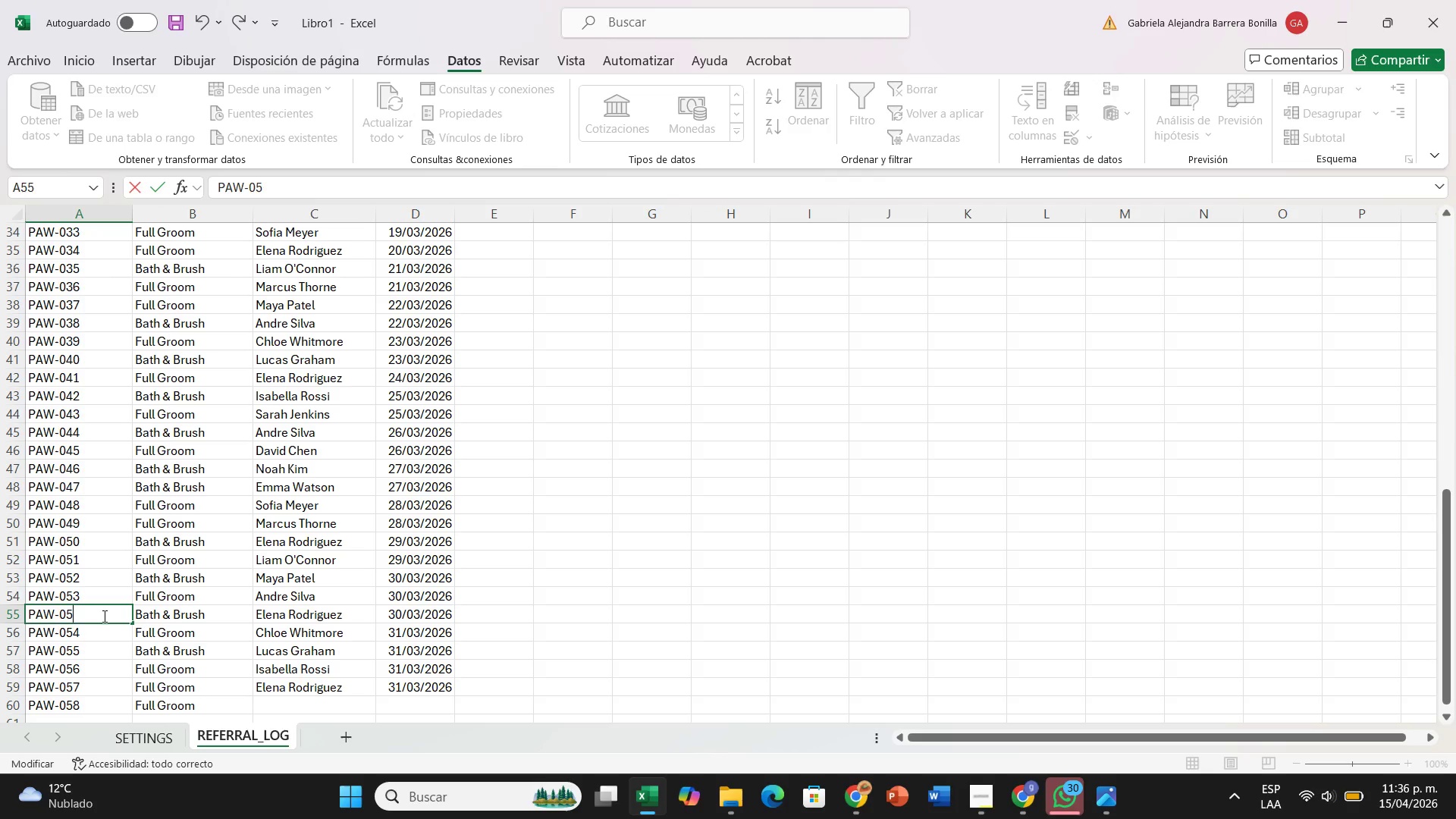 
key(4)
 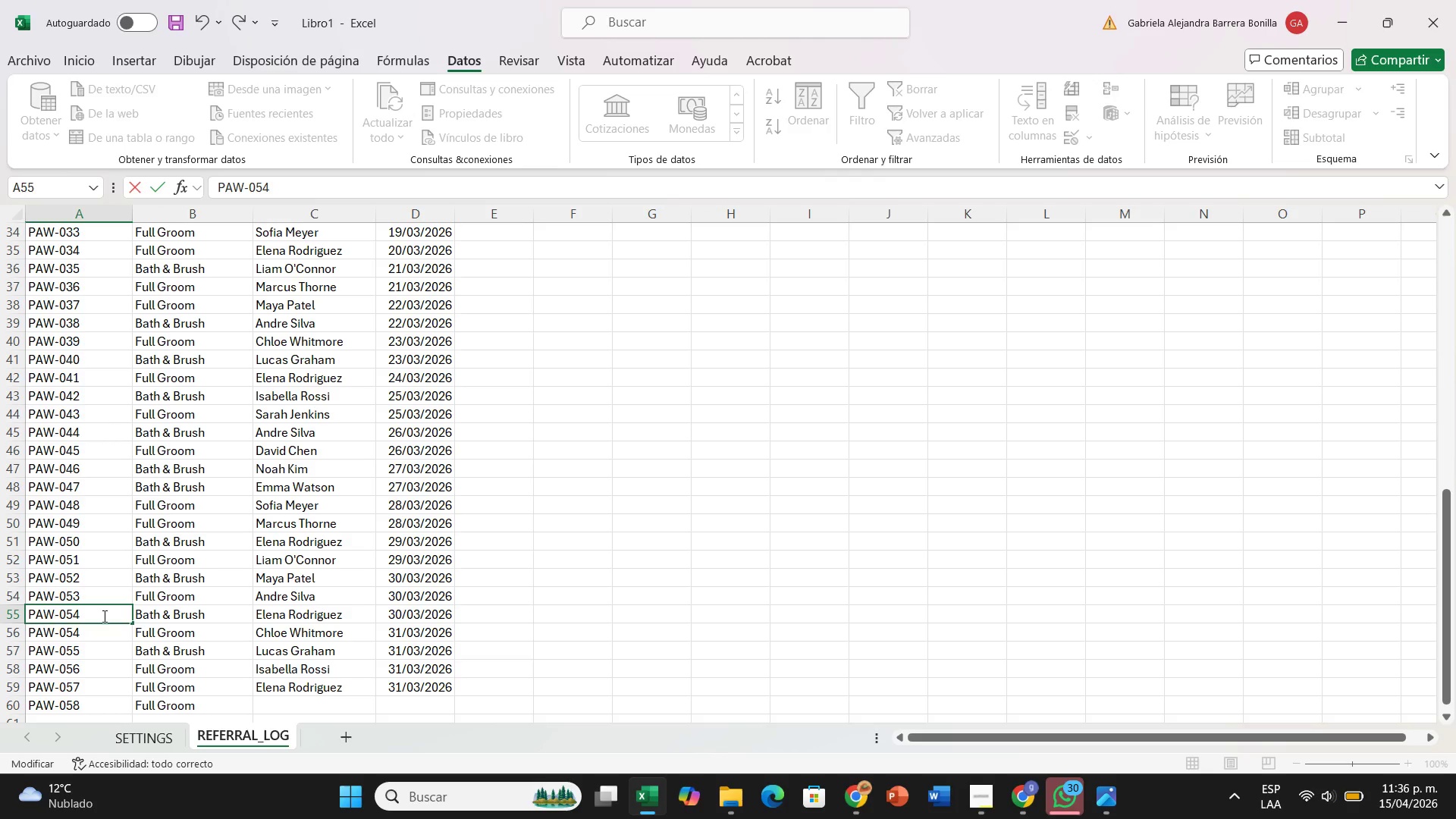 
scroll: coordinate [103, 616], scroll_direction: down, amount: 2.0
 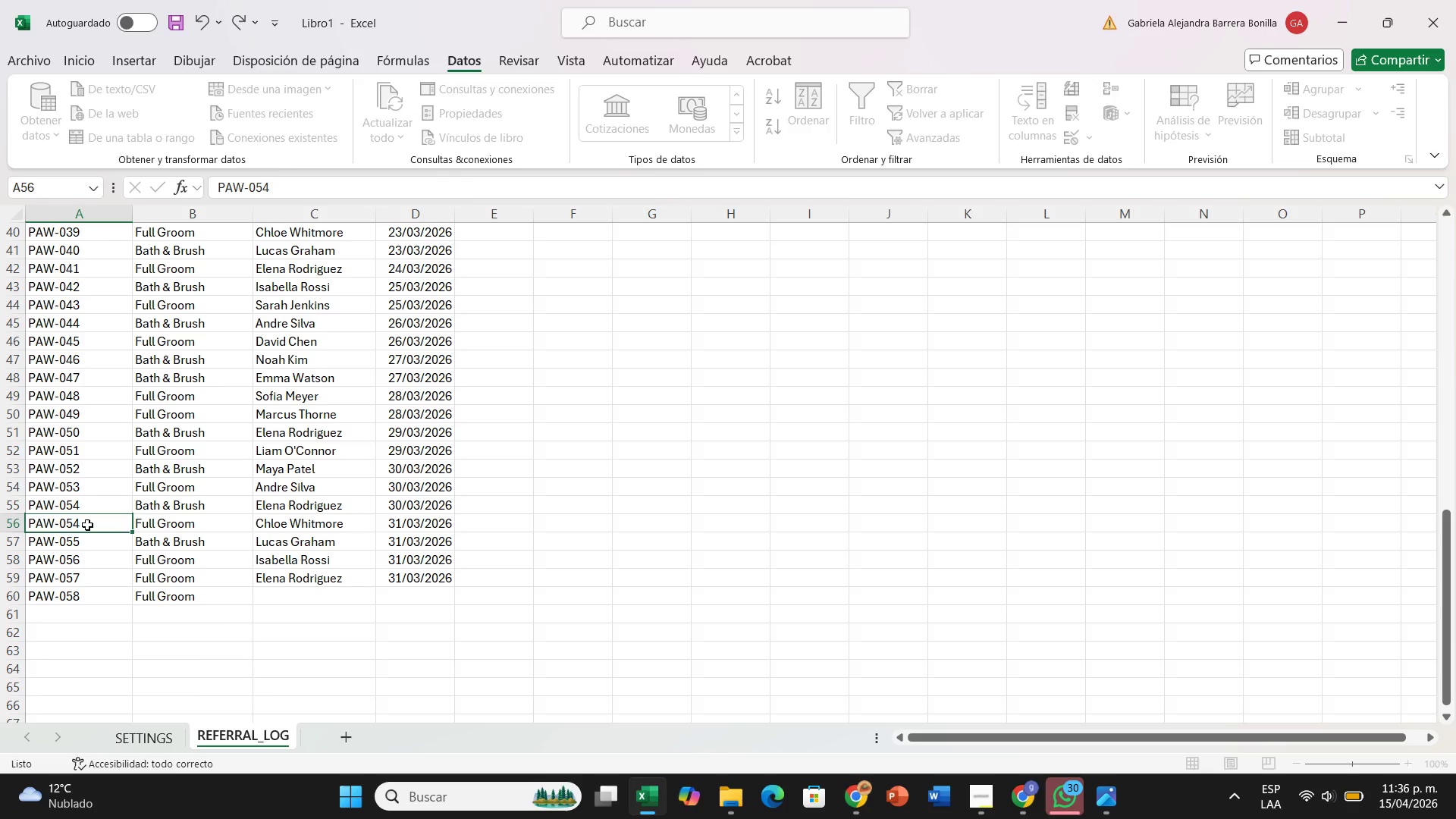 
double_click([87, 525])
 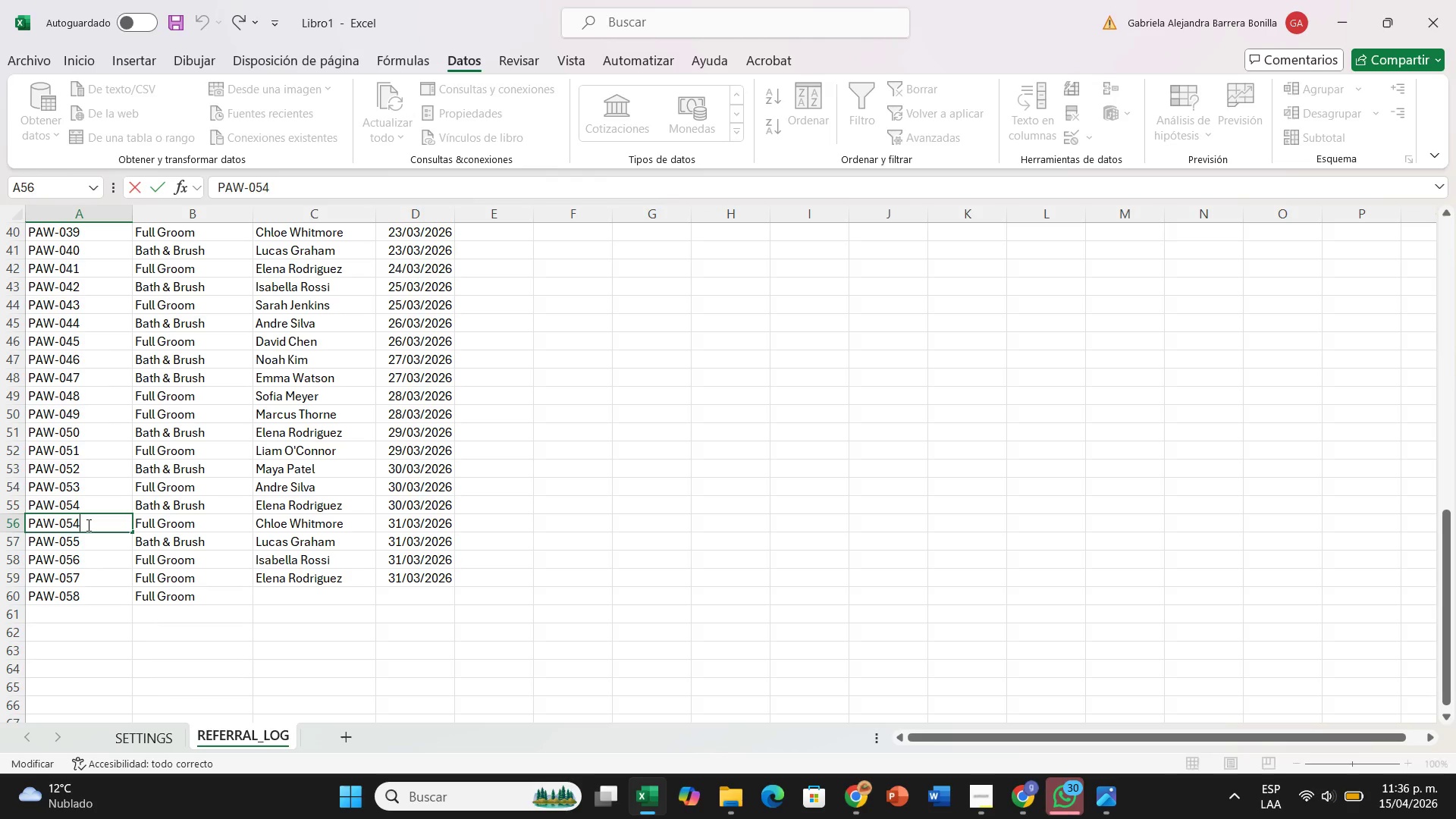 
key(Backspace)
 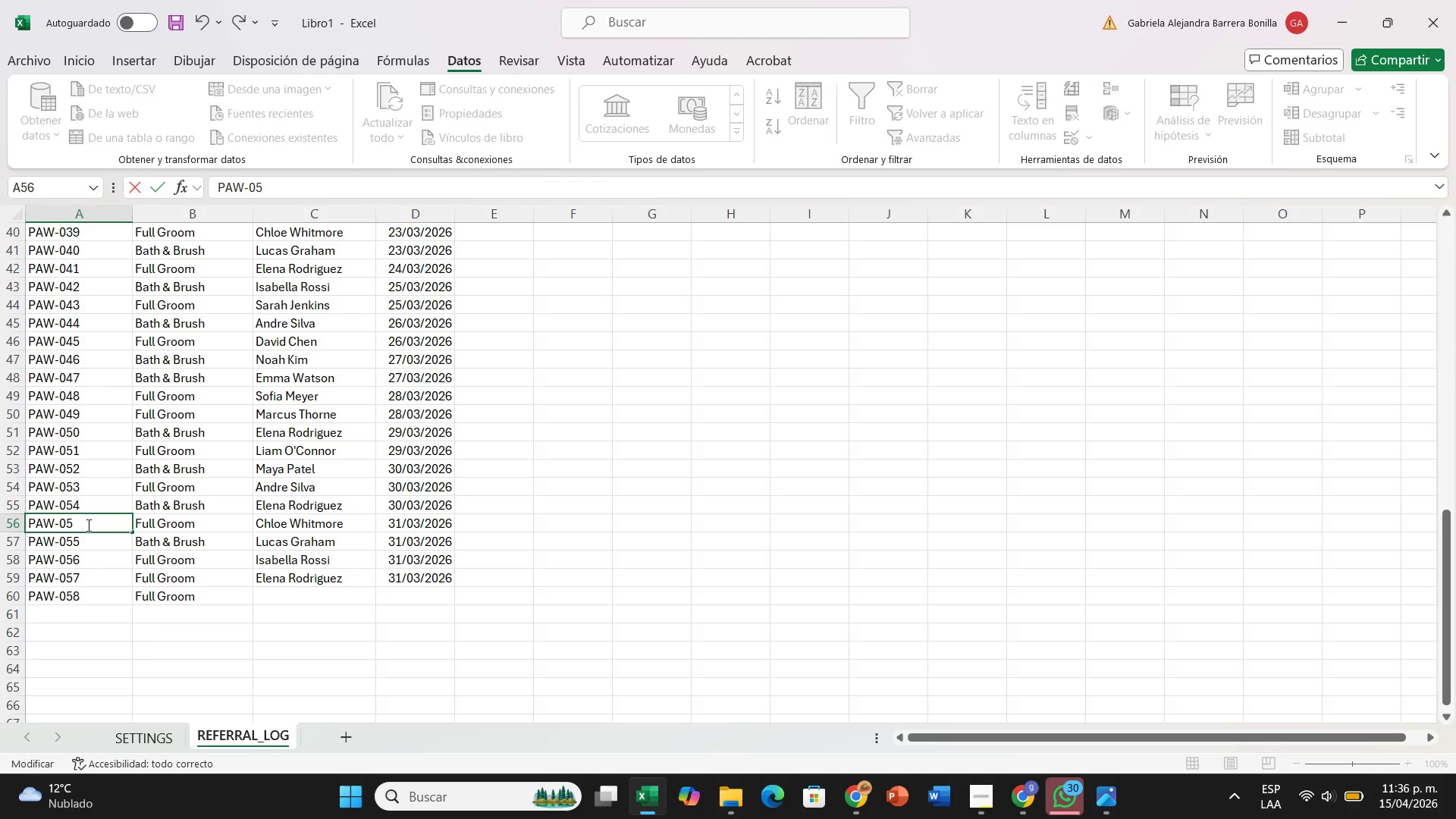 
key(5)
 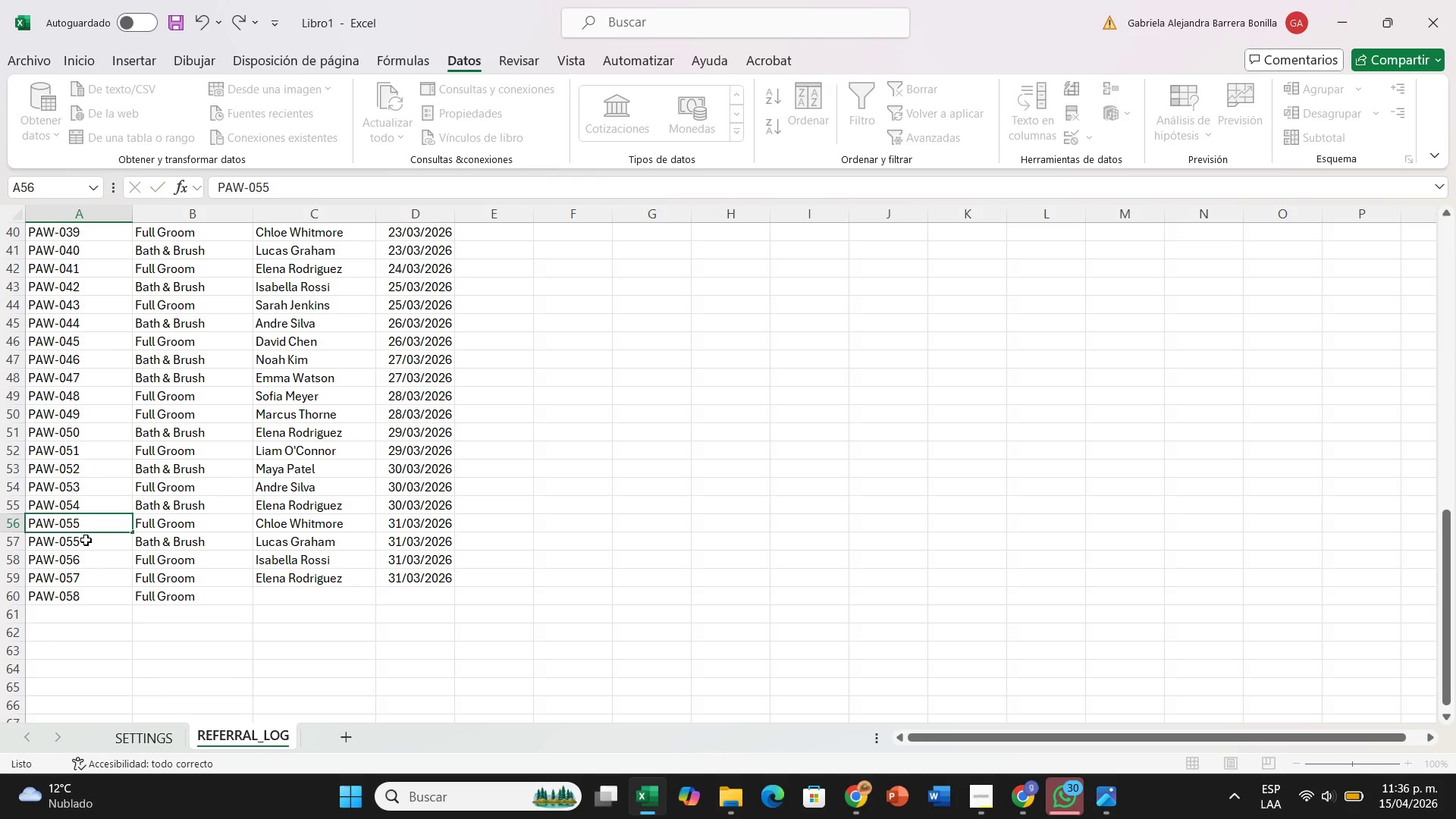 
double_click([86, 540])
 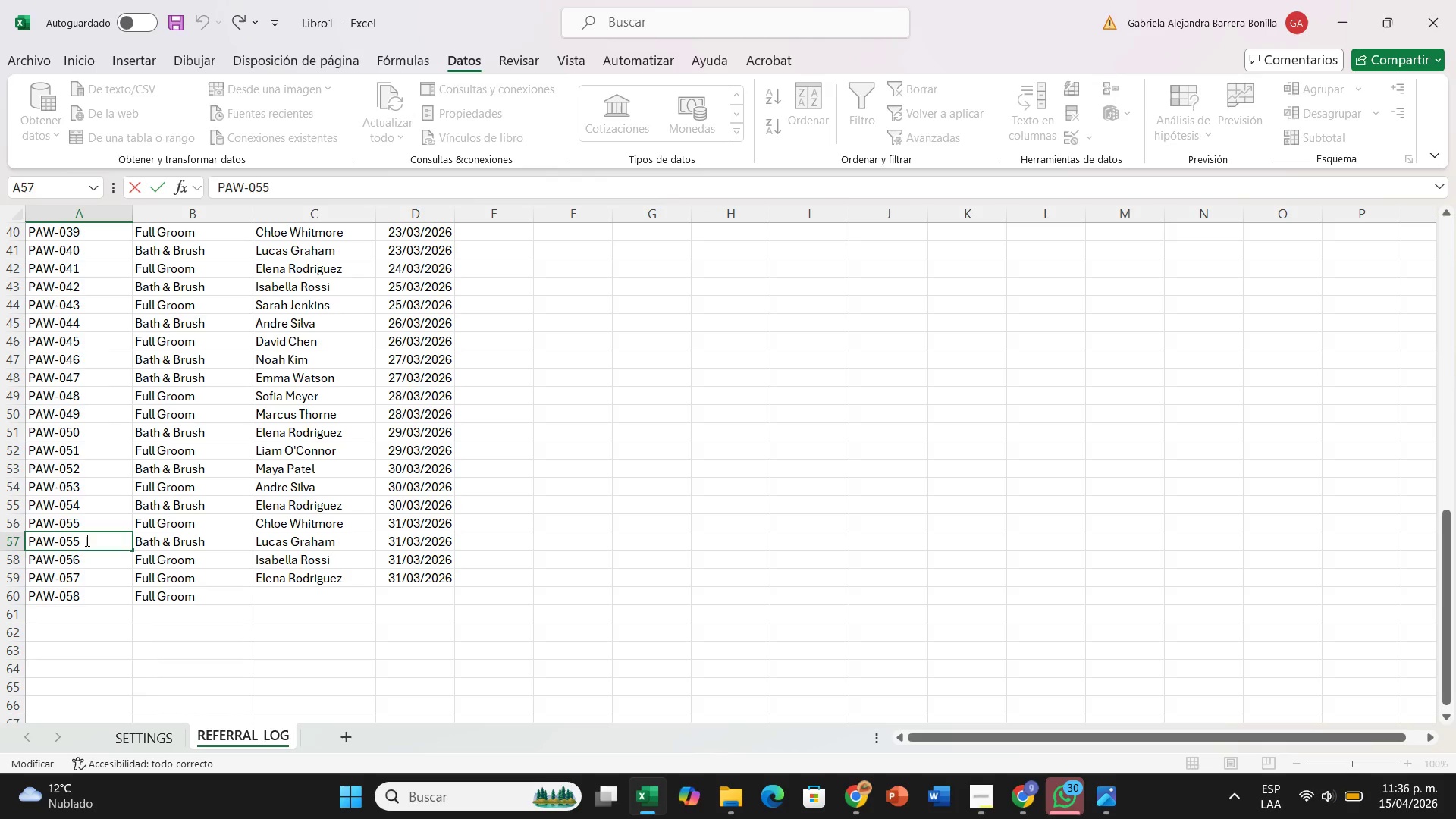 
key(Backspace)
 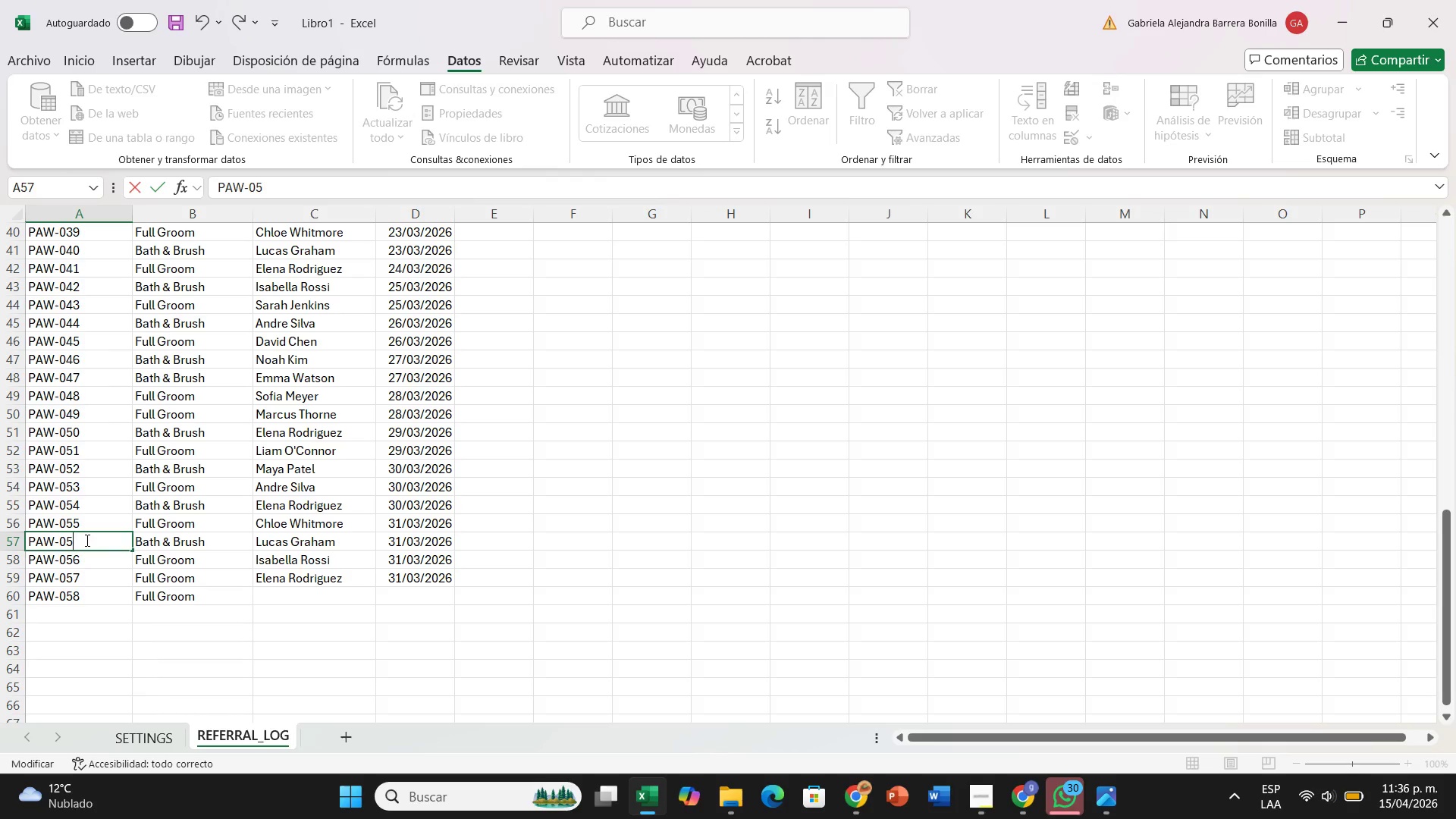 
key(6)
 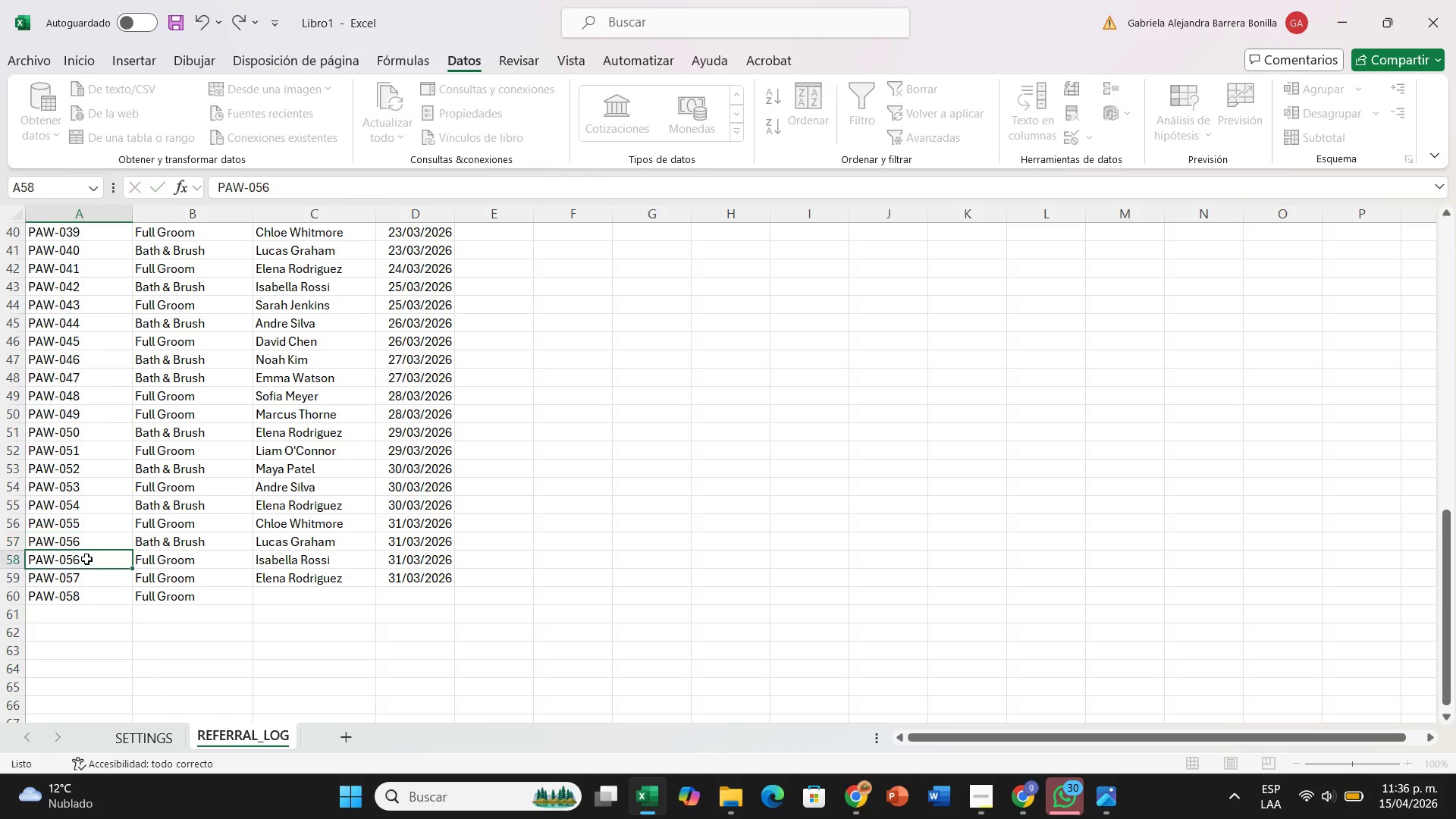 
double_click([86, 559])
 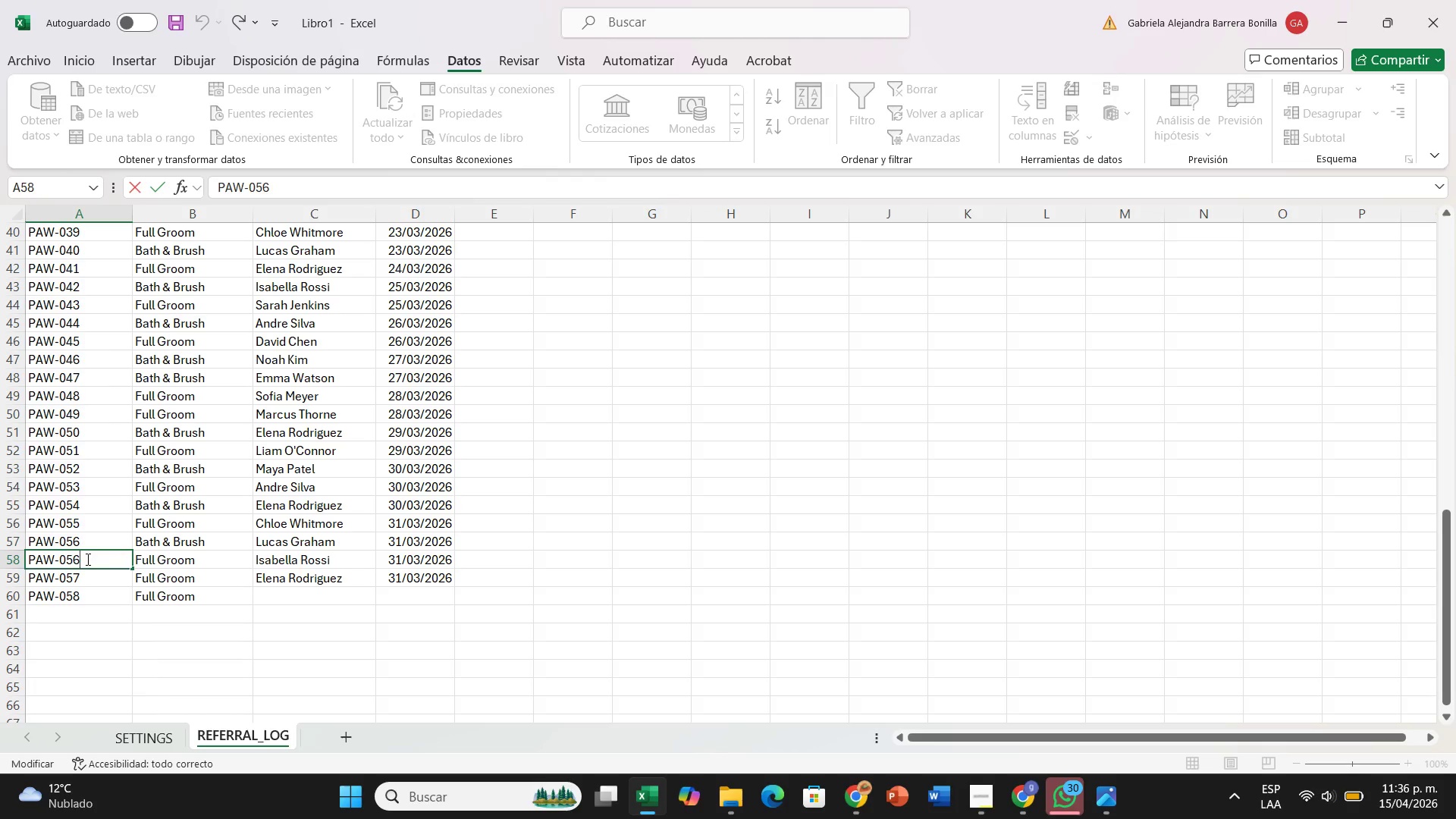 
key(Backspace)
 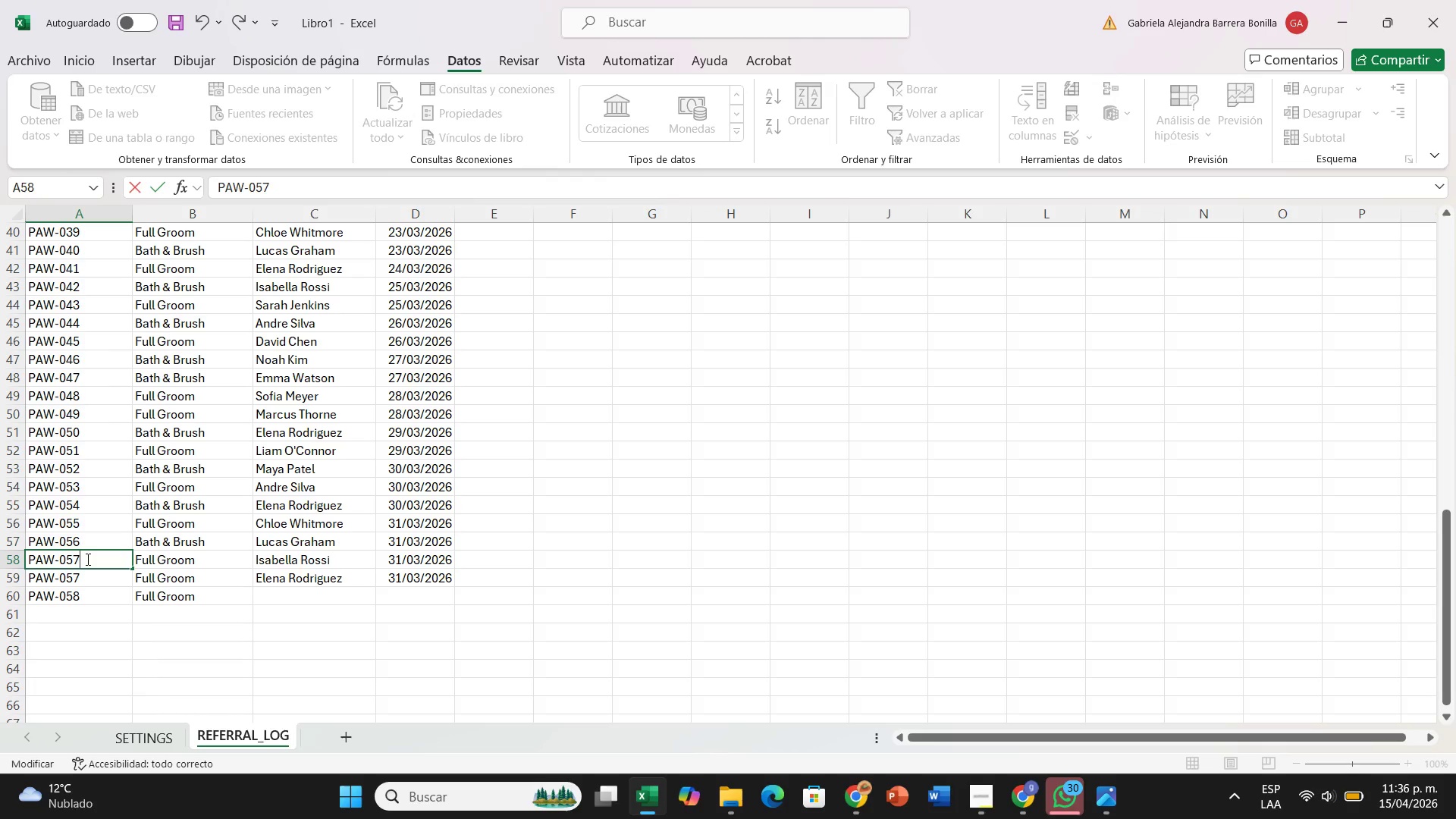 
key(7)
 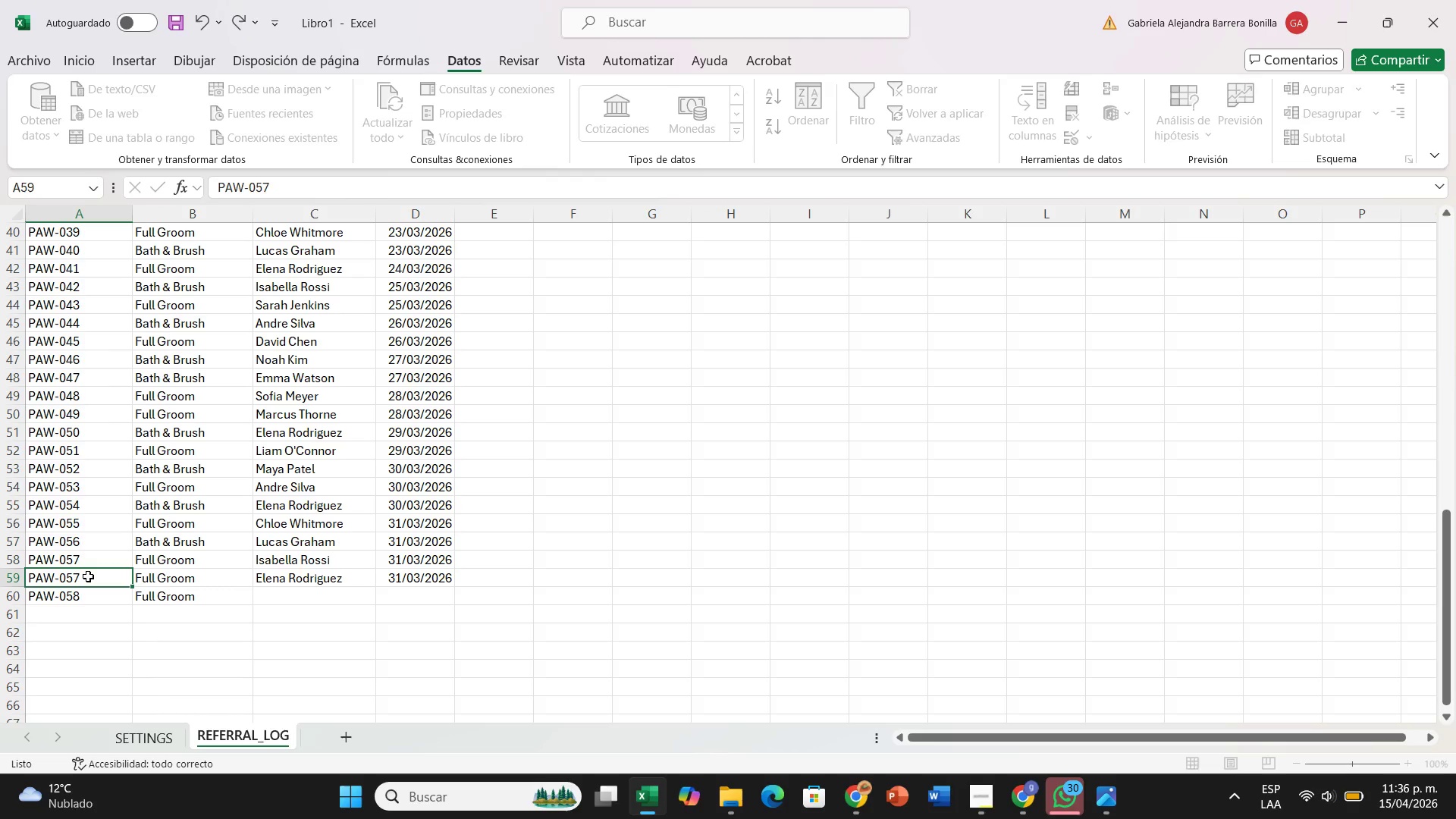 
double_click([88, 576])
 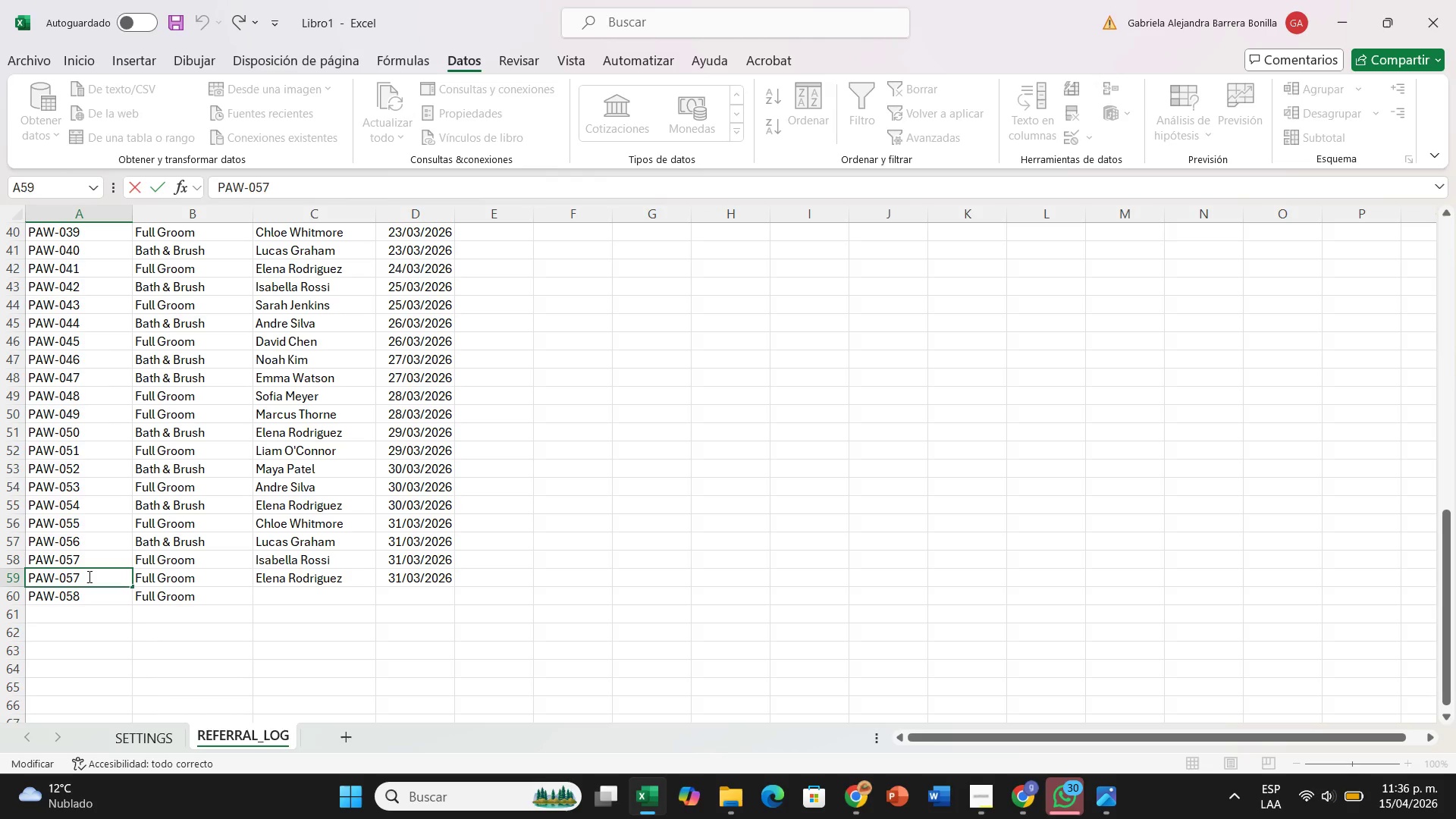 
key(Backspace)
 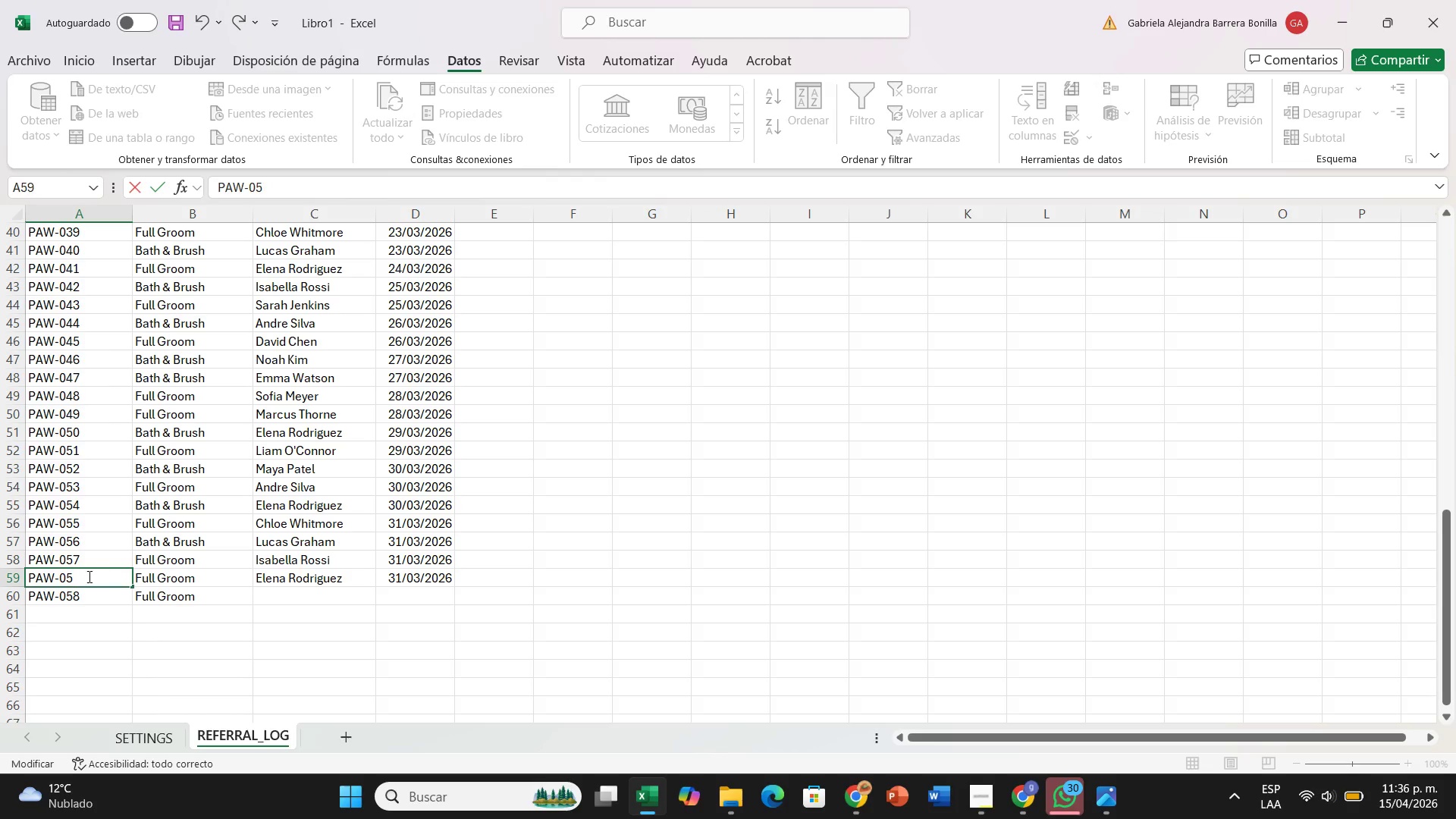 
key(8)
 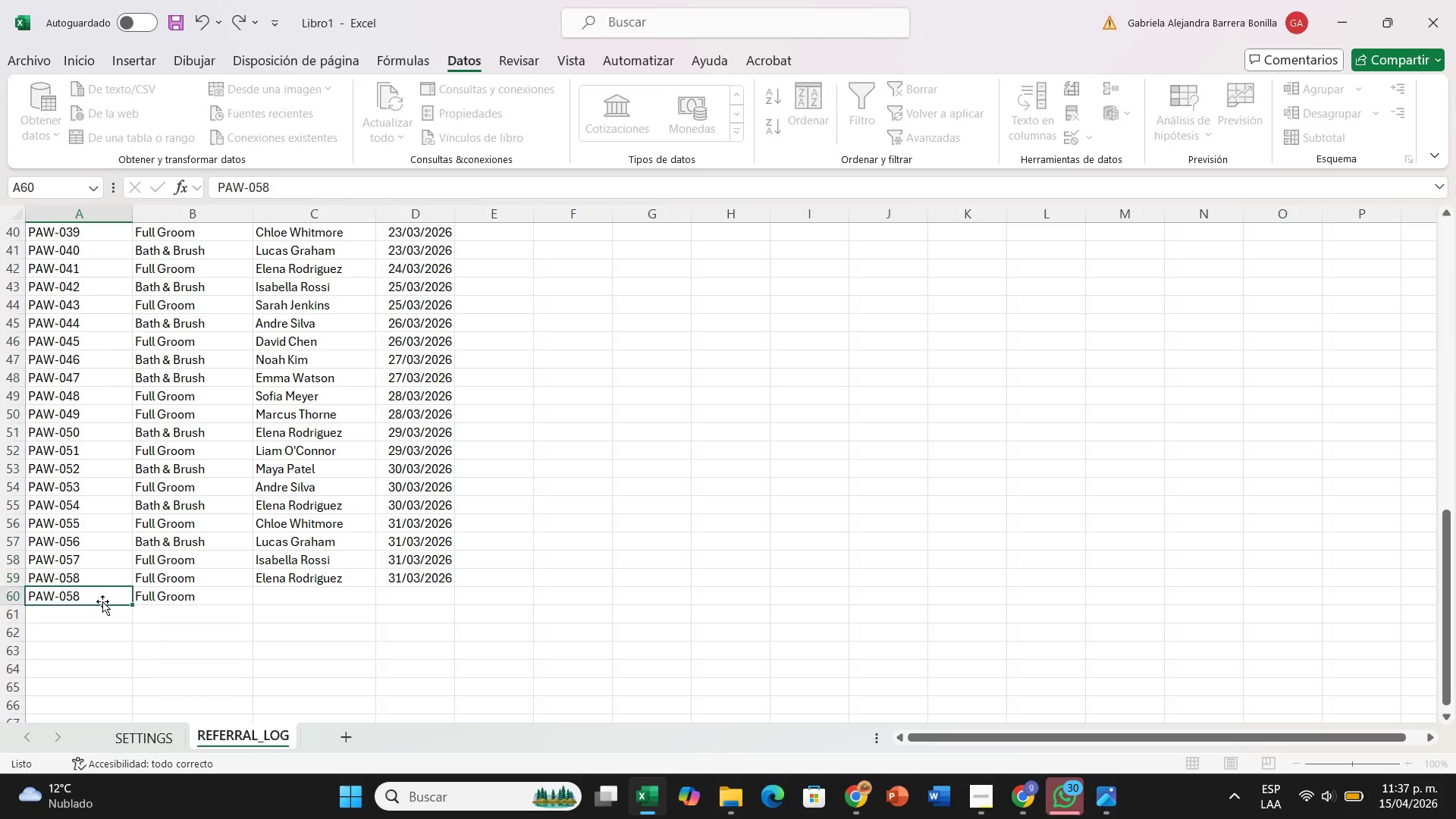 
double_click([102, 601])
 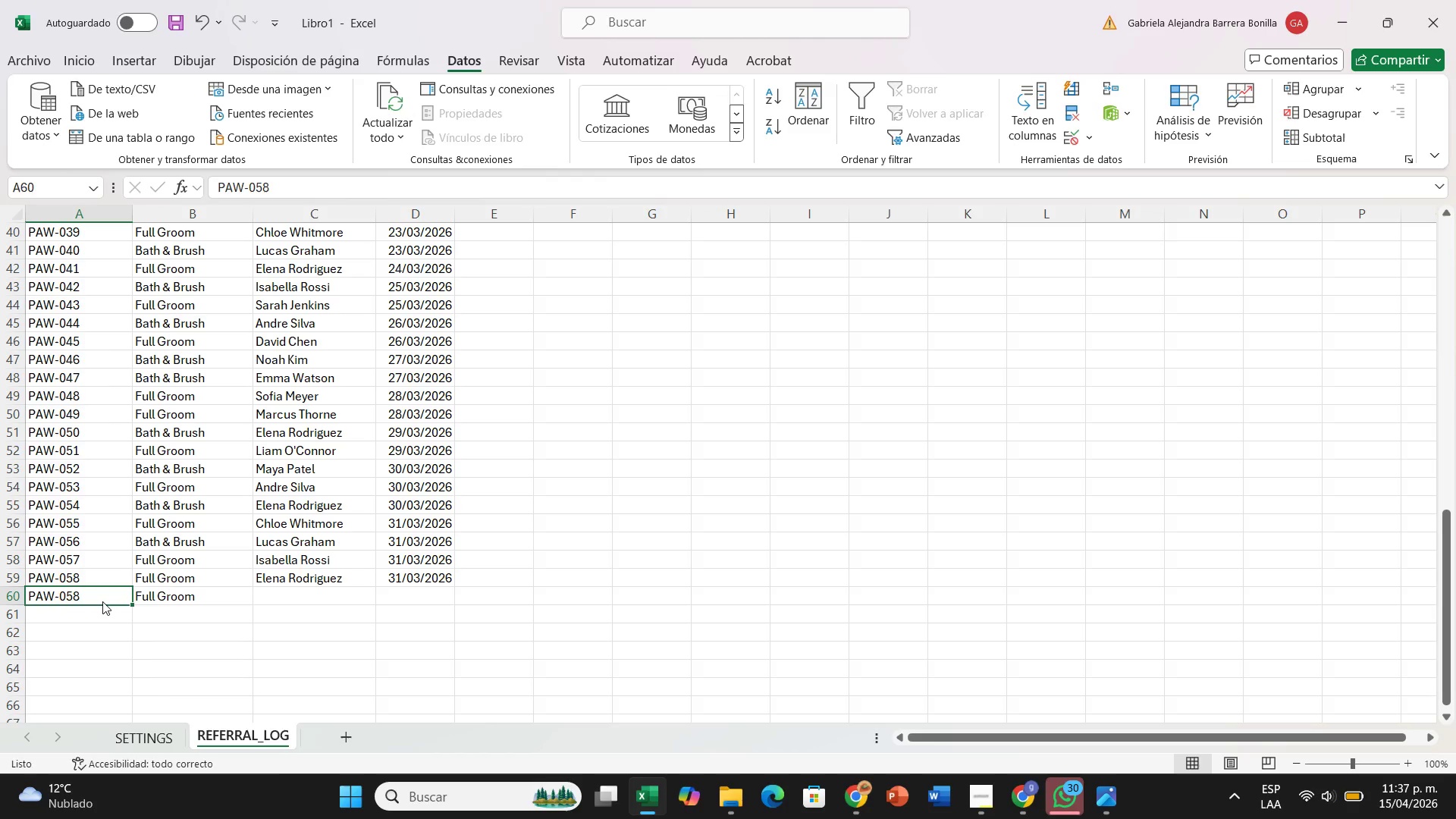 
triple_click([102, 601])
 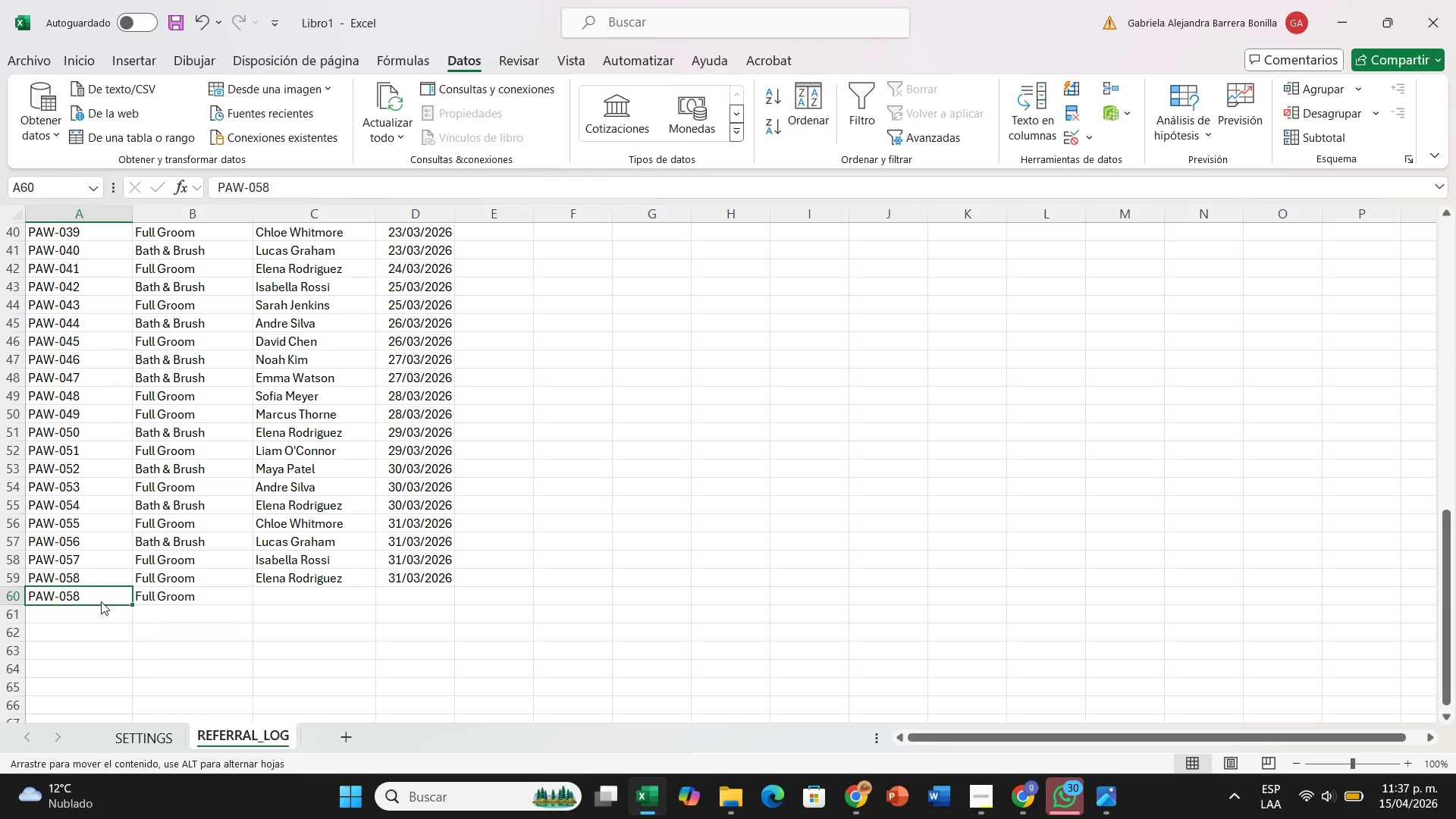 
double_click([101, 601])
 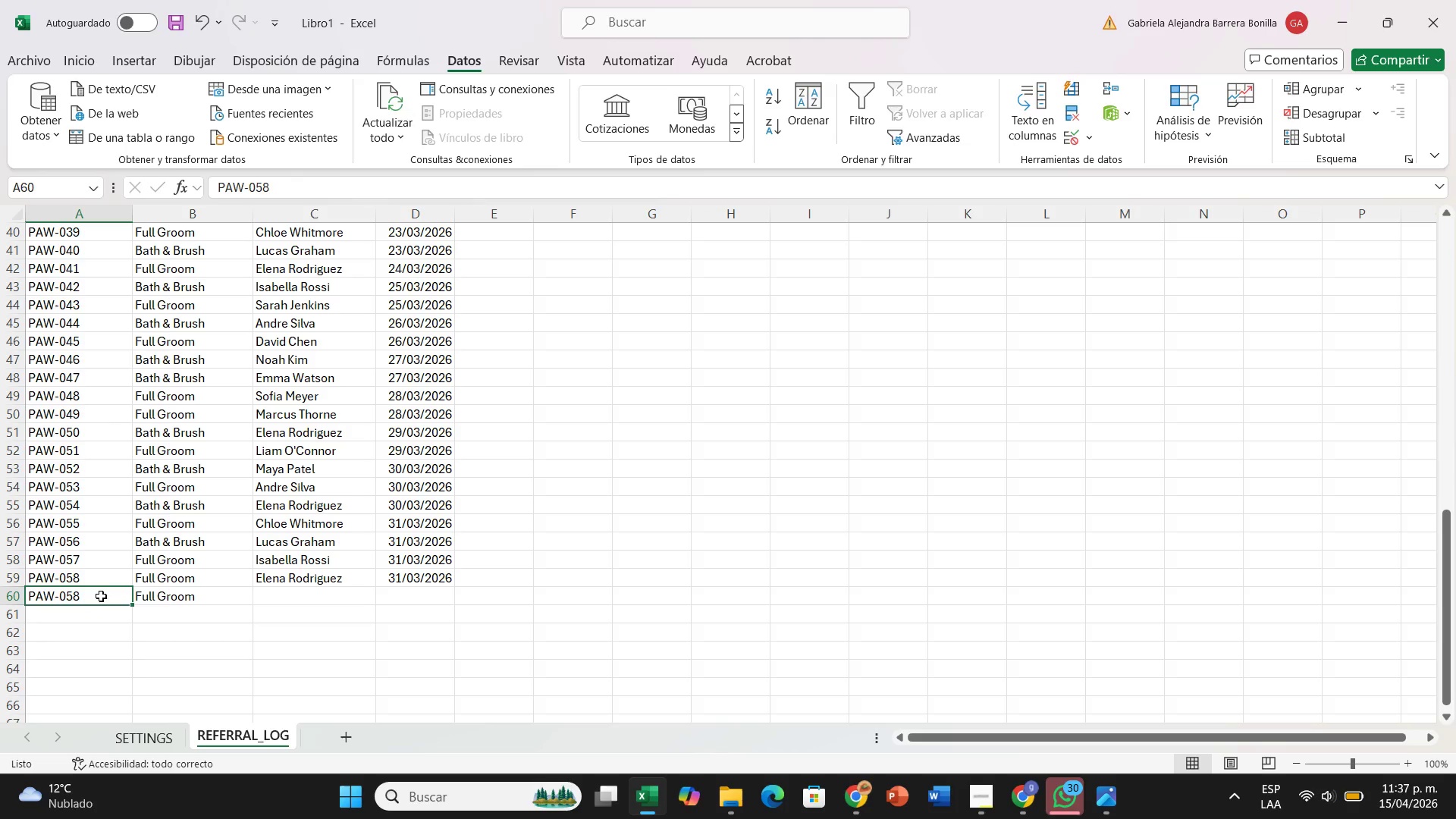 
double_click([101, 596])
 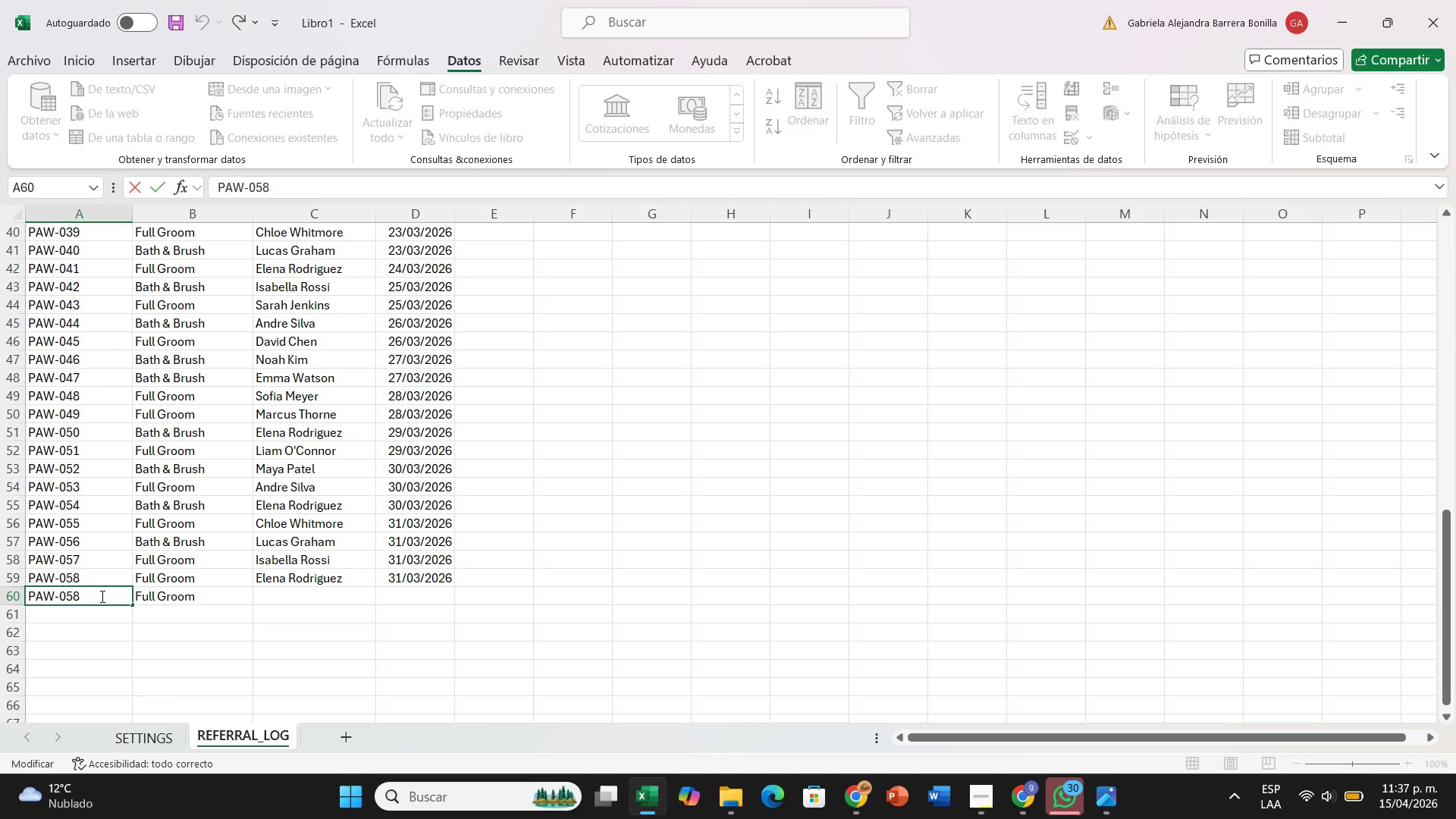 
key(Backspace)
 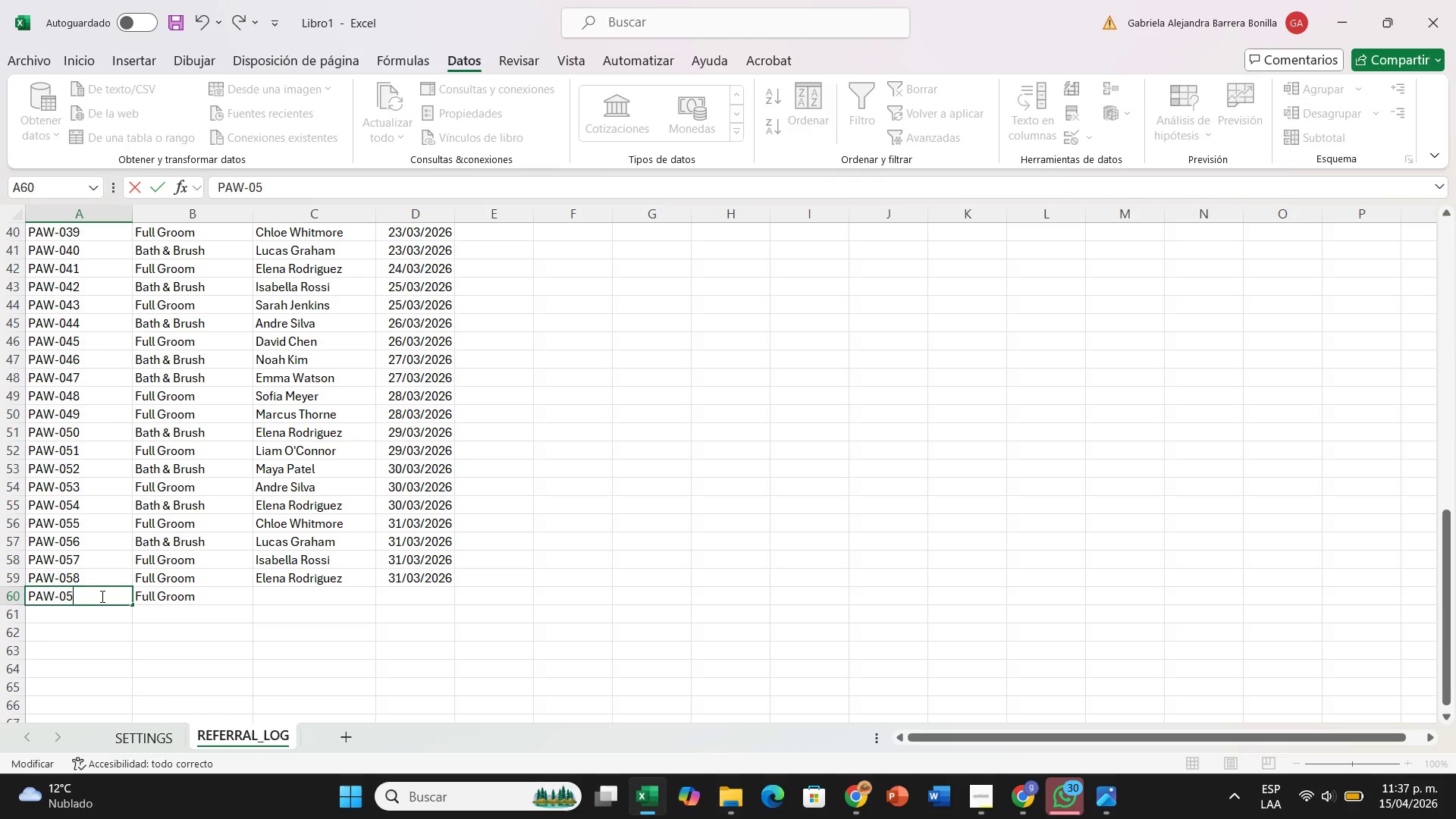 
key(9)
 